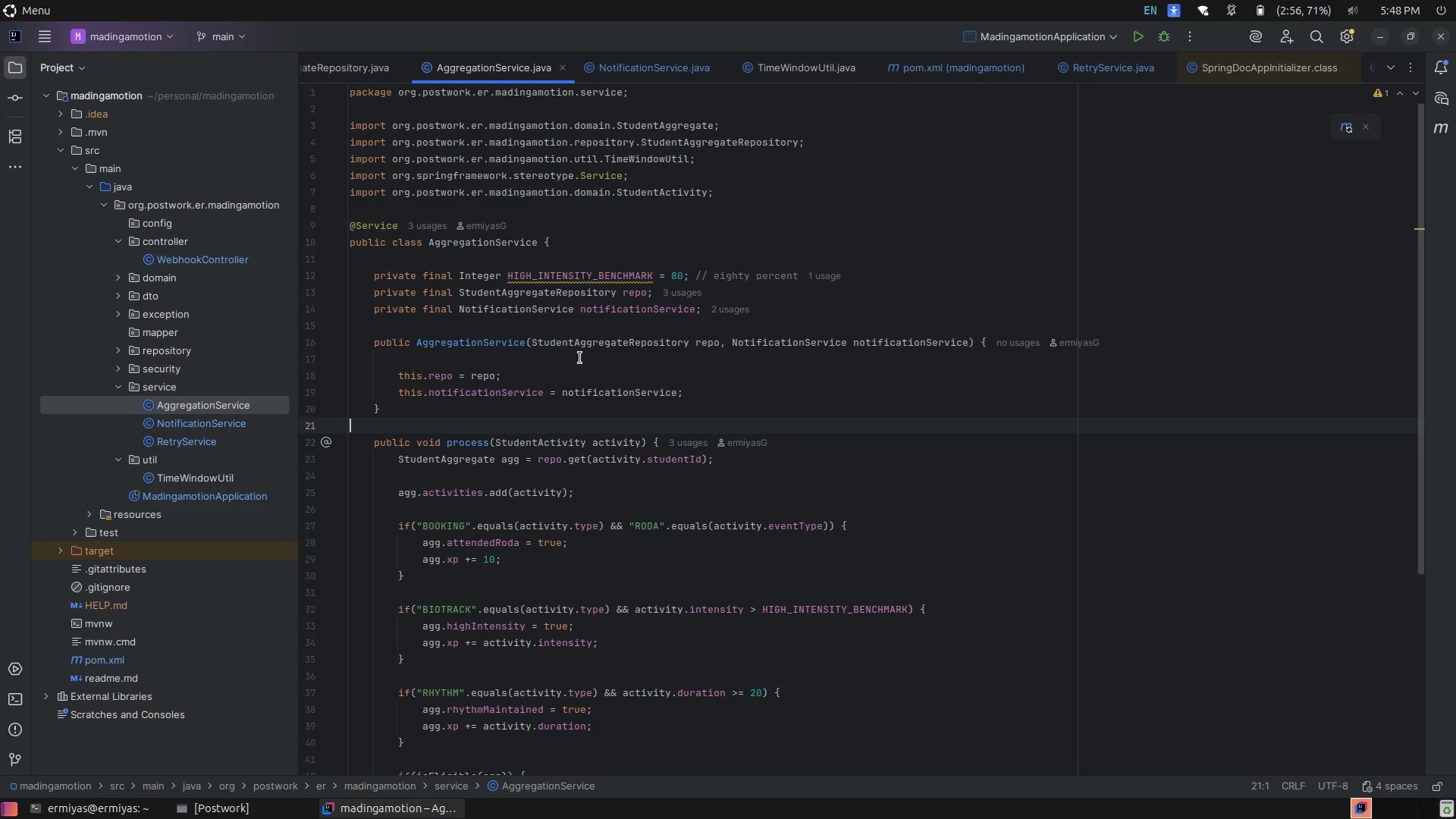 
left_click([542, 383])
 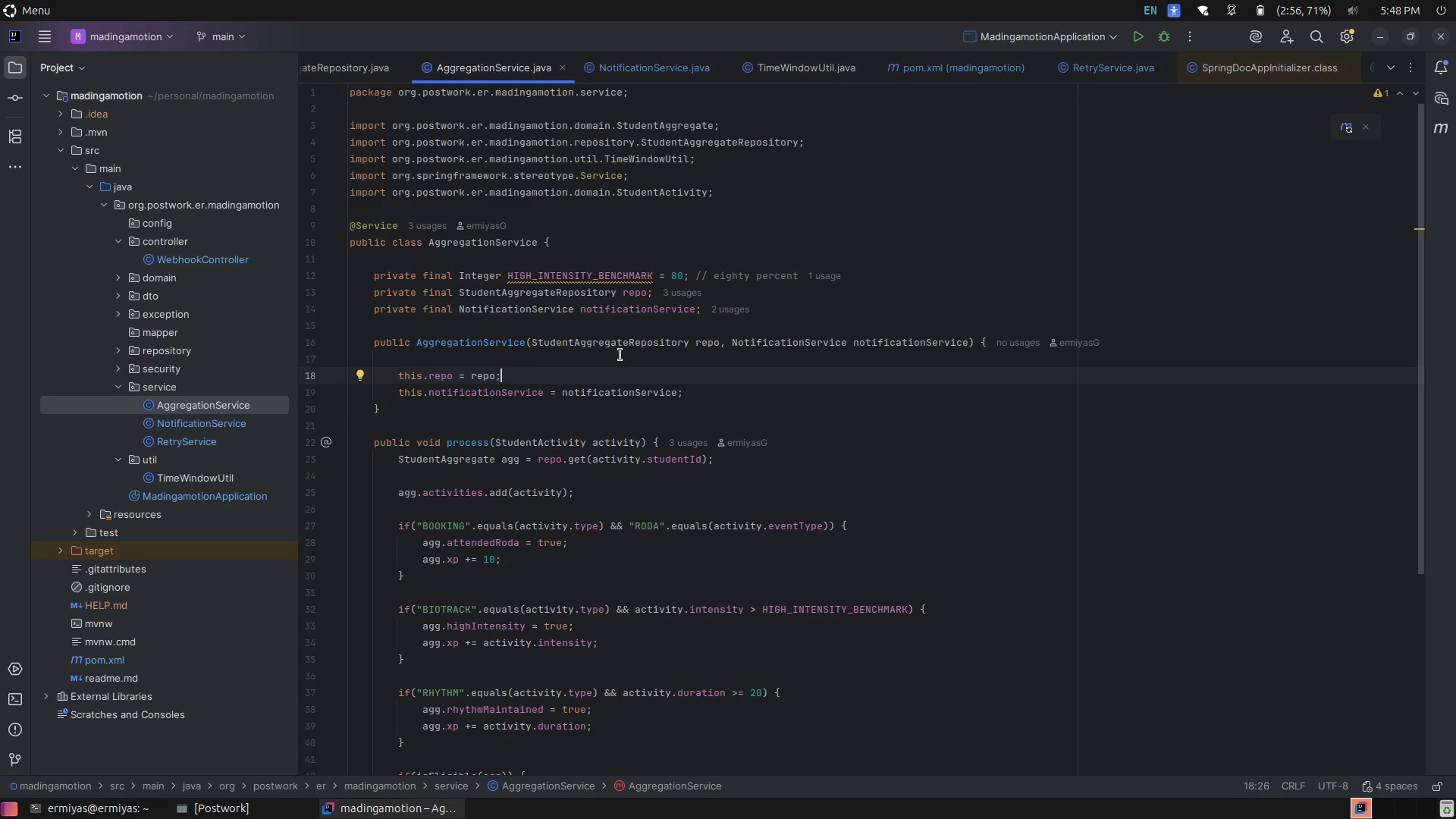 
left_click([620, 355])
 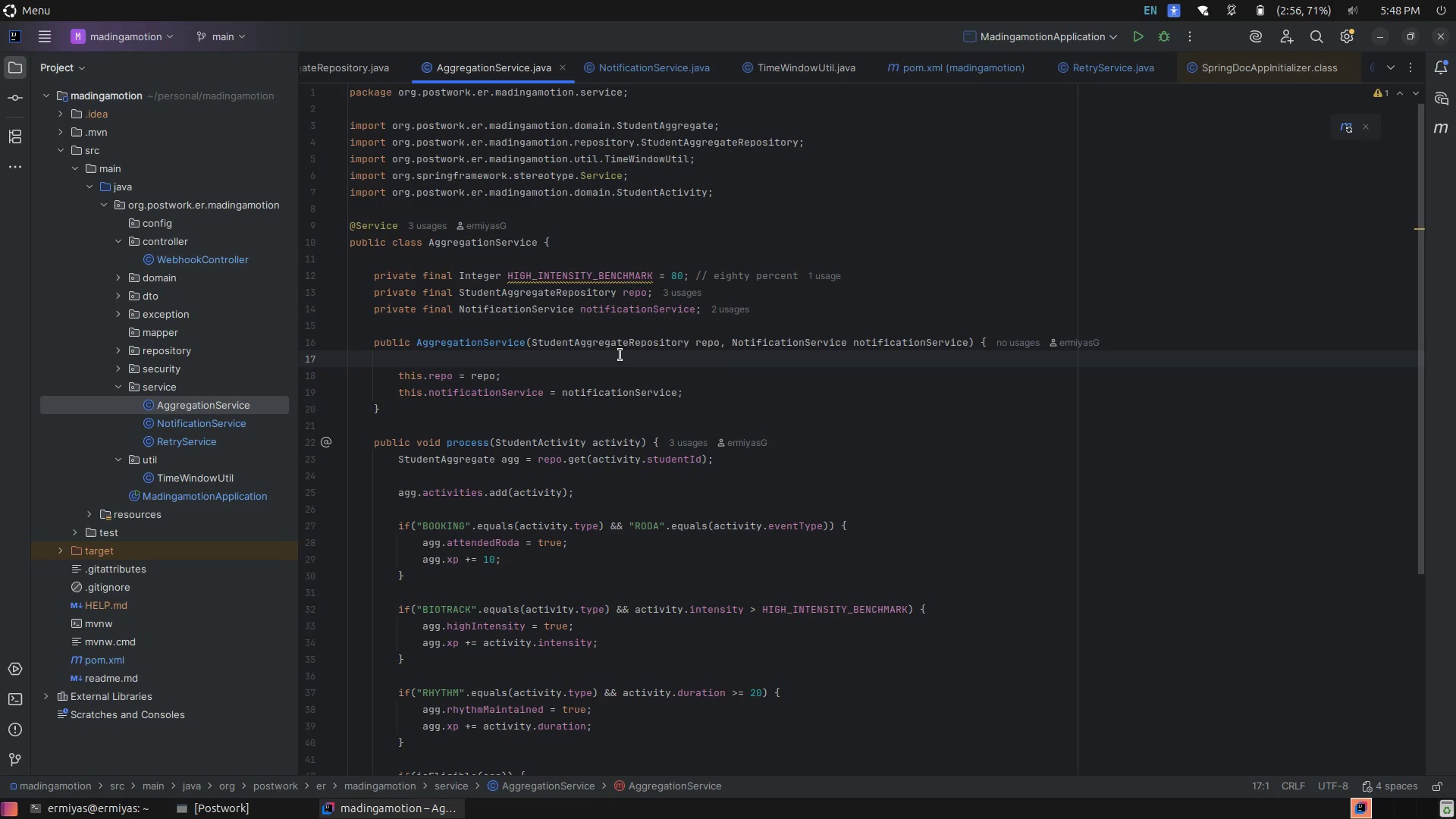 
key(Meta+MetaLeft)
 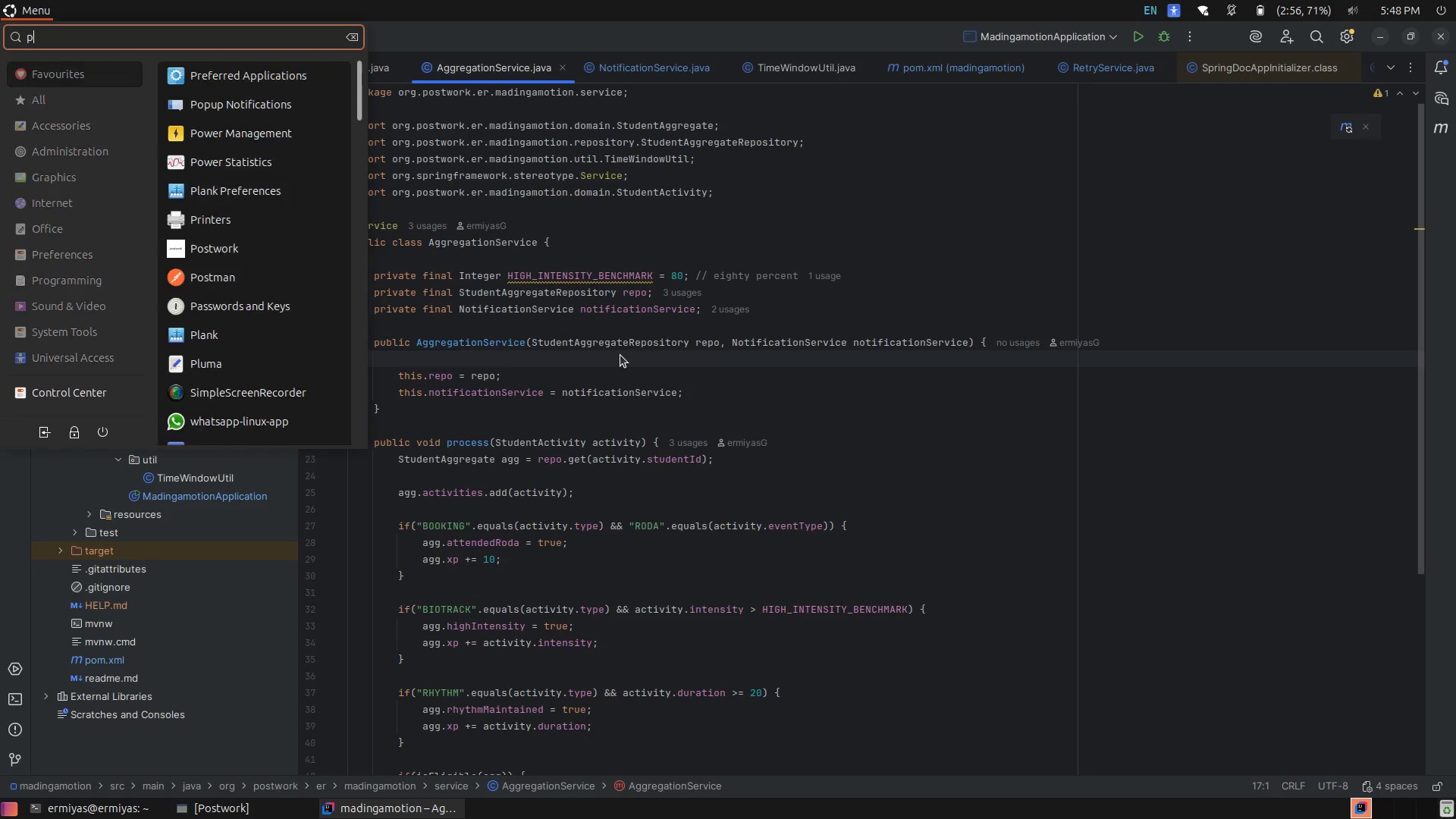 
type(post)
 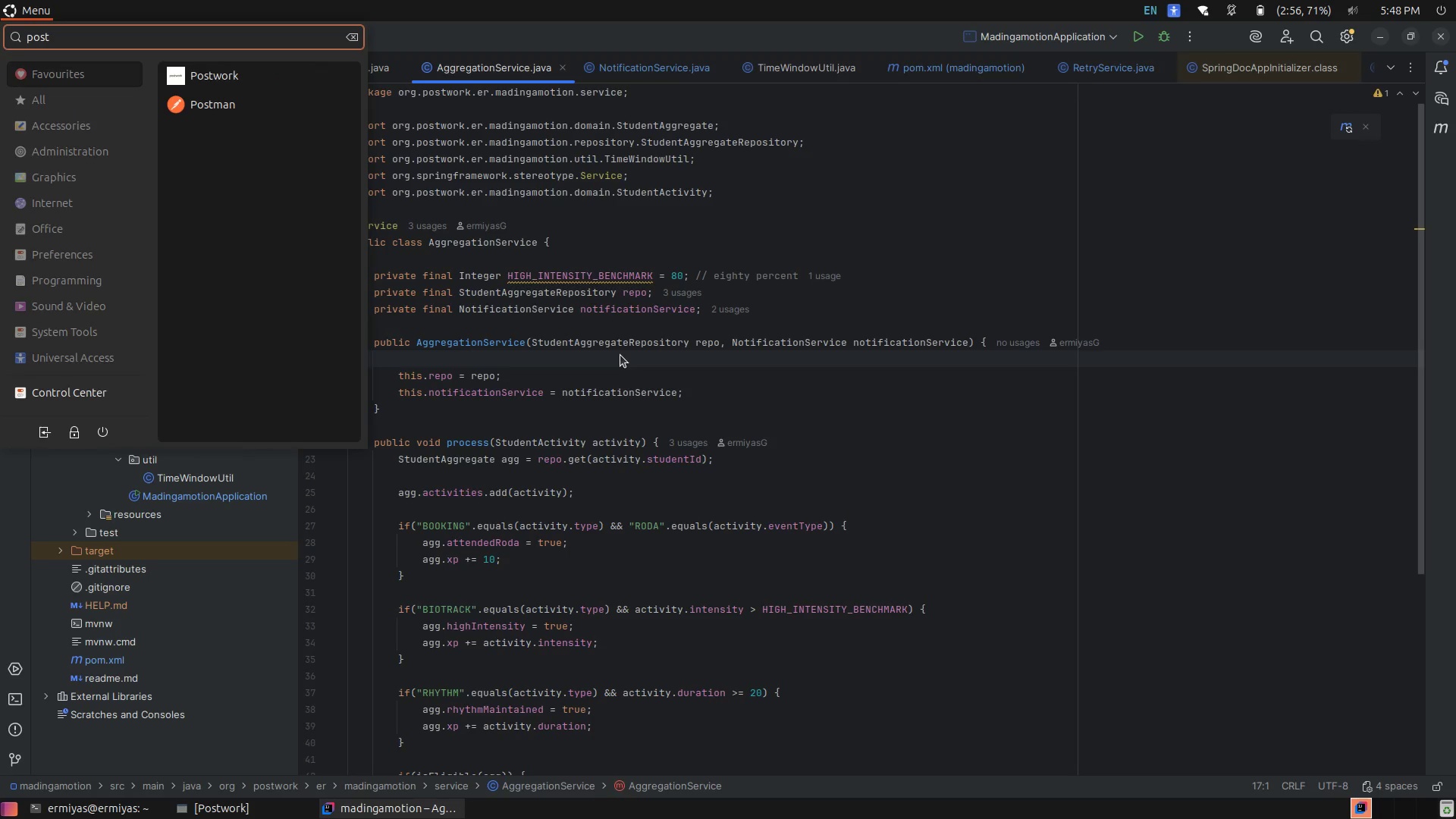 
key(ArrowDown)
 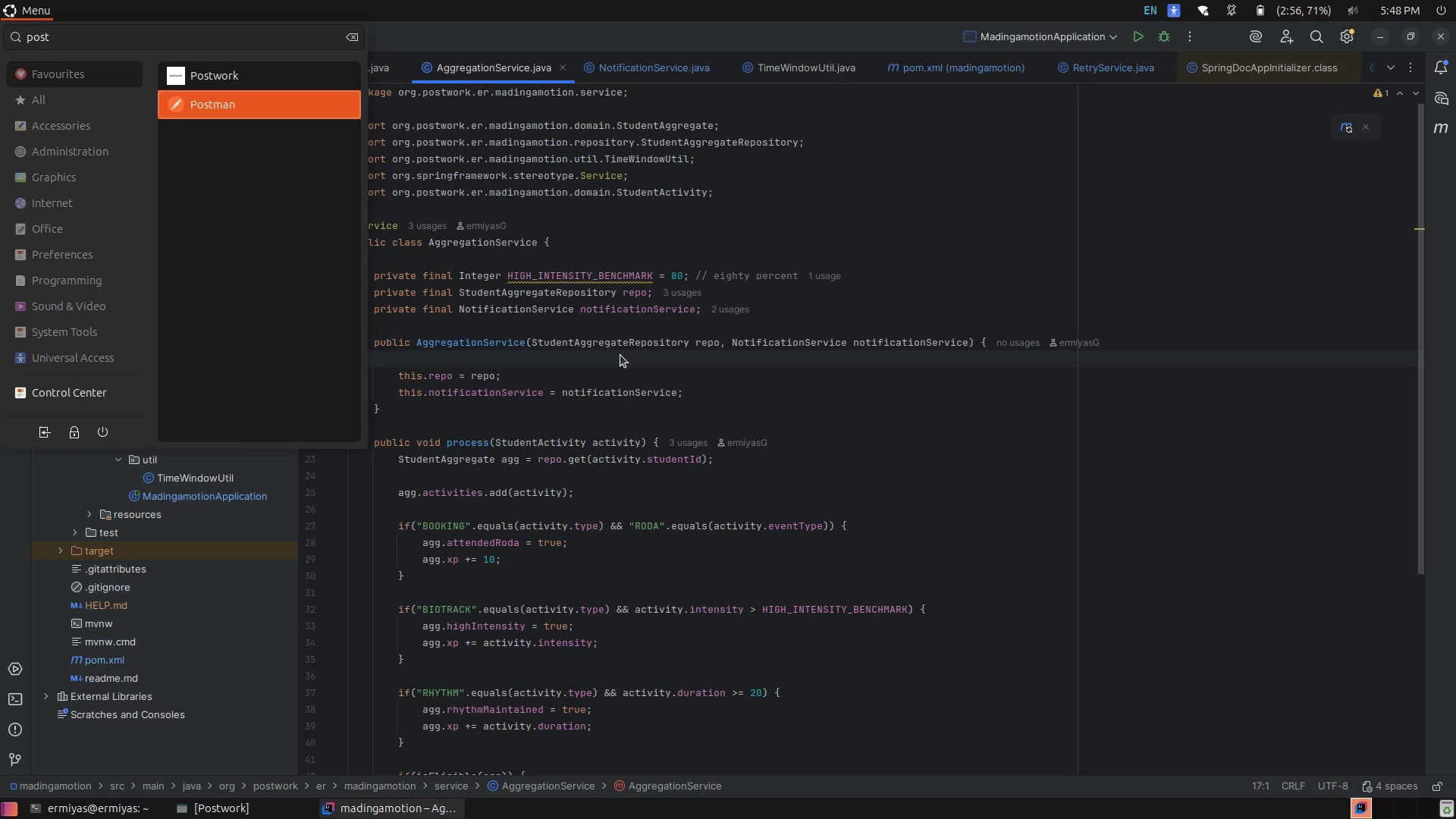 
key(ArrowDown)
 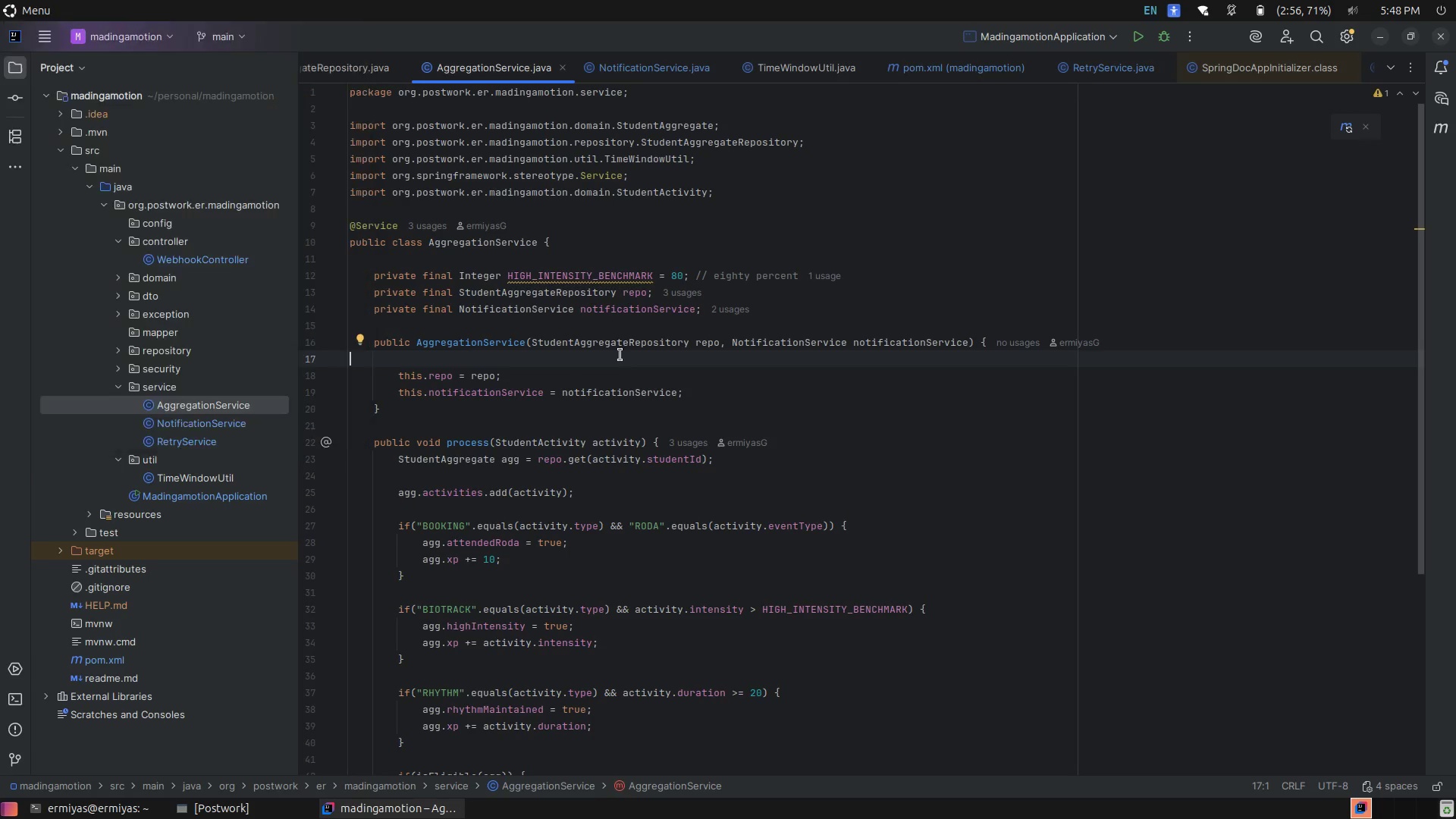 
key(Enter)
 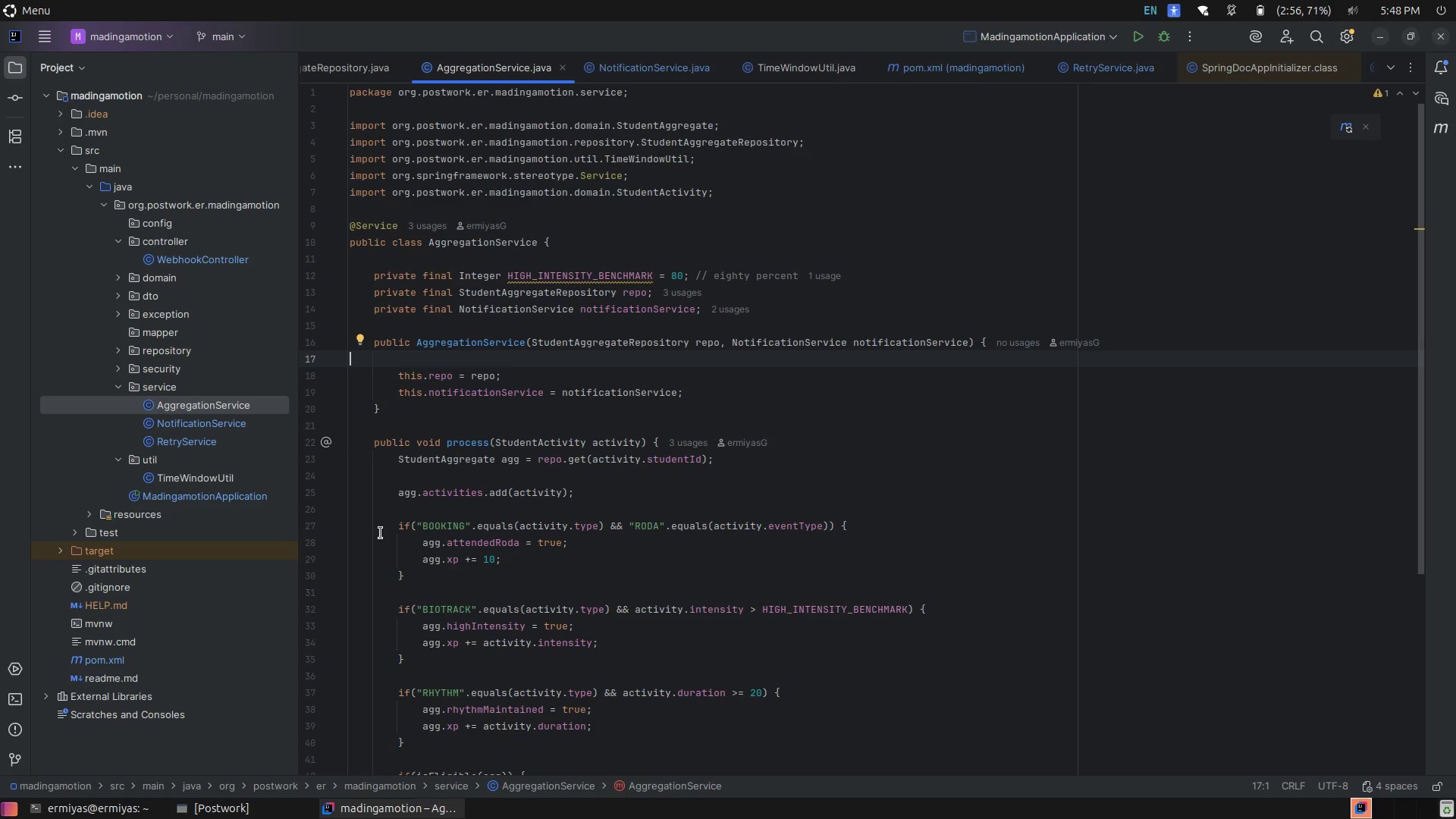 
wait(6.47)
 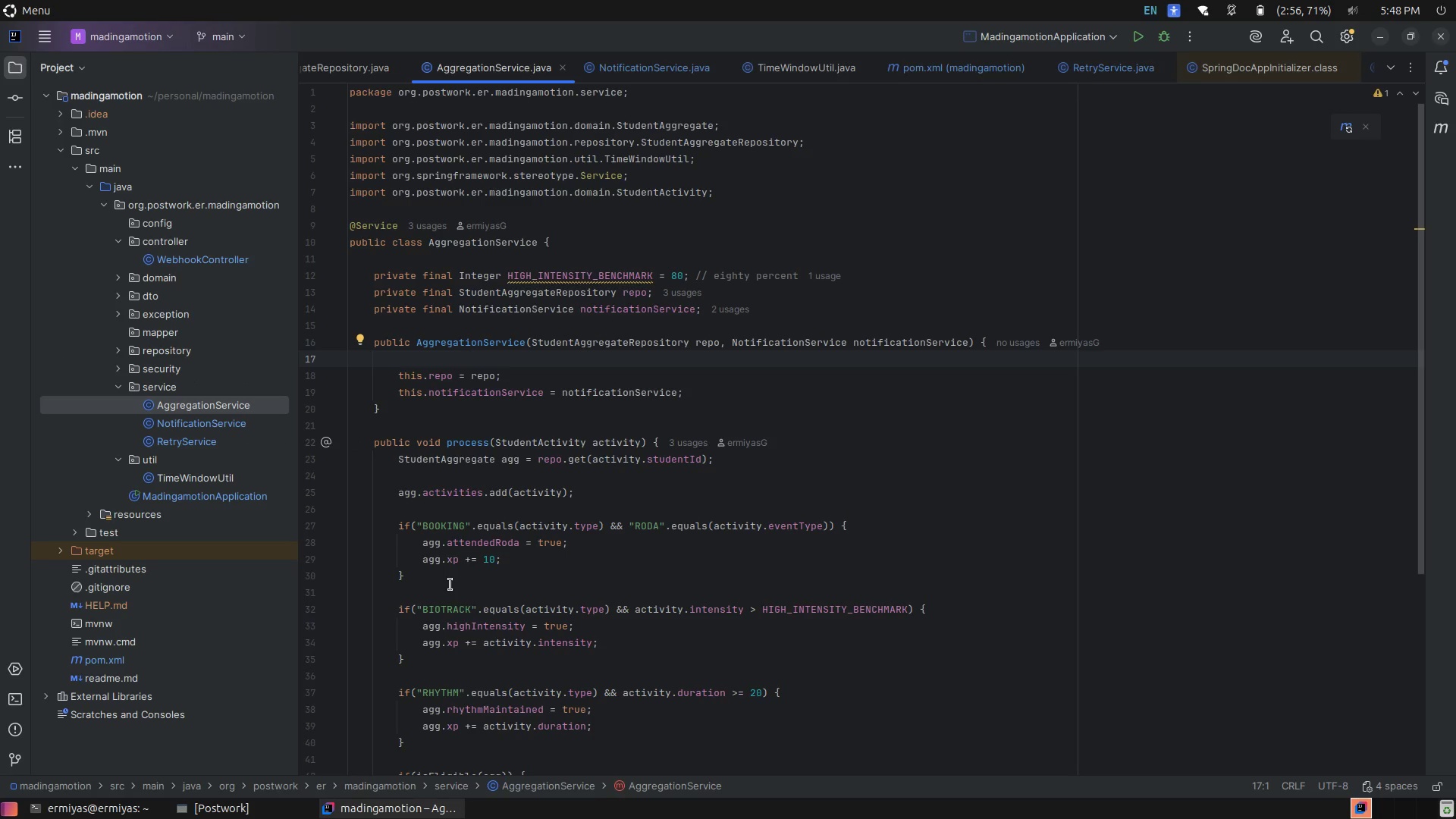 
left_click([8, 708])
 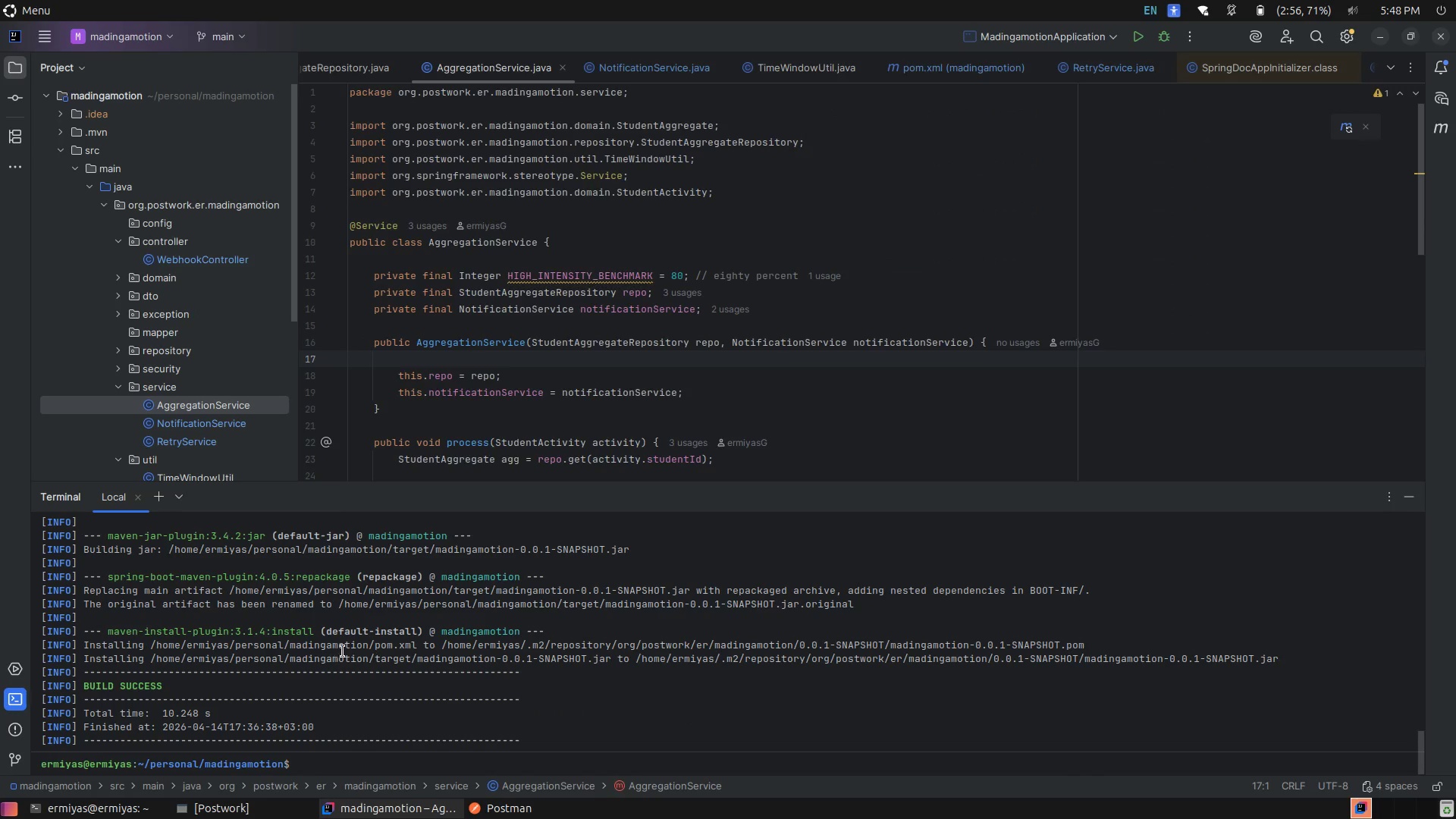 
left_click([343, 651])
 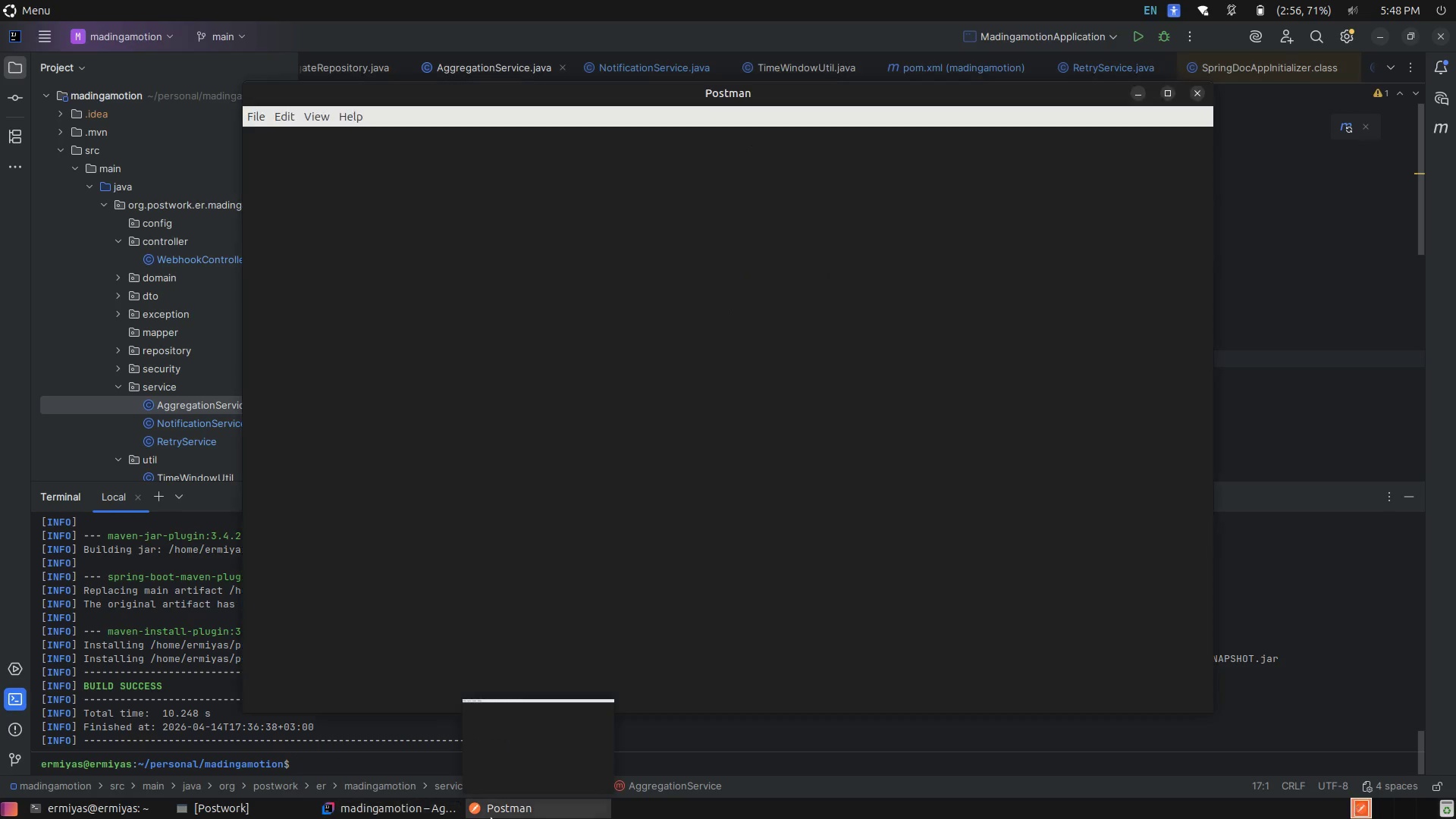 
left_click([491, 818])
 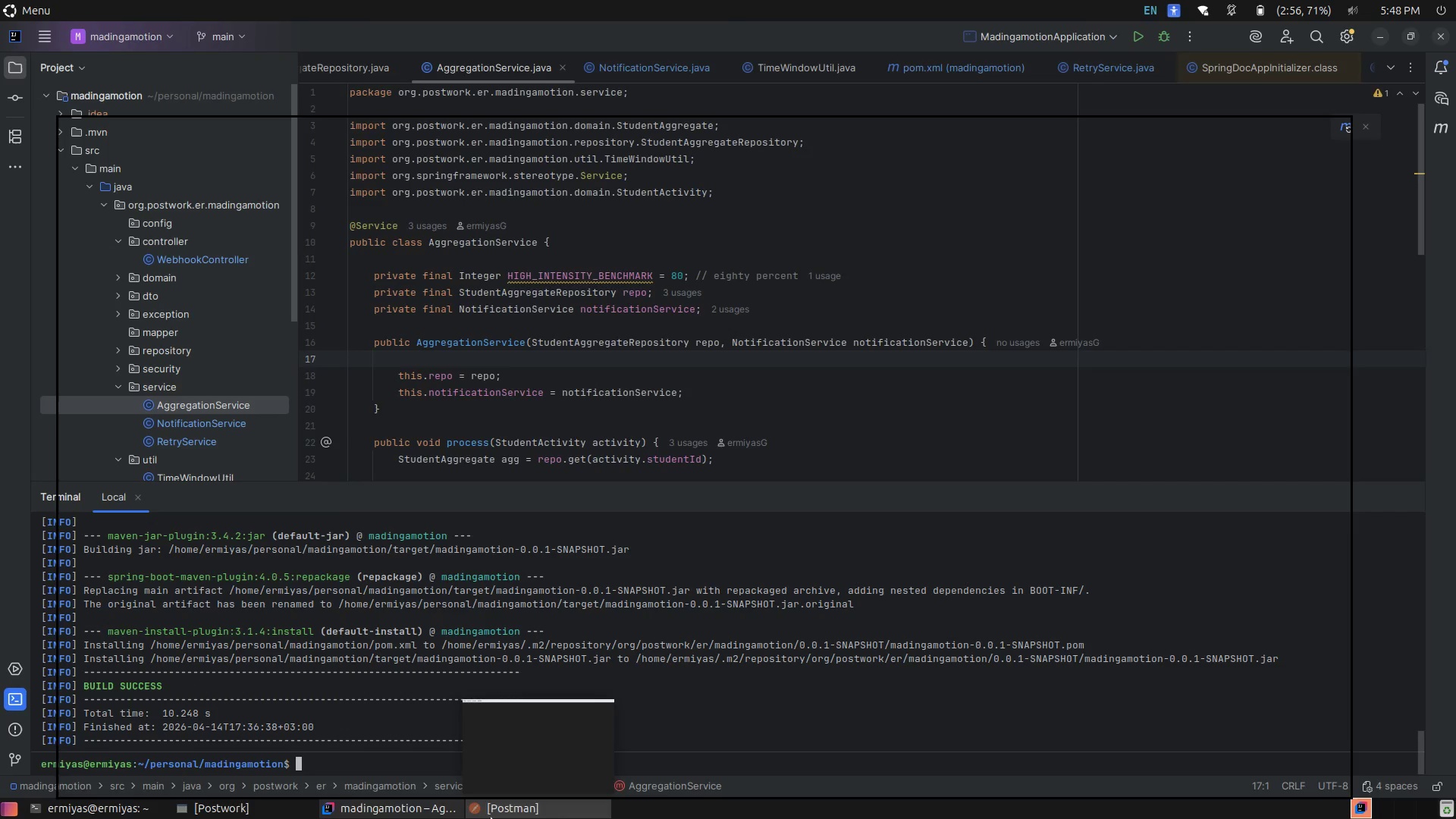 
left_click([491, 818])
 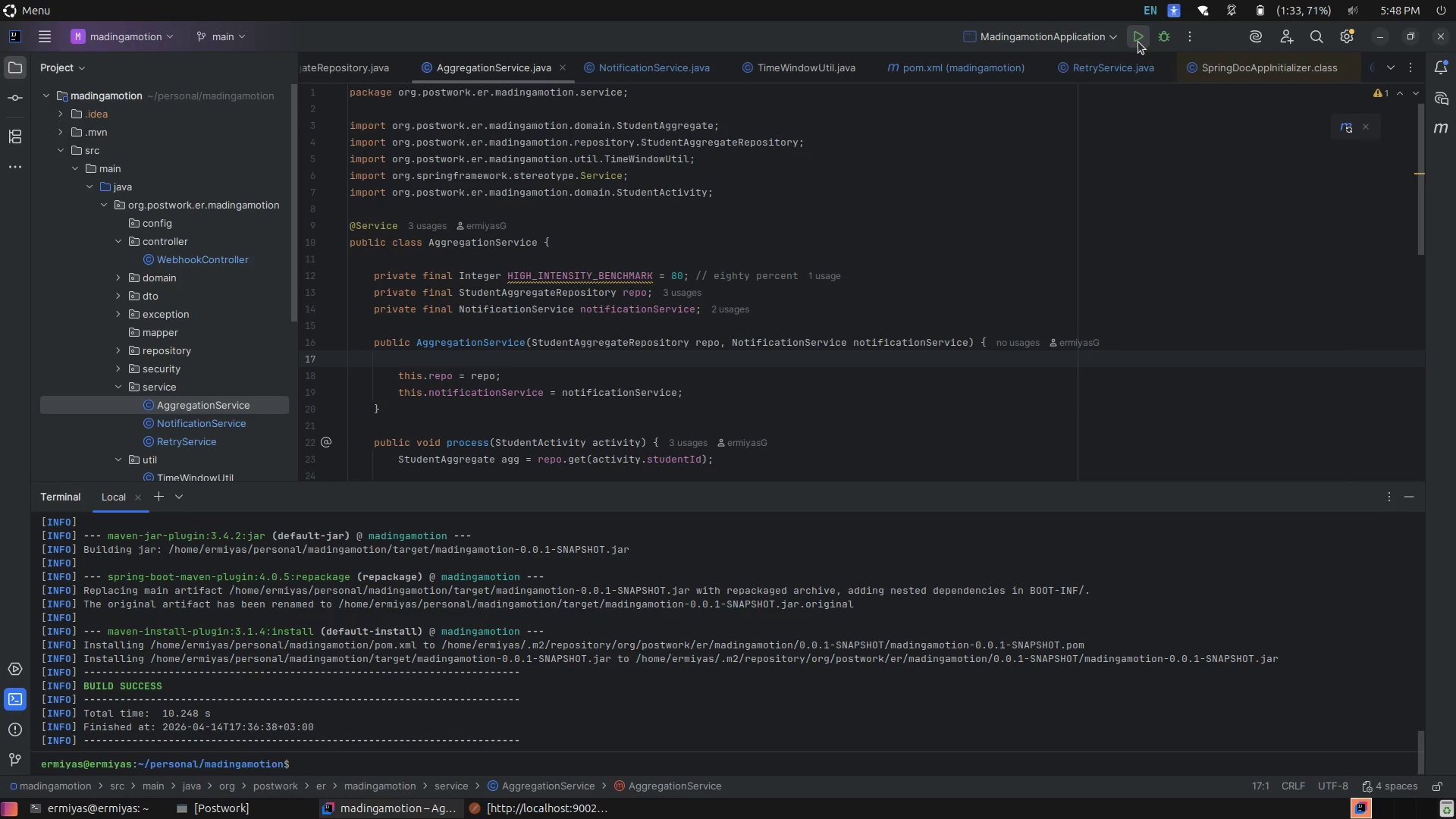 
left_click([1138, 42])
 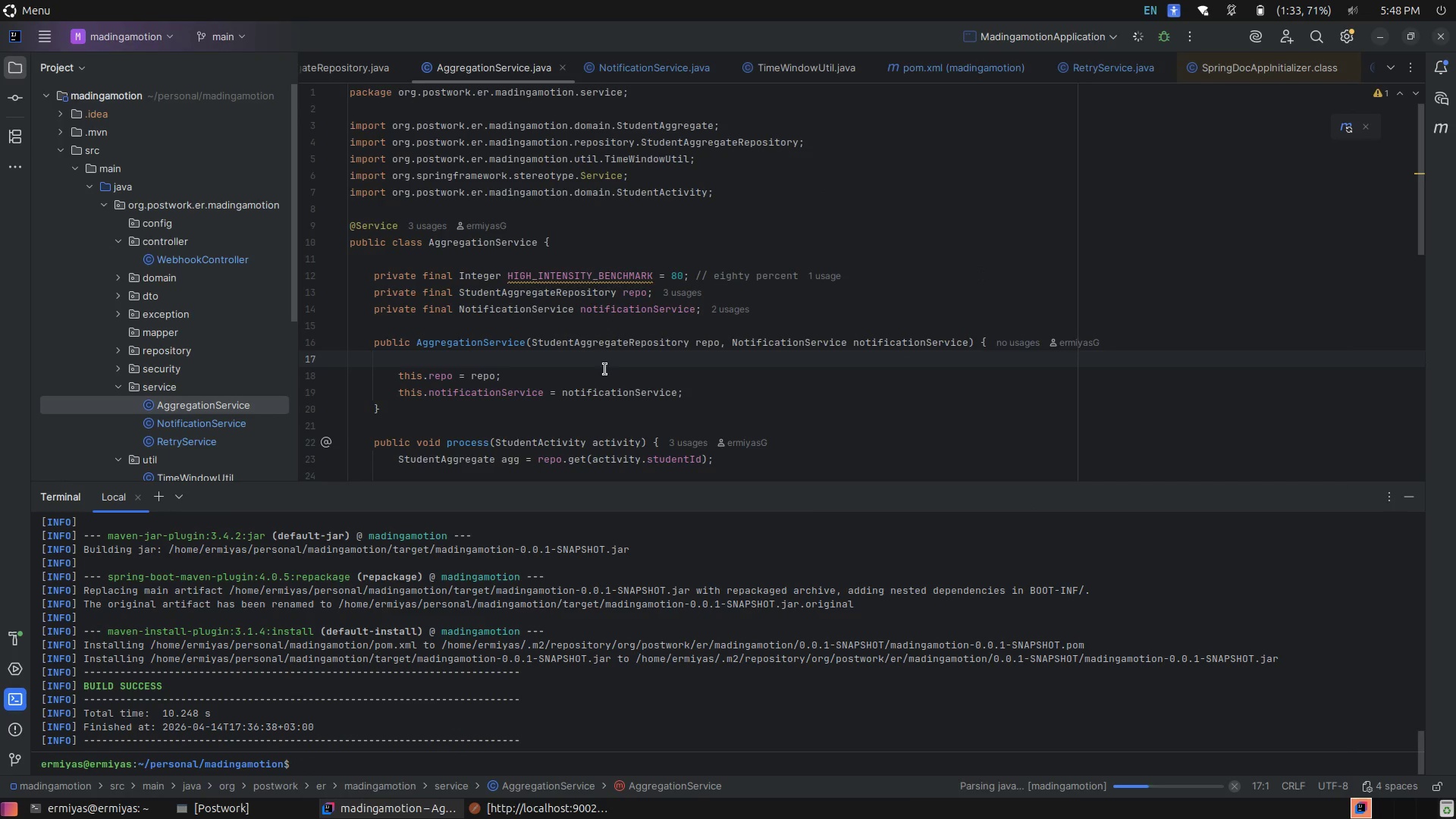 
wait(8.93)
 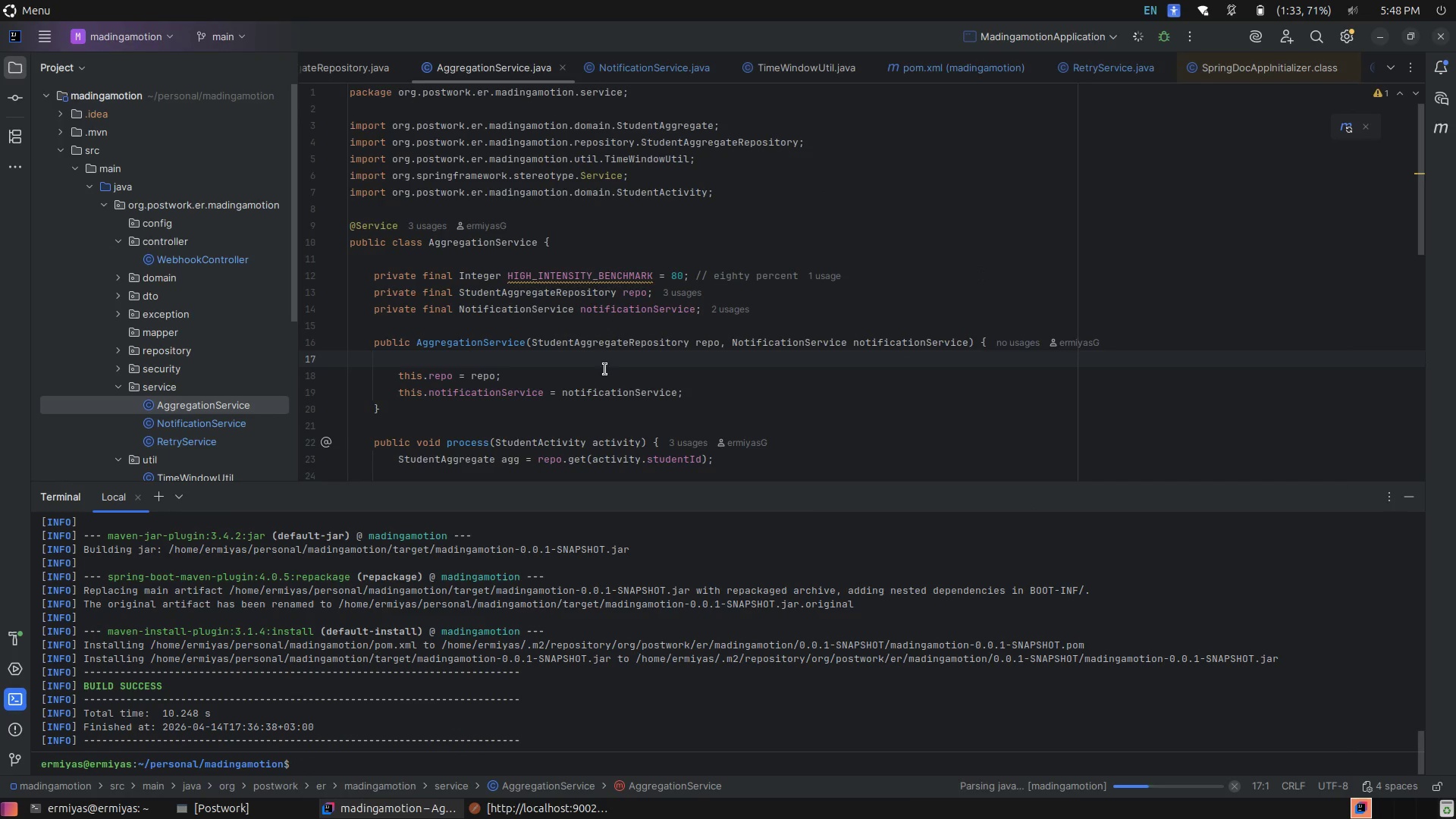 
scroll: coordinate [682, 655], scroll_direction: down, amount: 2.0
 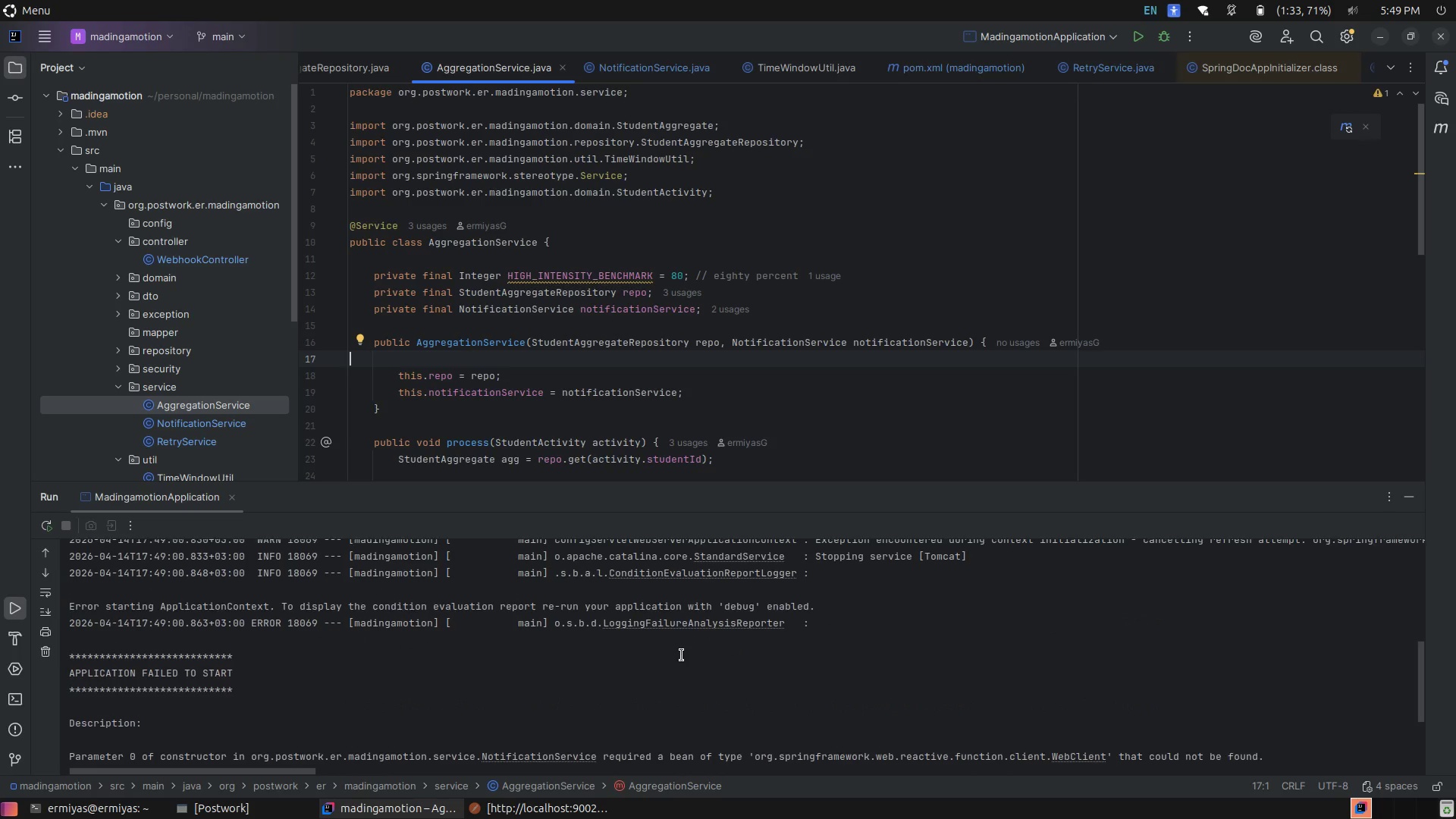 
scroll: coordinate [682, 655], scroll_direction: up, amount: 1.0
 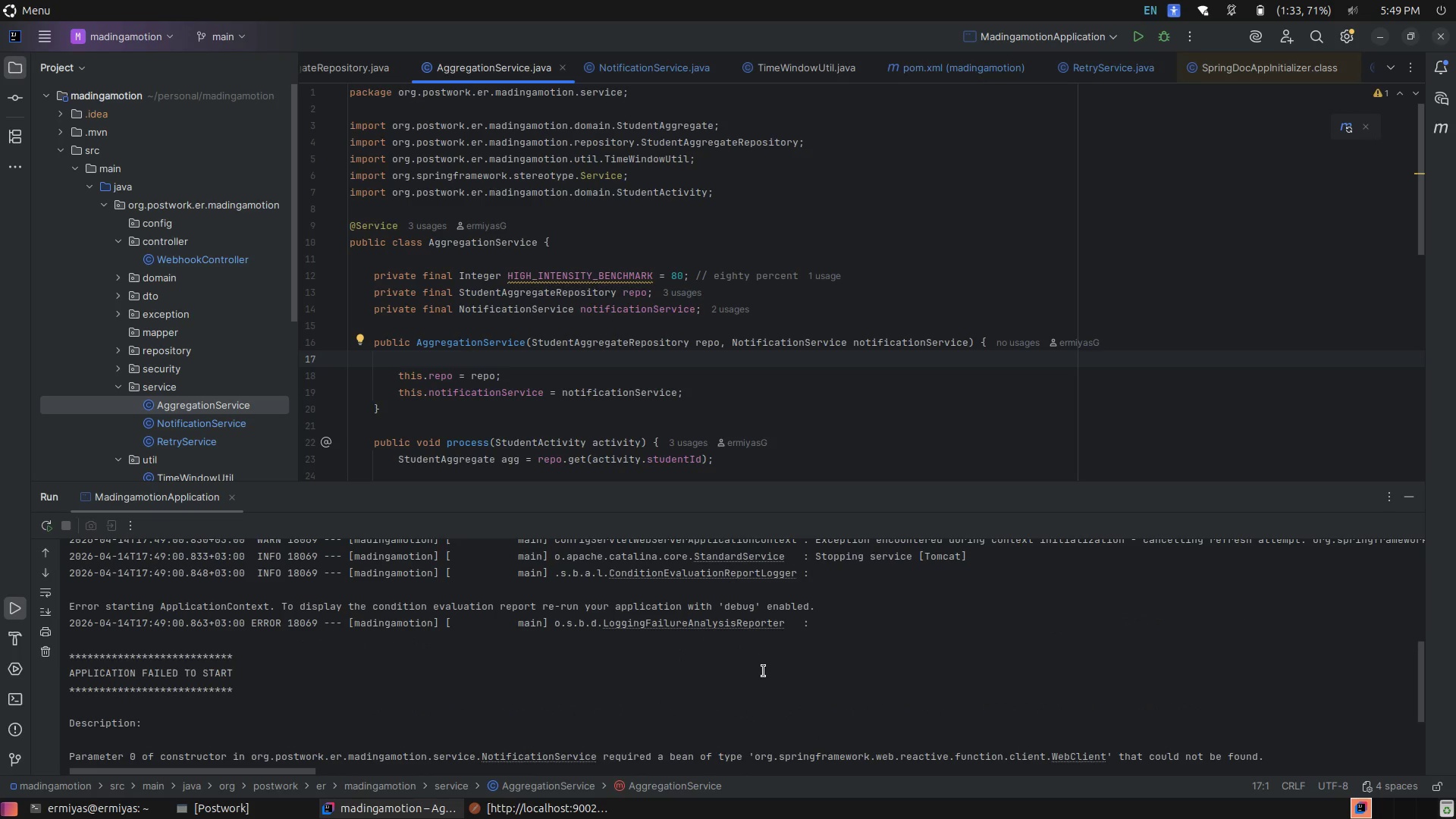 
left_click([764, 671])
 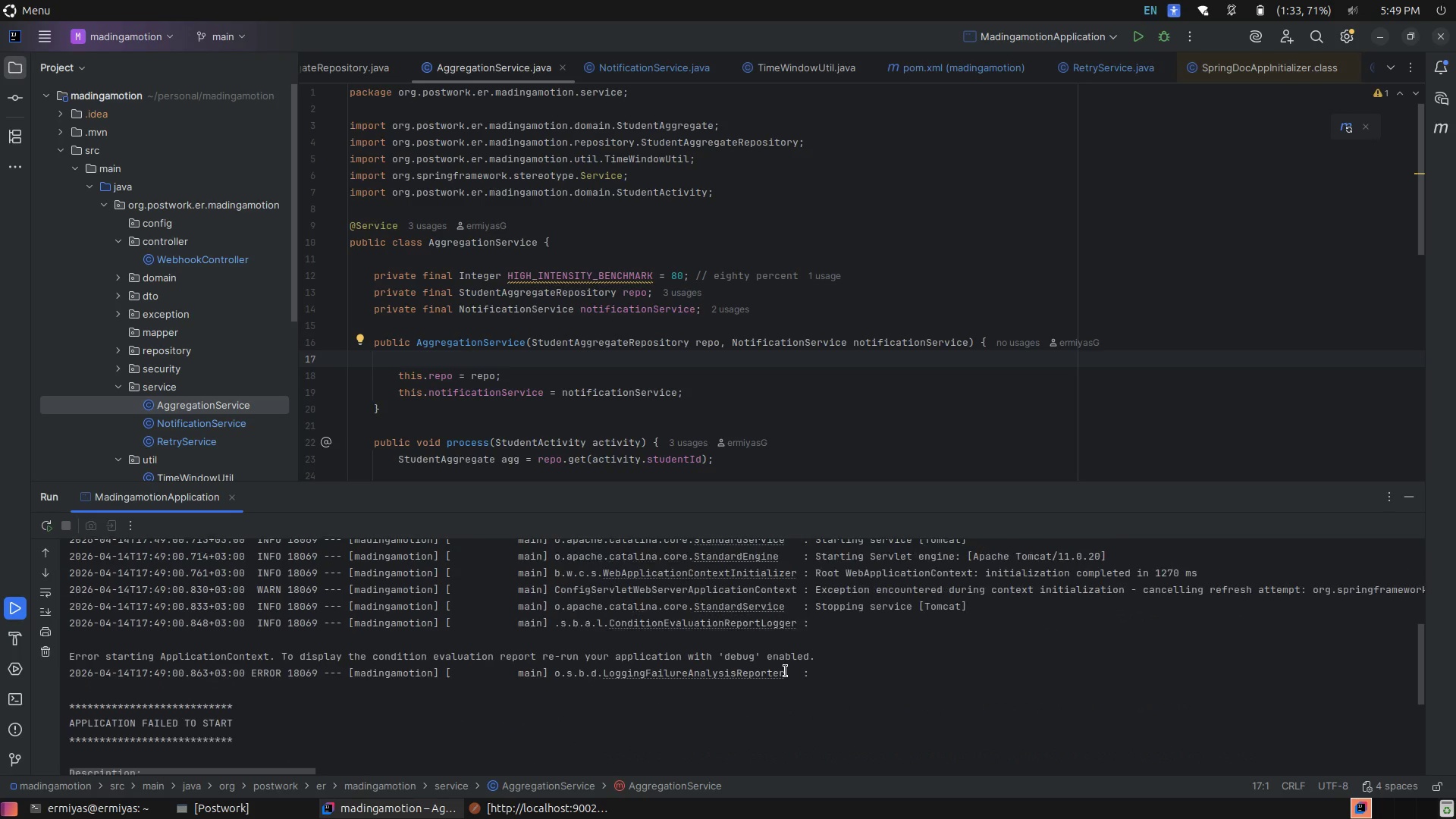 
scroll: coordinate [786, 671], scroll_direction: up, amount: 1.0
 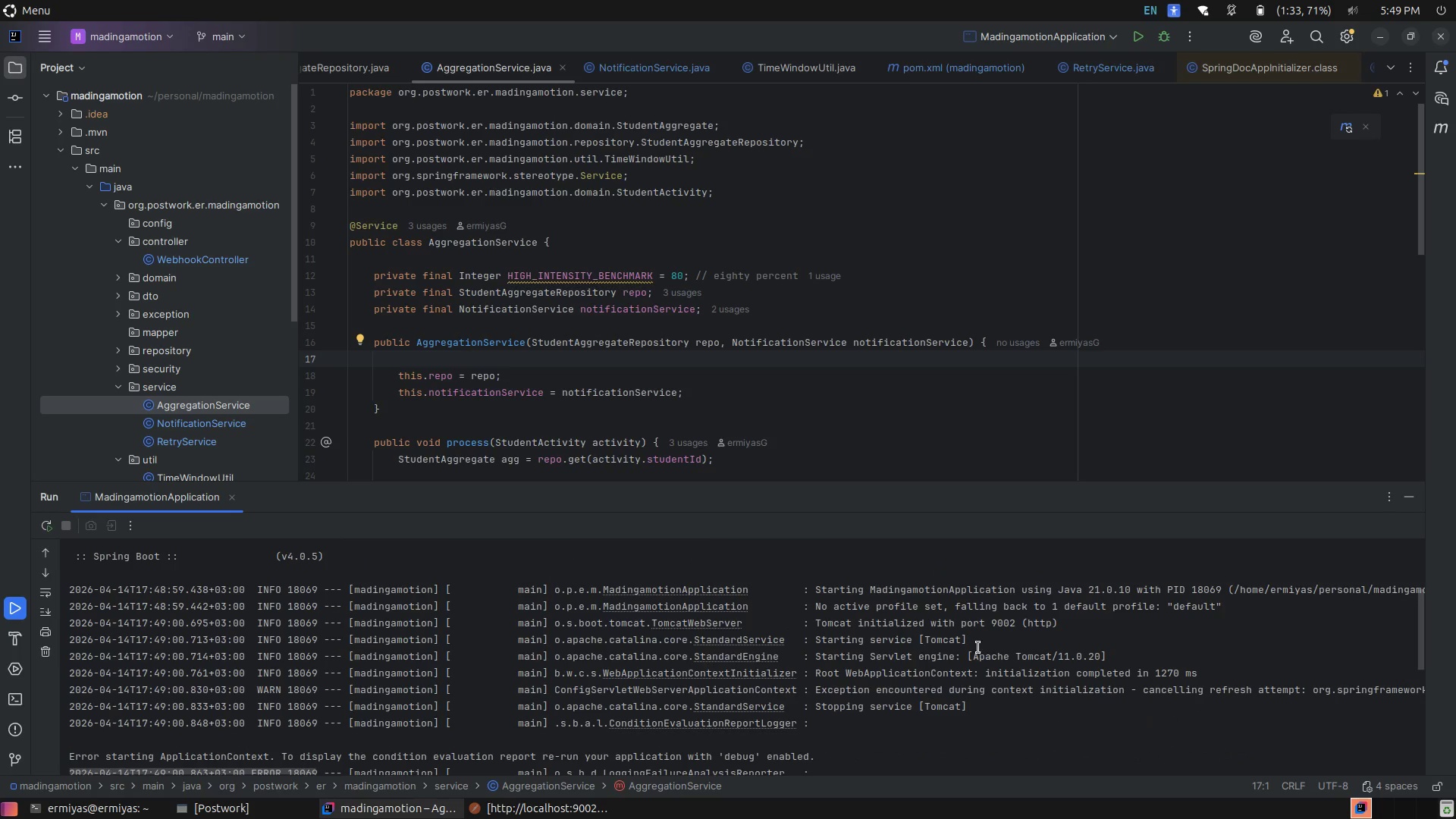 
wait(8.36)
 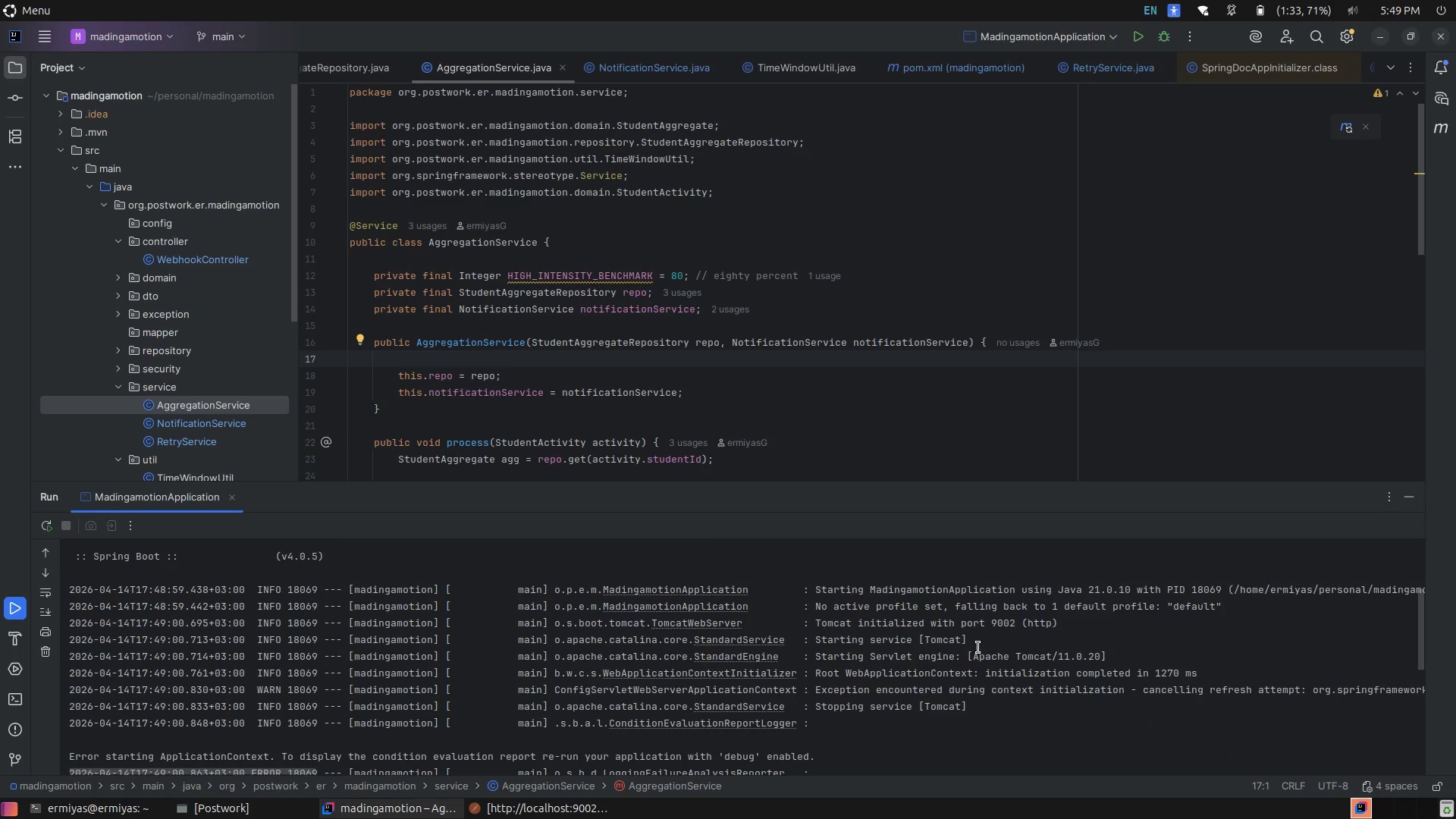 
scroll: coordinate [947, 683], scroll_direction: down, amount: 1.0
 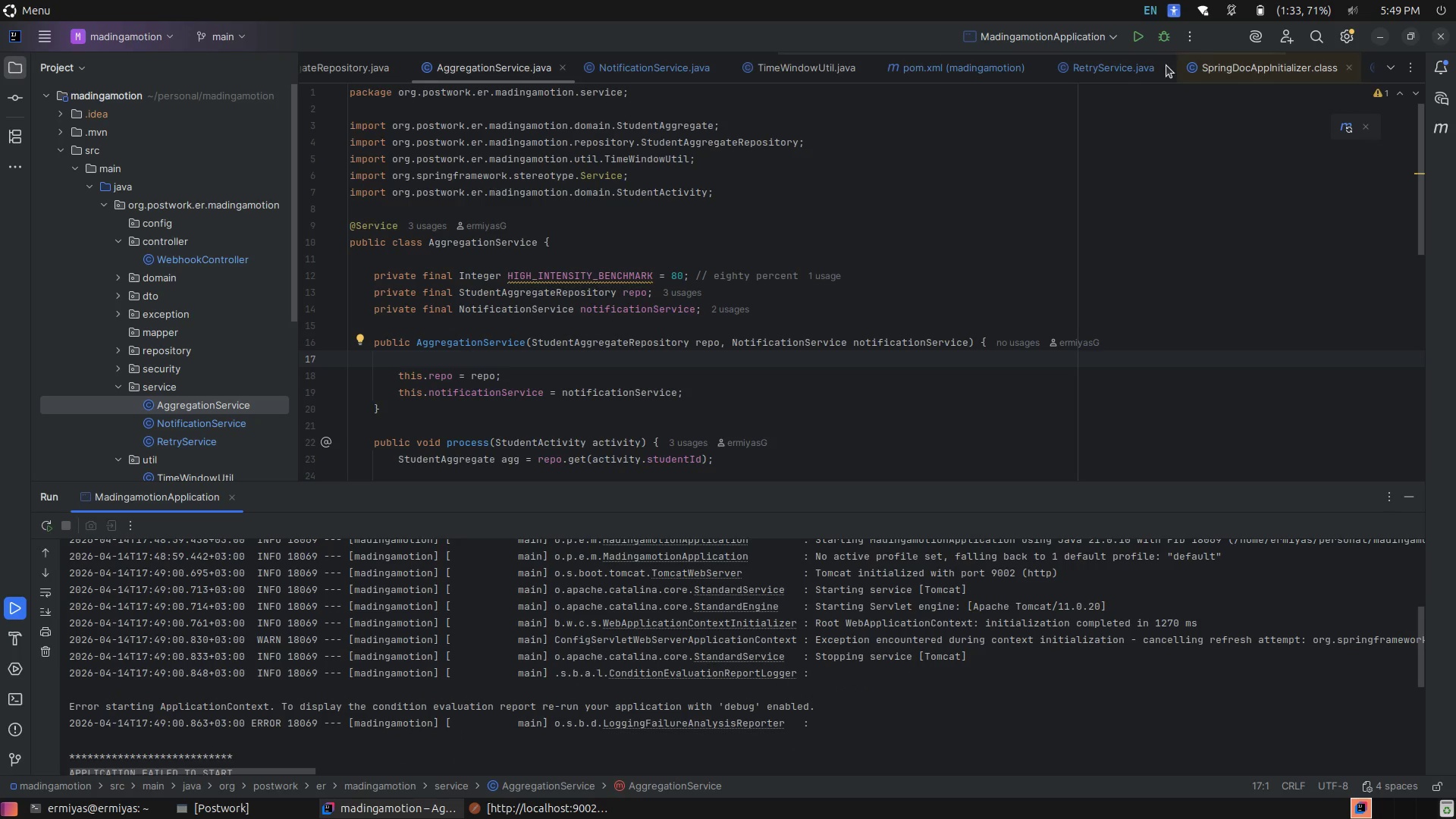 
wait(5.05)
 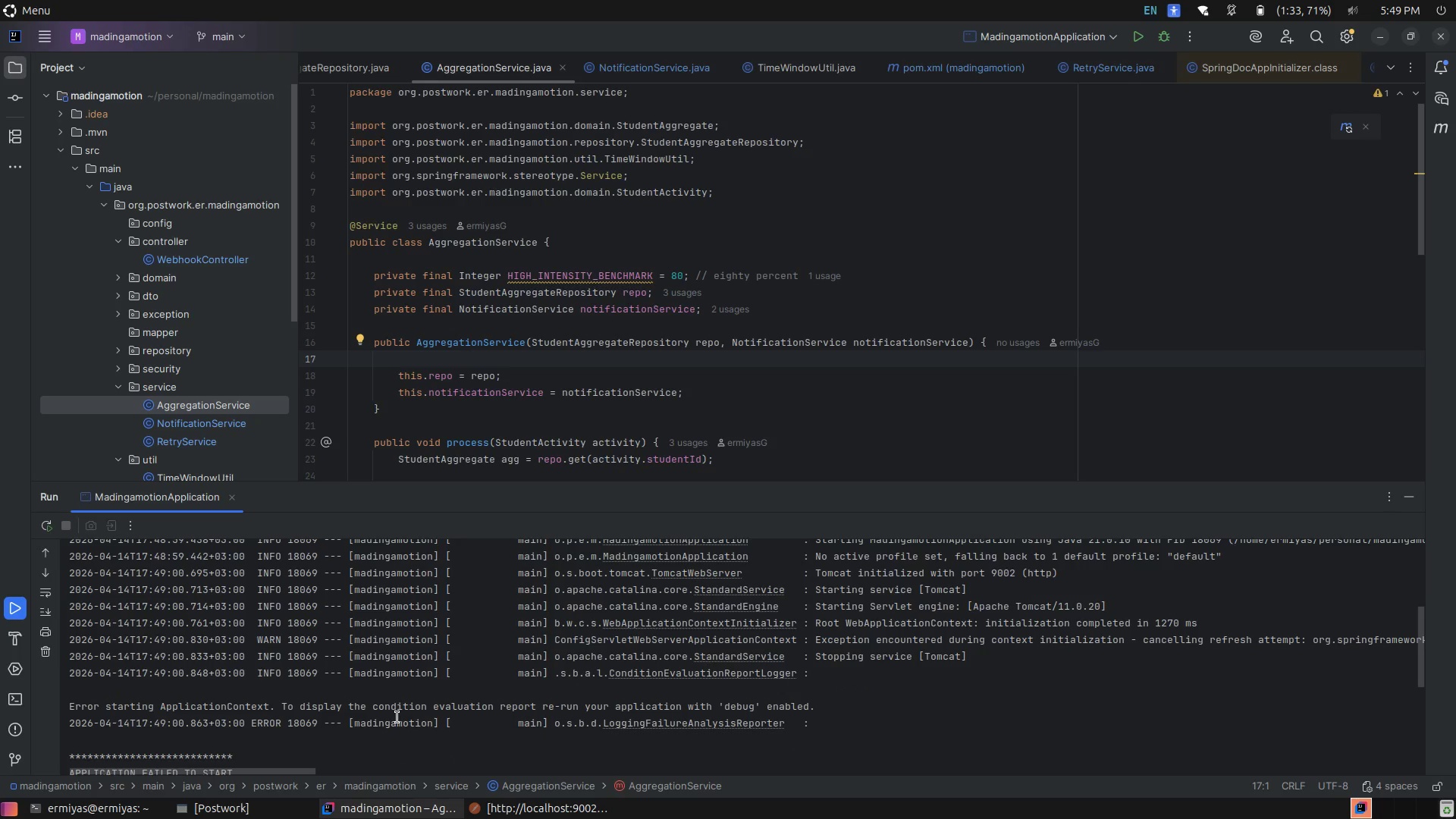 
scroll: coordinate [237, 368], scroll_direction: down, amount: 4.0
 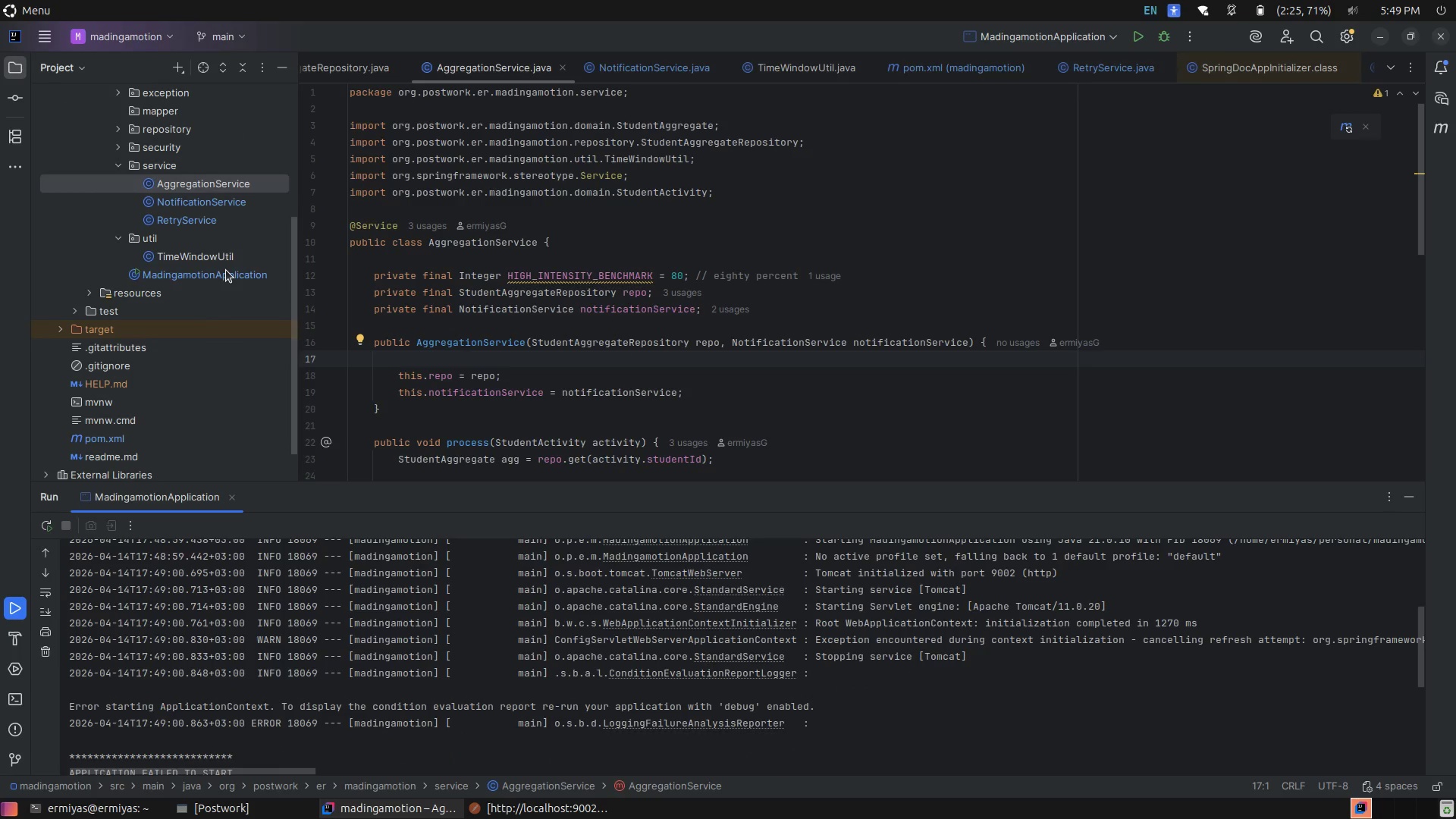 
left_click([226, 270])
 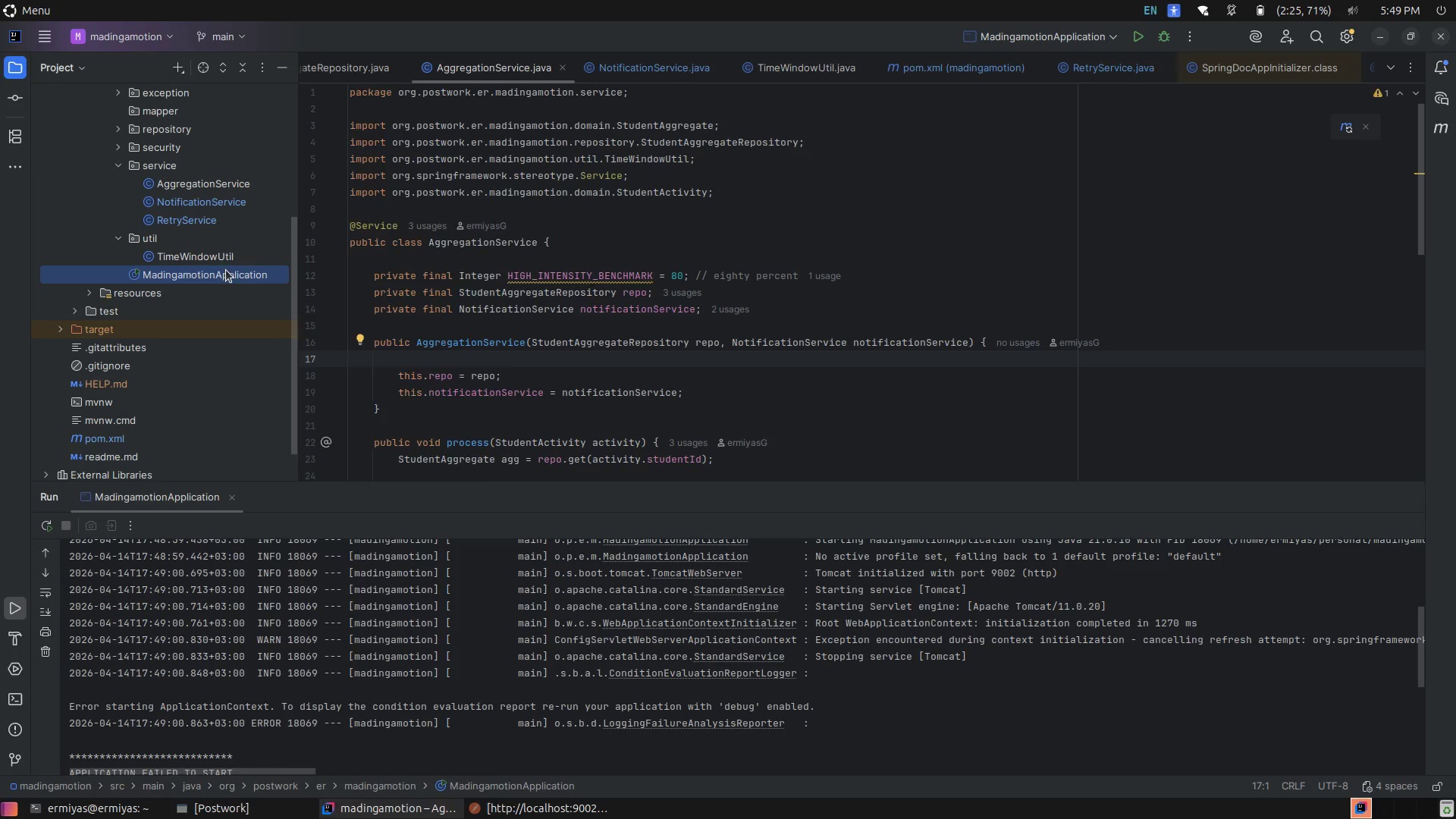 
right_click([226, 270])
 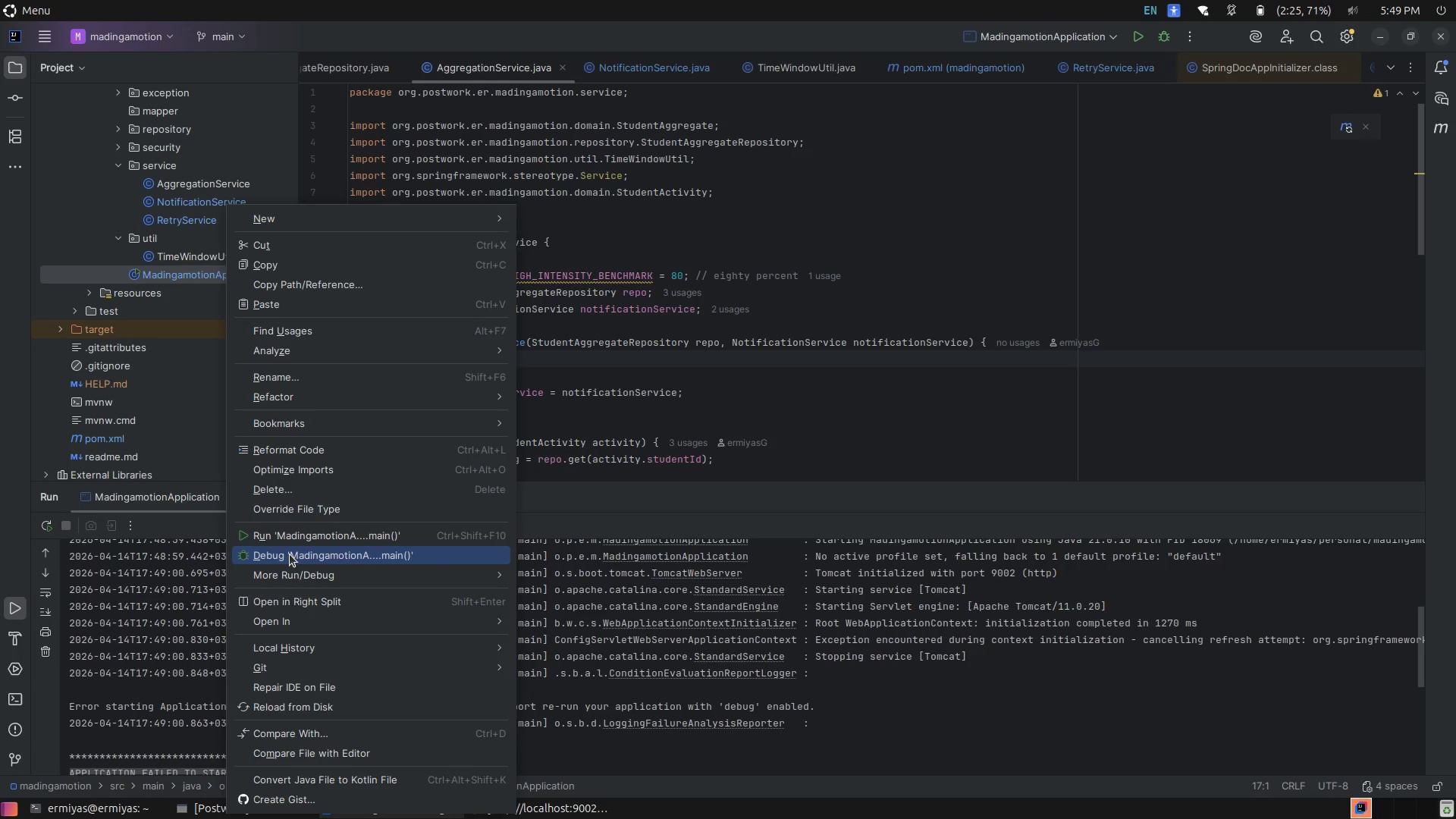 
left_click([290, 554])
 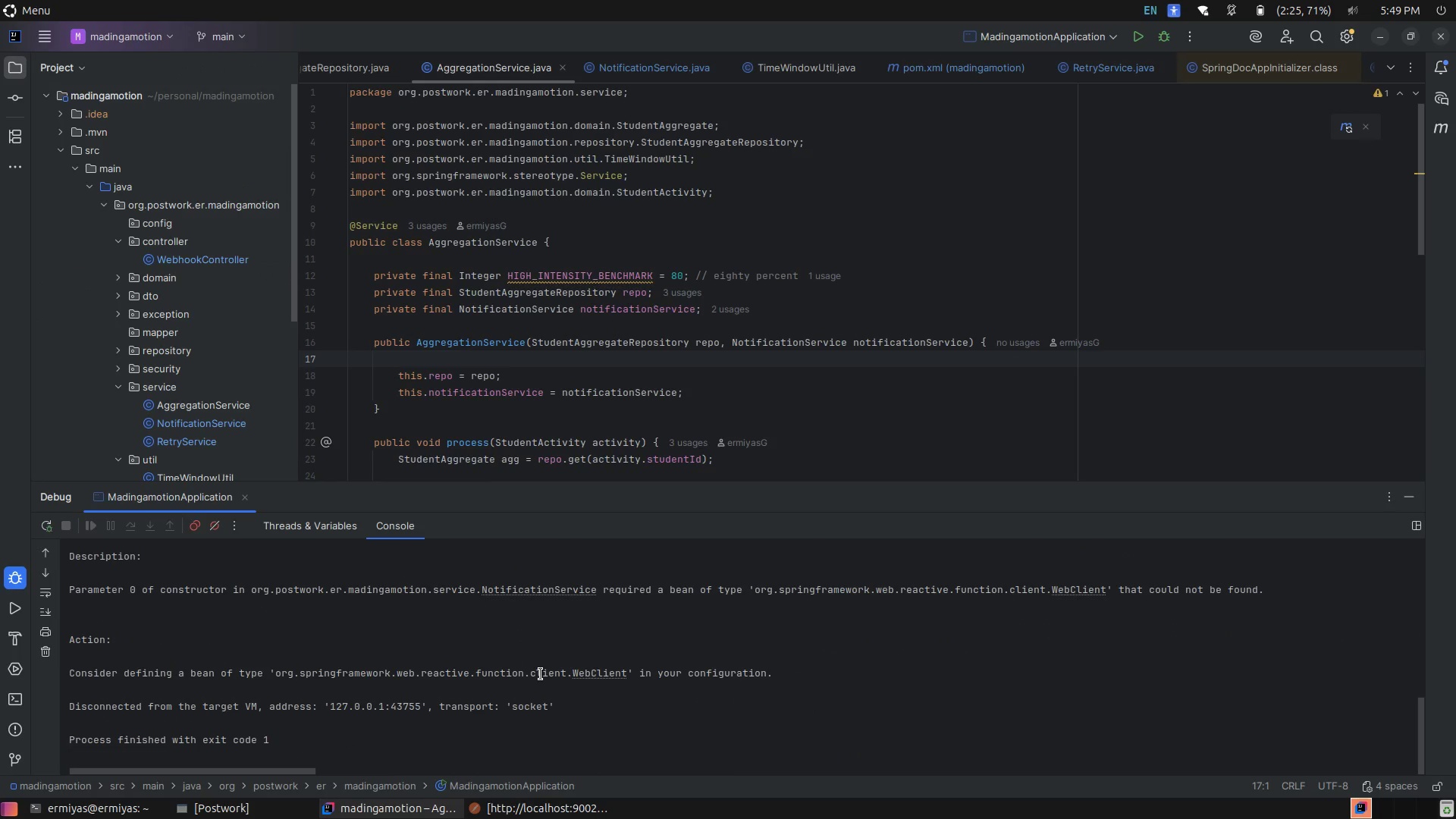 
wait(7.21)
 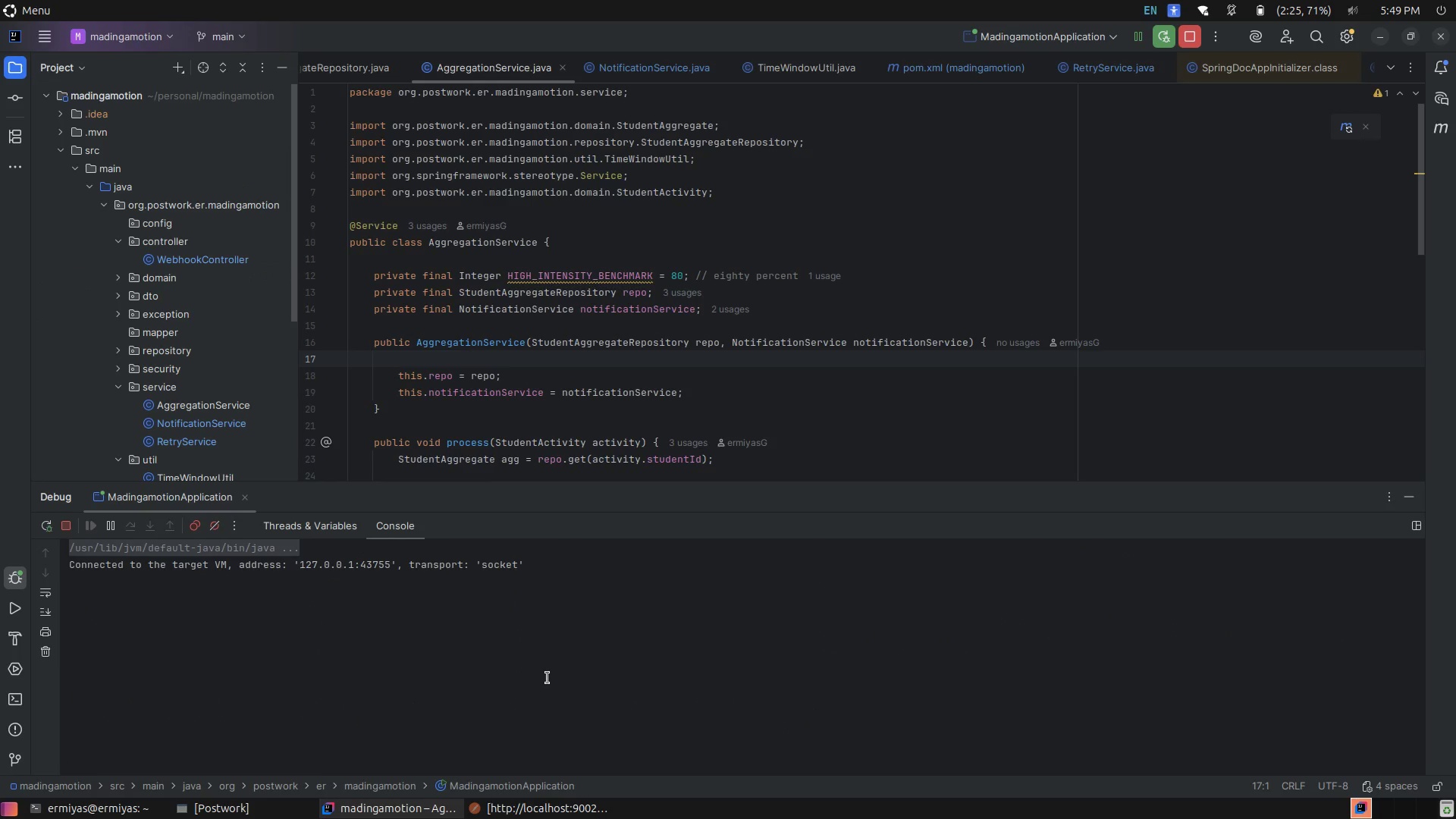 
scroll: coordinate [516, 691], scroll_direction: up, amount: 3.0
 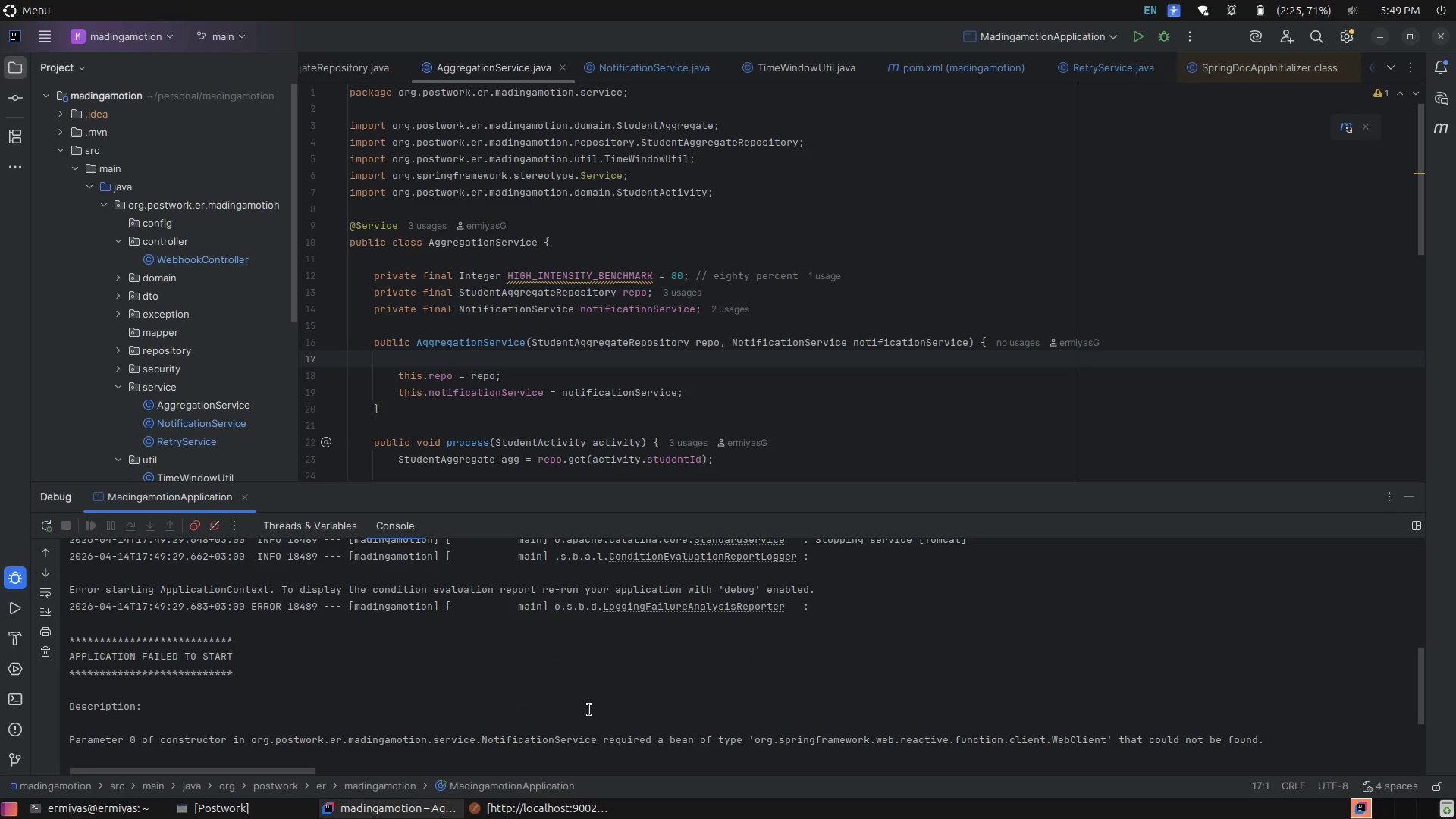 
wait(11.4)
 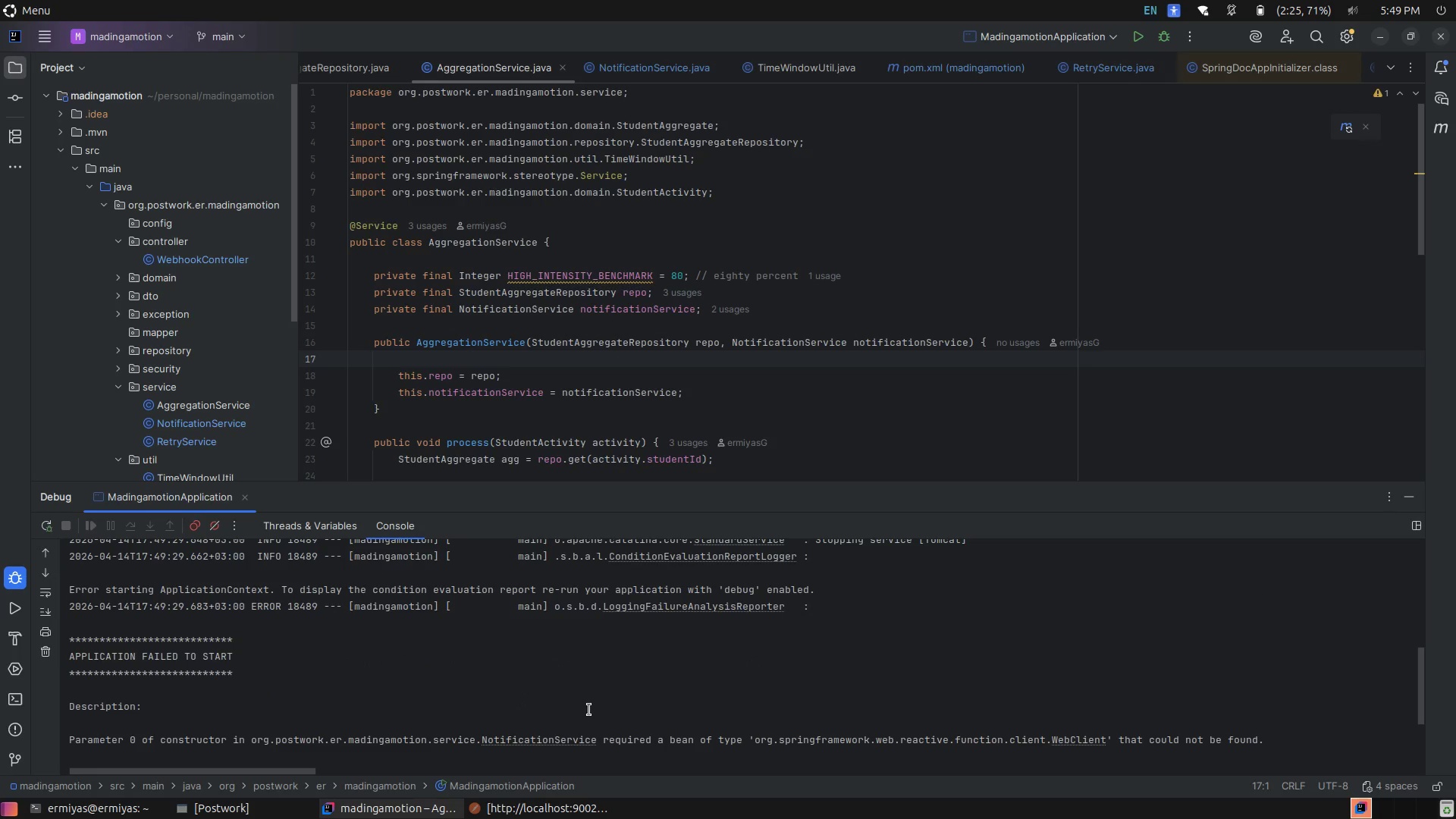 
hold_key(key=ControlLeft, duration=1.04)
left_click([551, 741])
 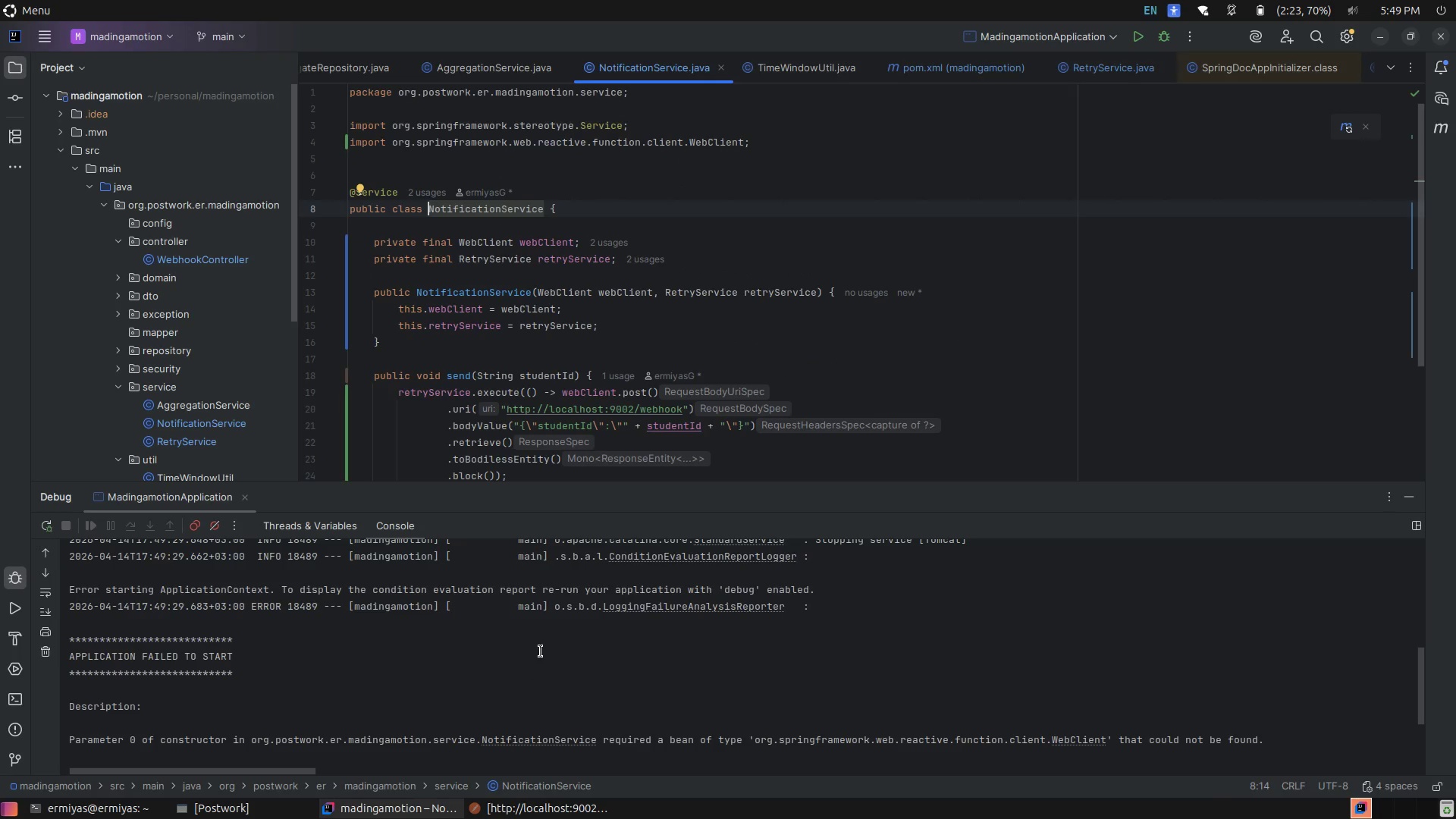 
wait(7.22)
 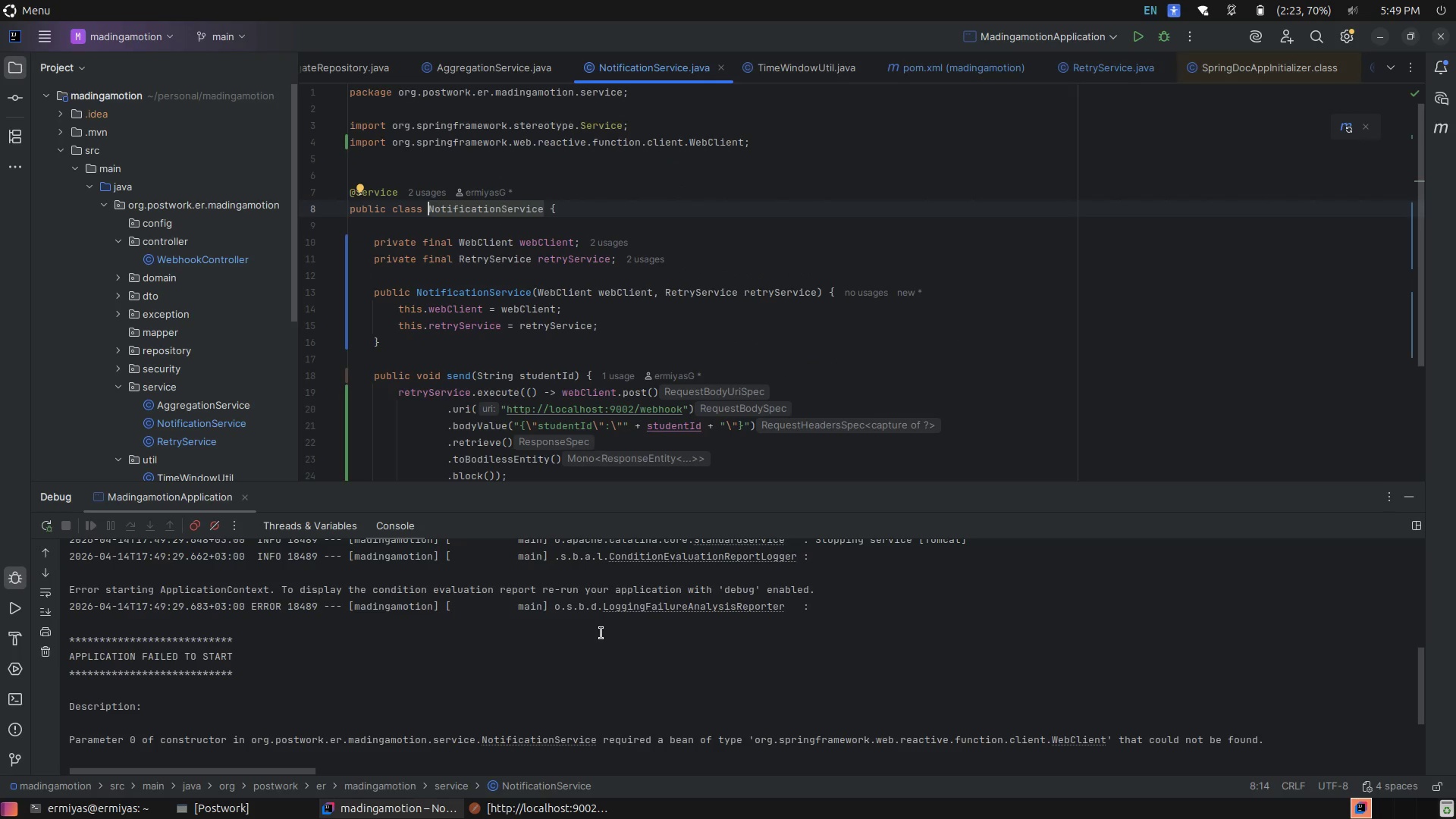 
scroll: coordinate [626, 676], scroll_direction: down, amount: 3.0
 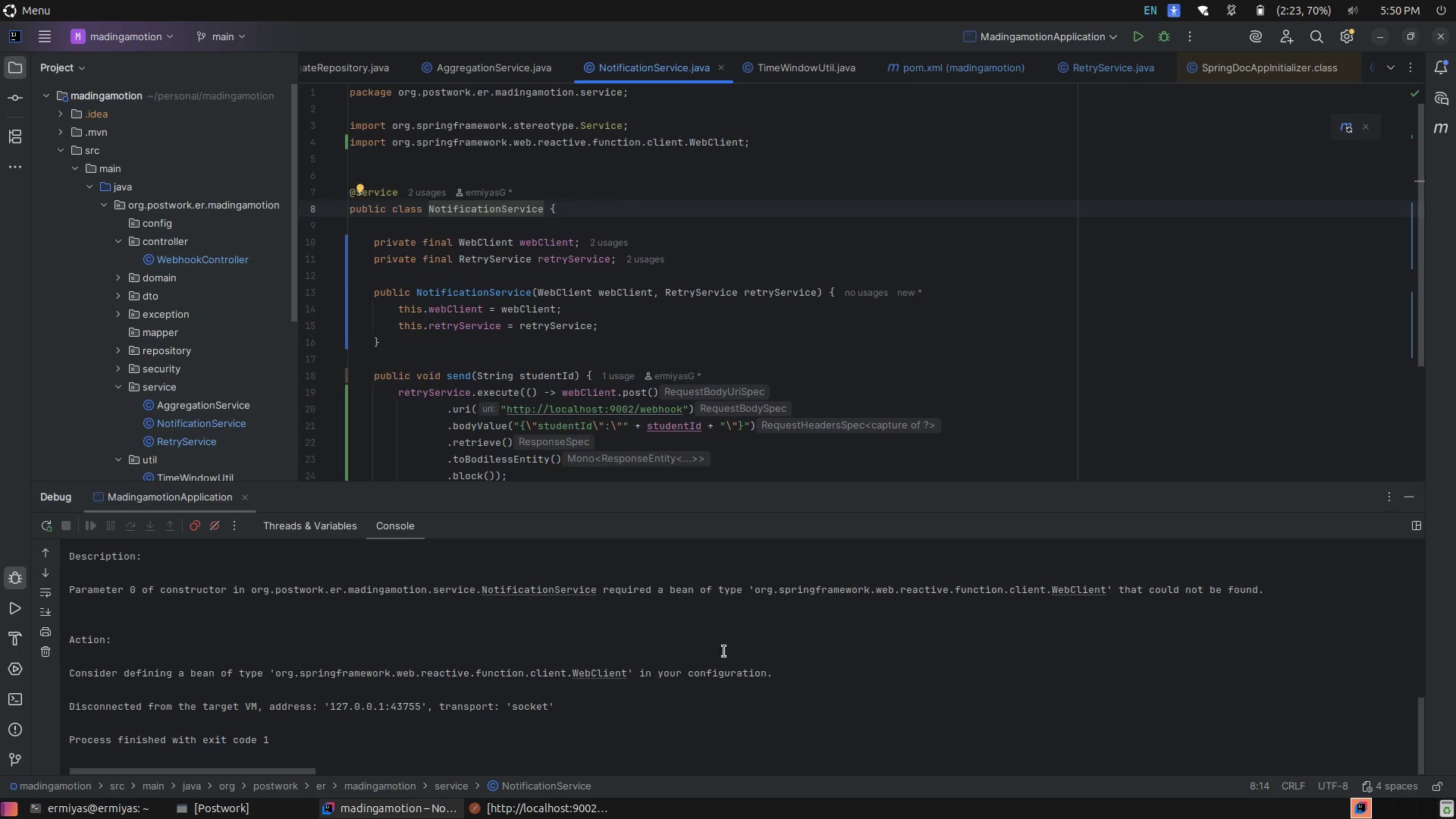 
left_click([733, 647])
 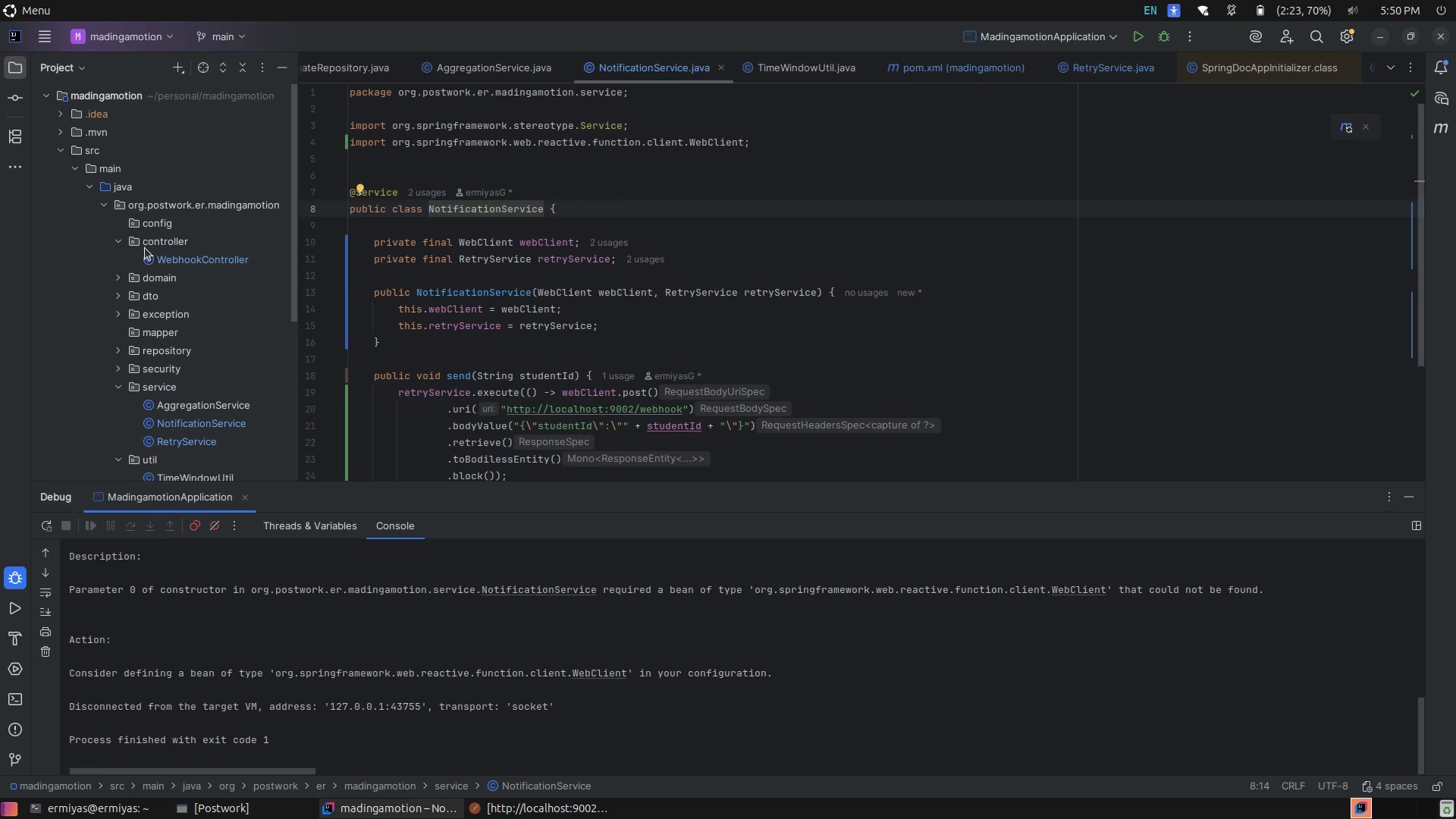 
left_click([143, 227])
 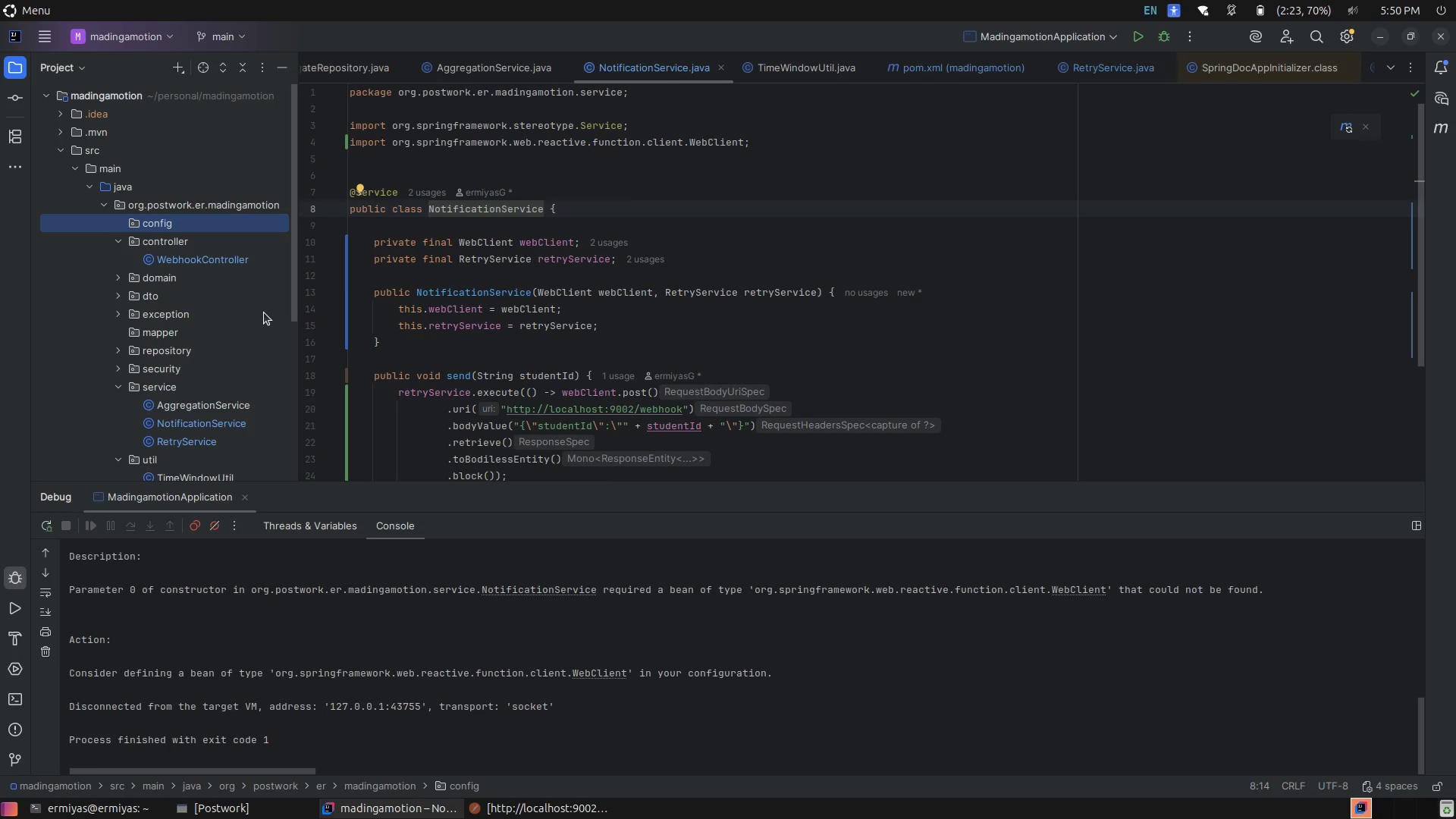 
wait(11.84)
 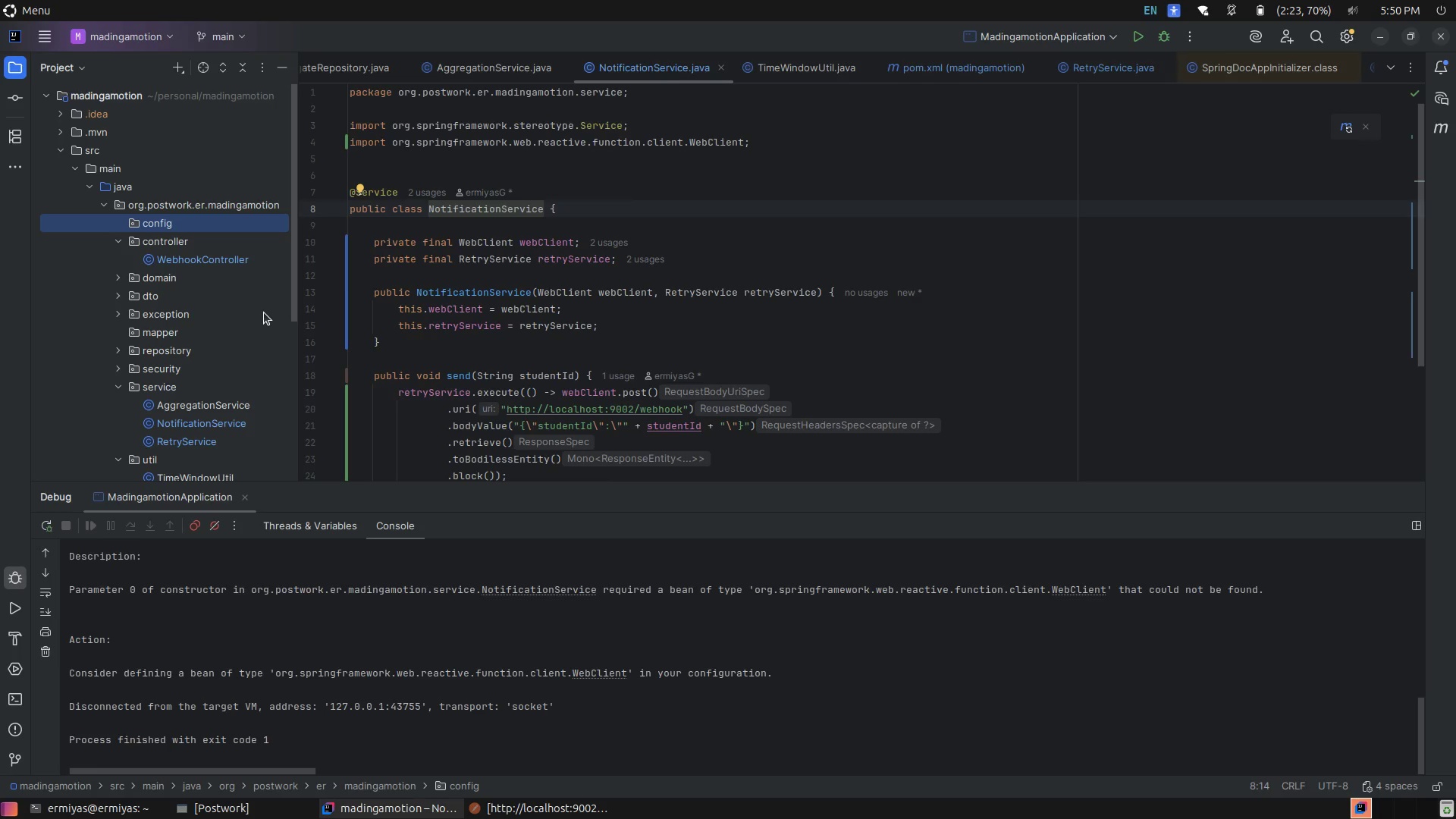 
left_click([710, 248])
 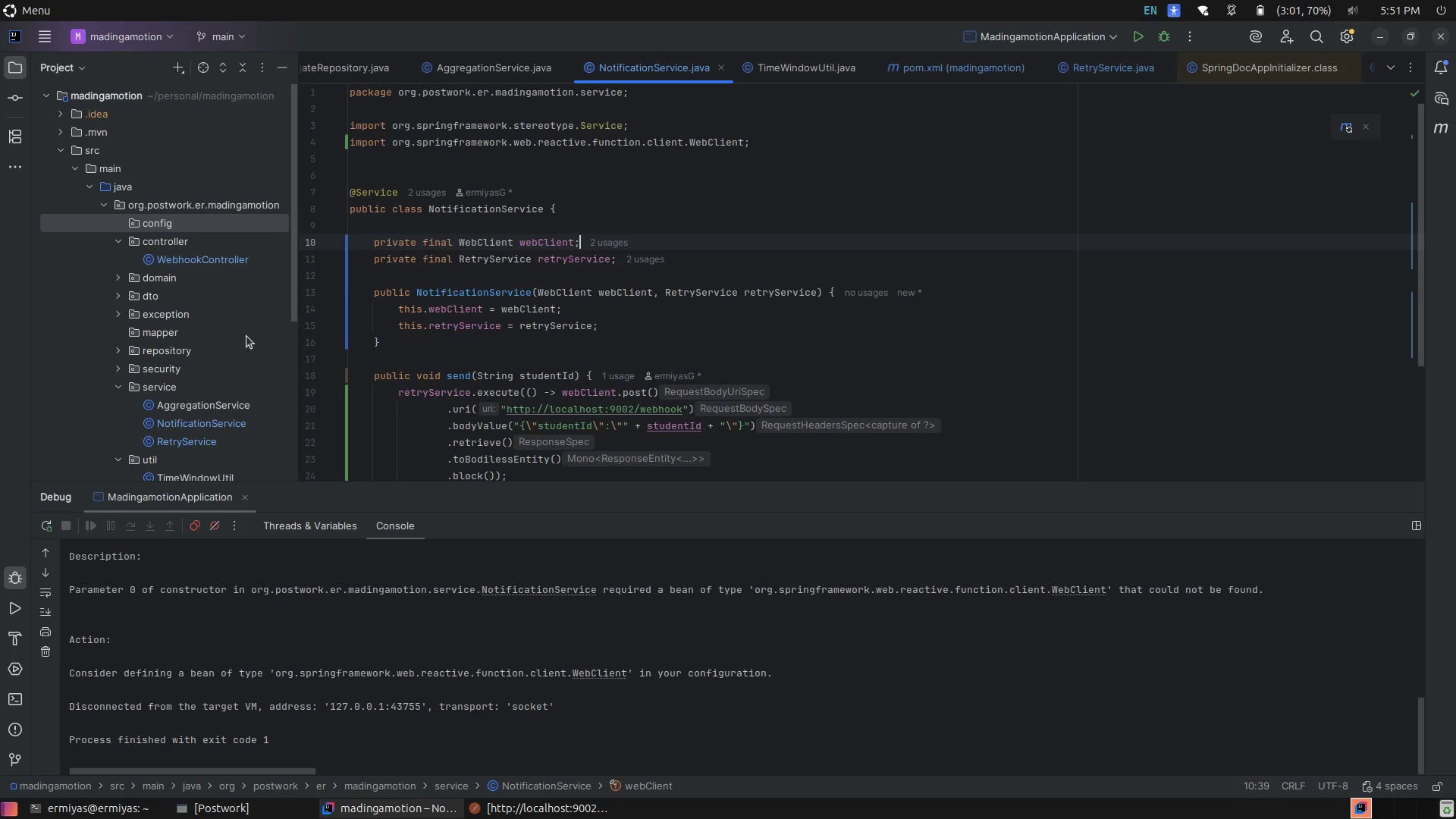 
wait(48.98)
 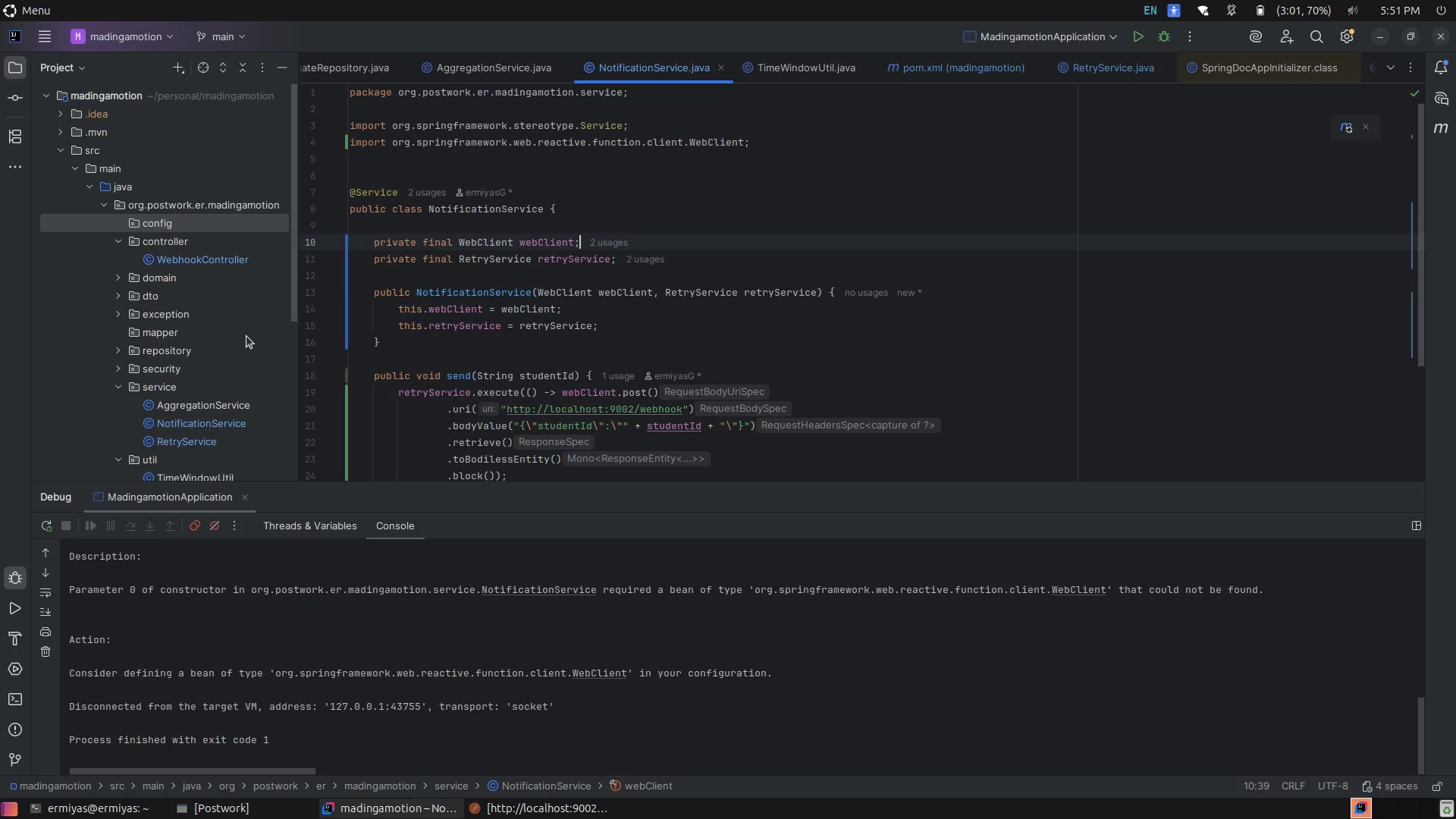 
left_click([180, 224])
 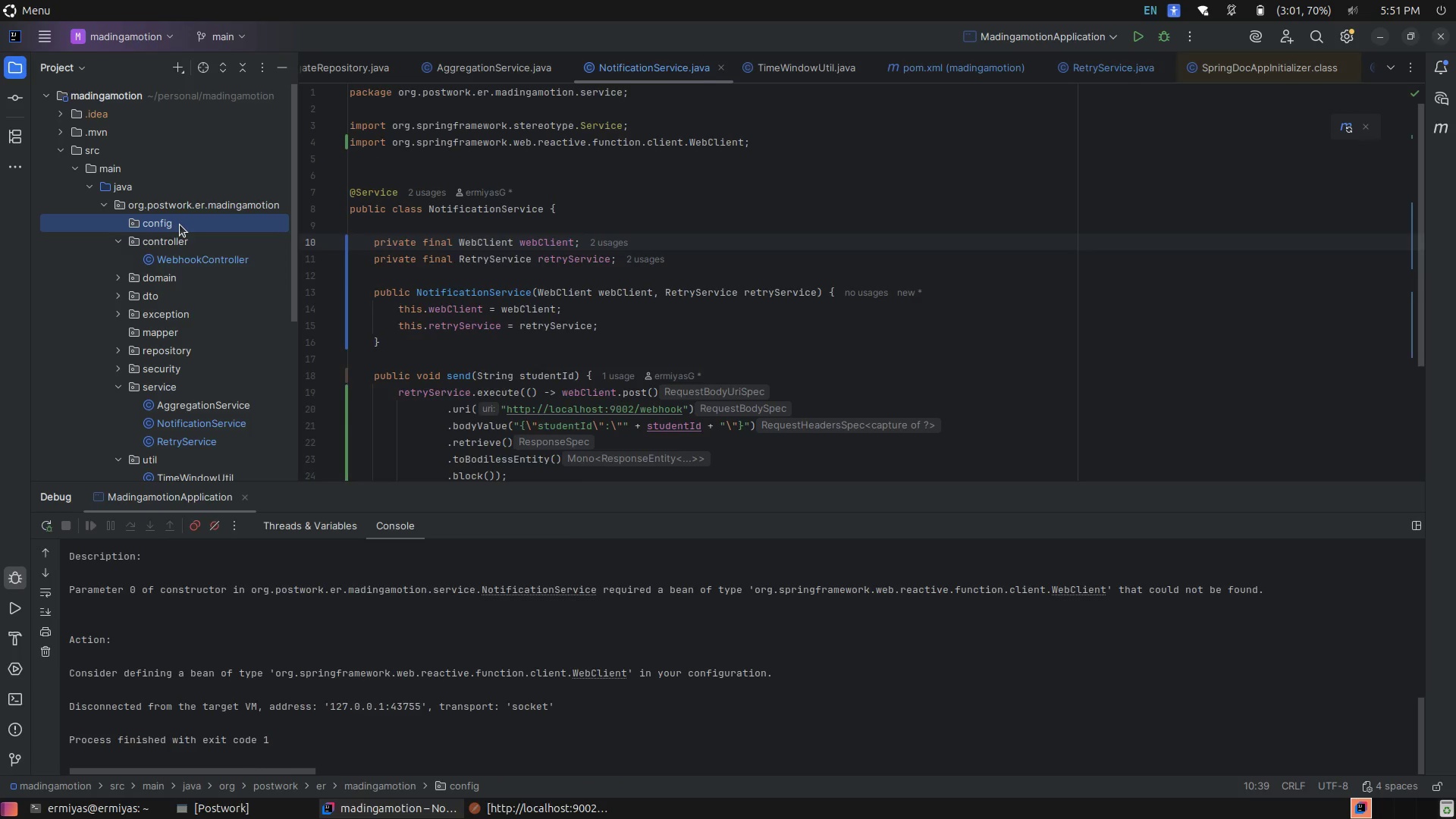 
right_click([180, 224])
 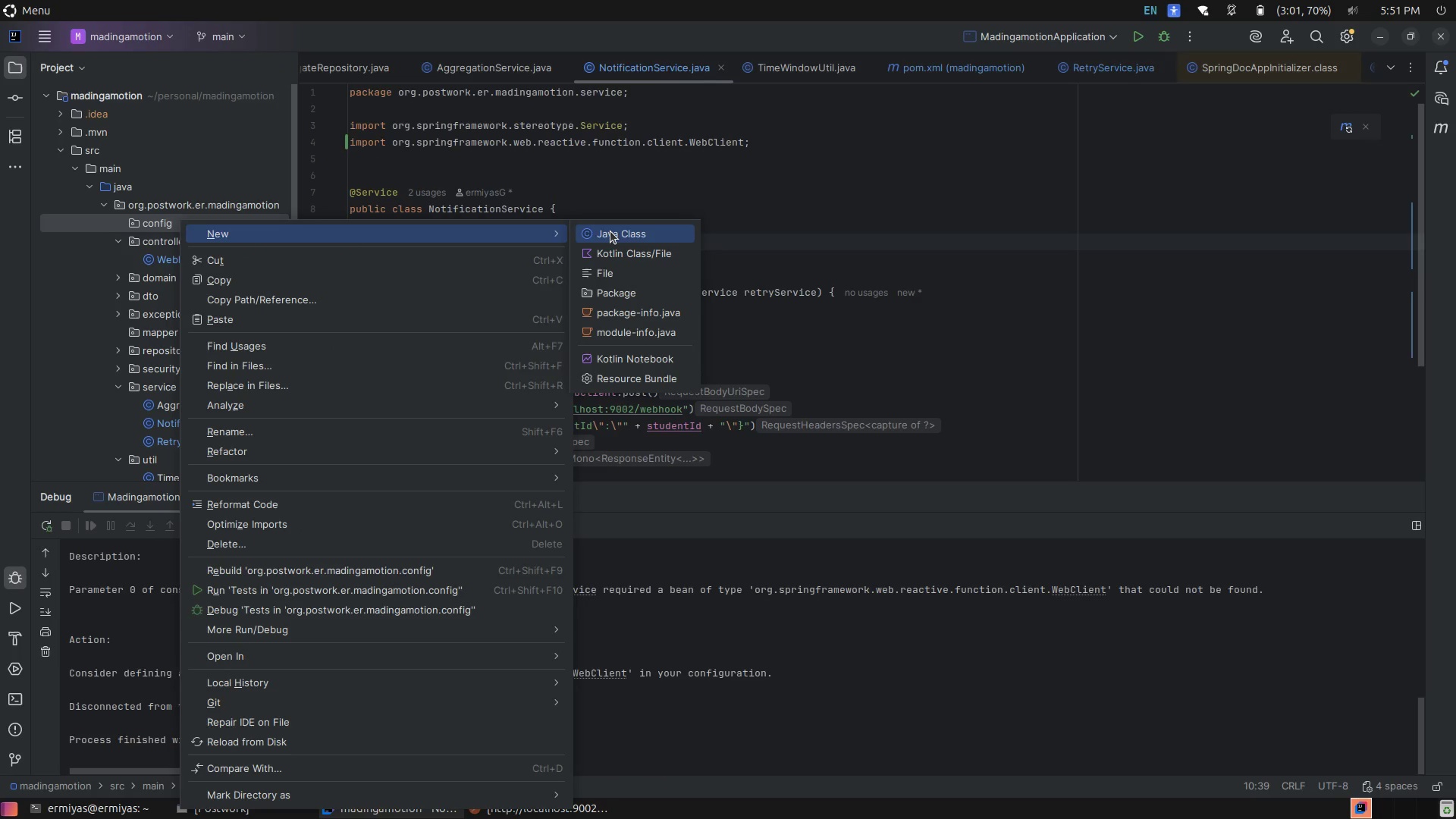 
left_click([610, 231])
 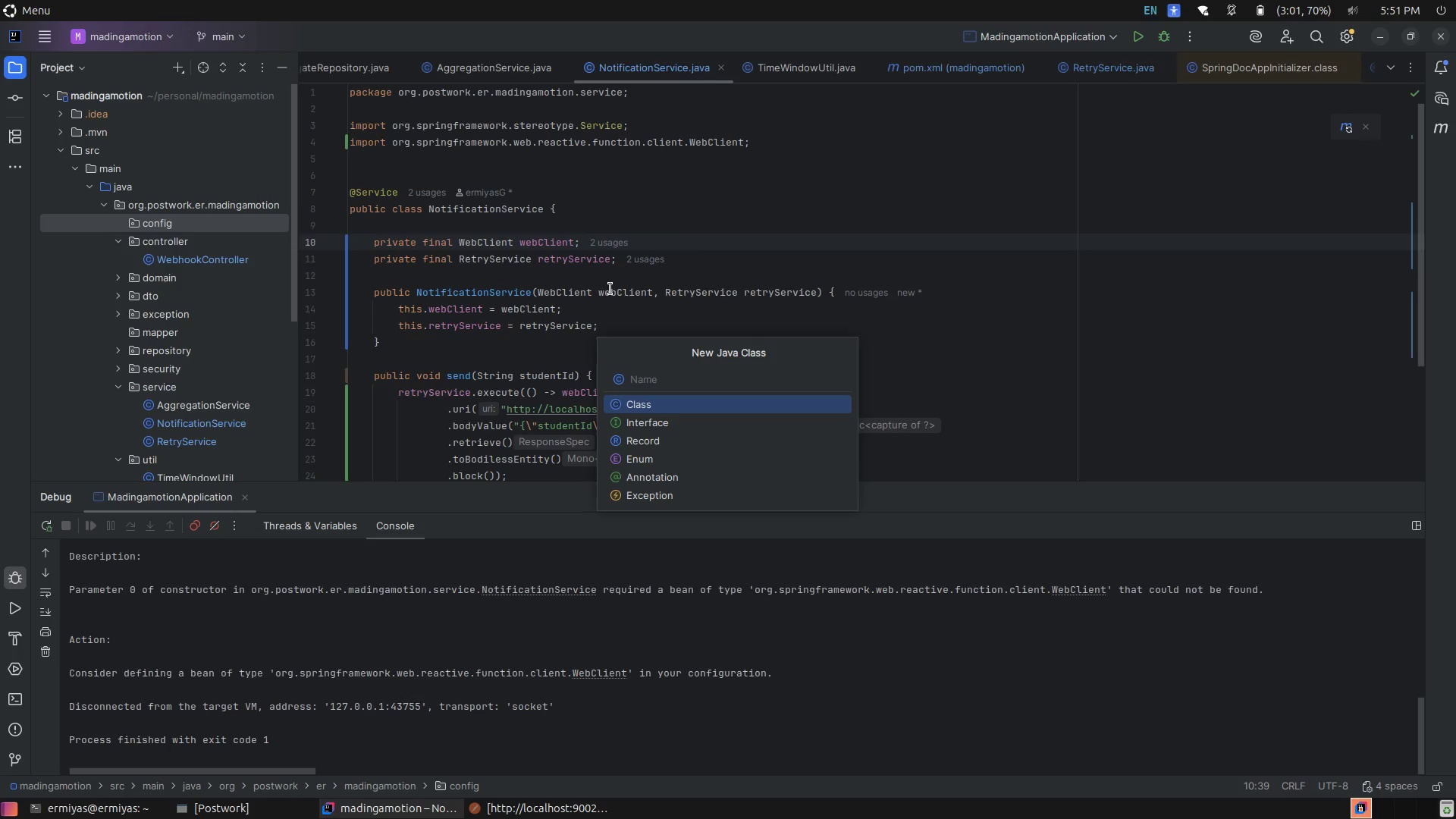 
hold_key(key=Enter, duration=0.33)
 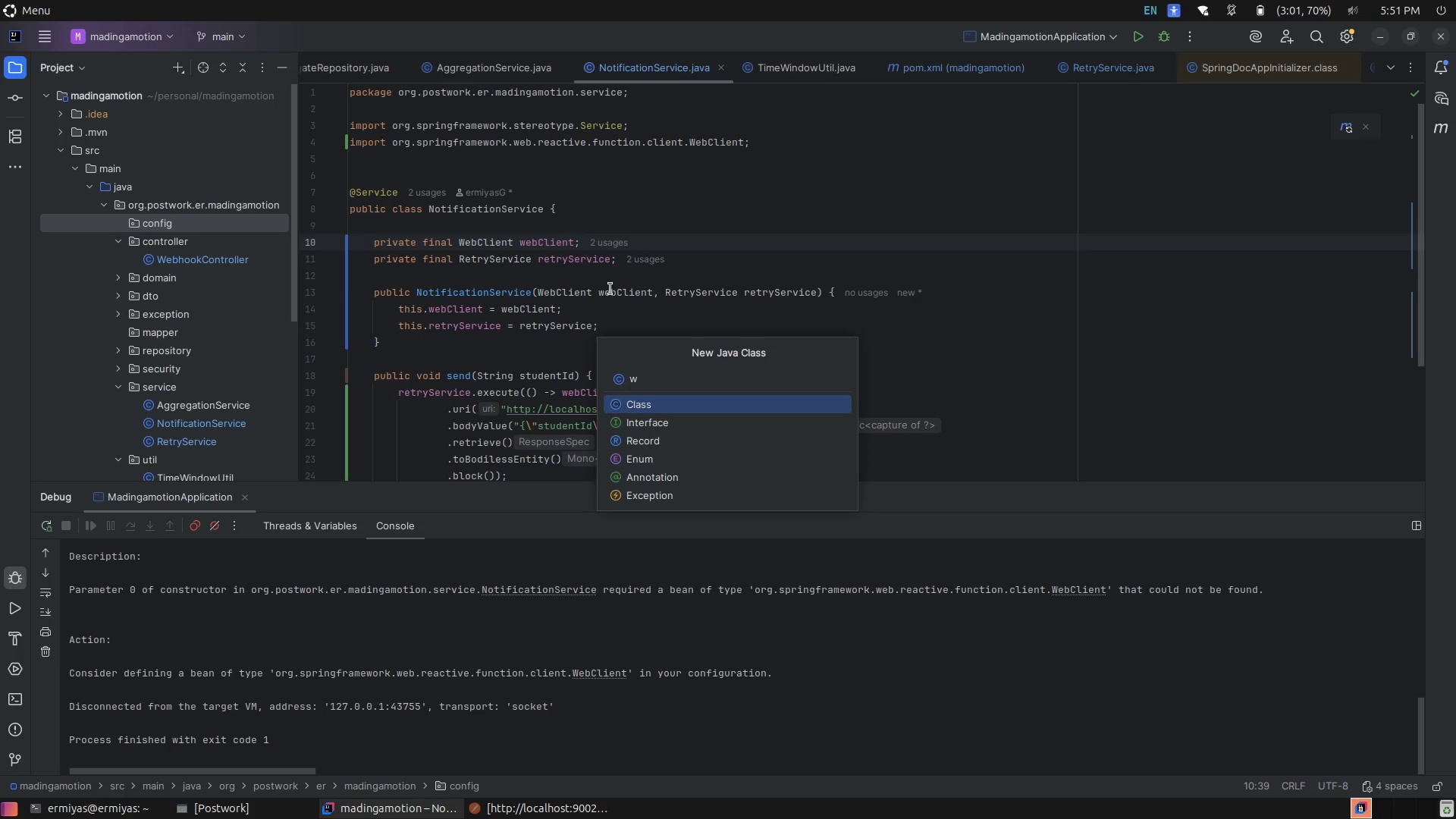 
type(w)
key(Backspace)
type(WebClientConfig)
 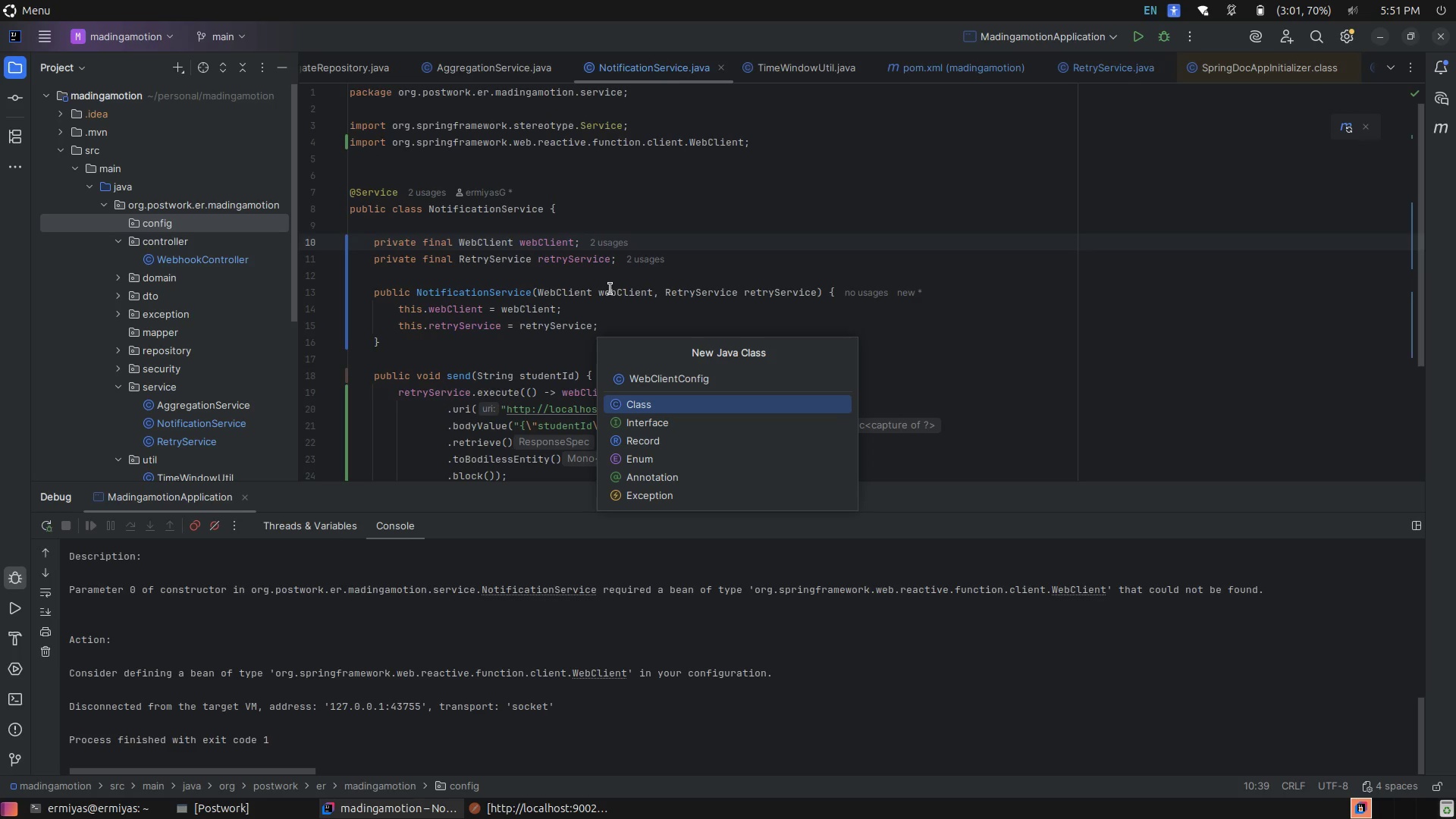 
wait(6.16)
 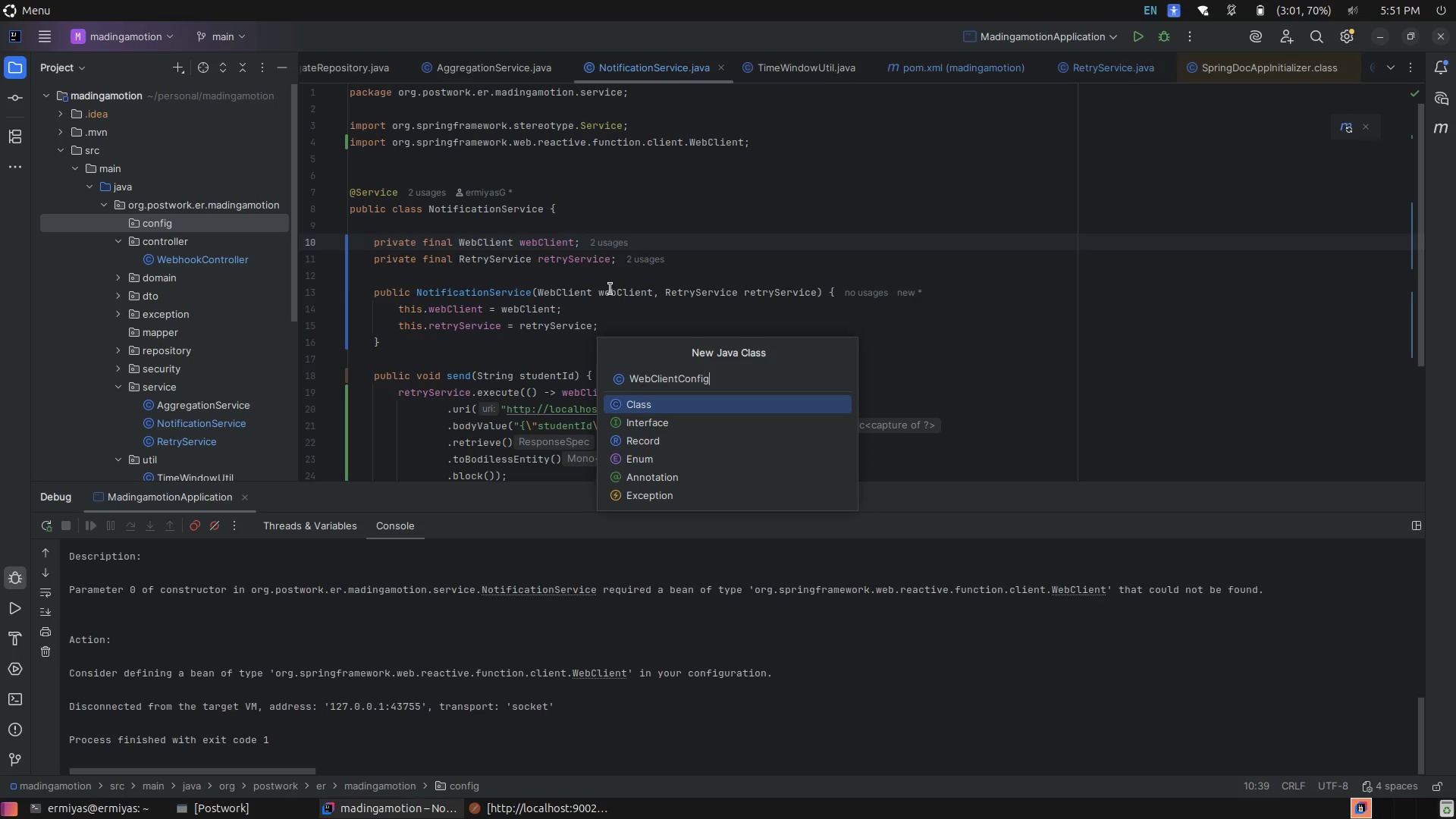 
key(Enter)
 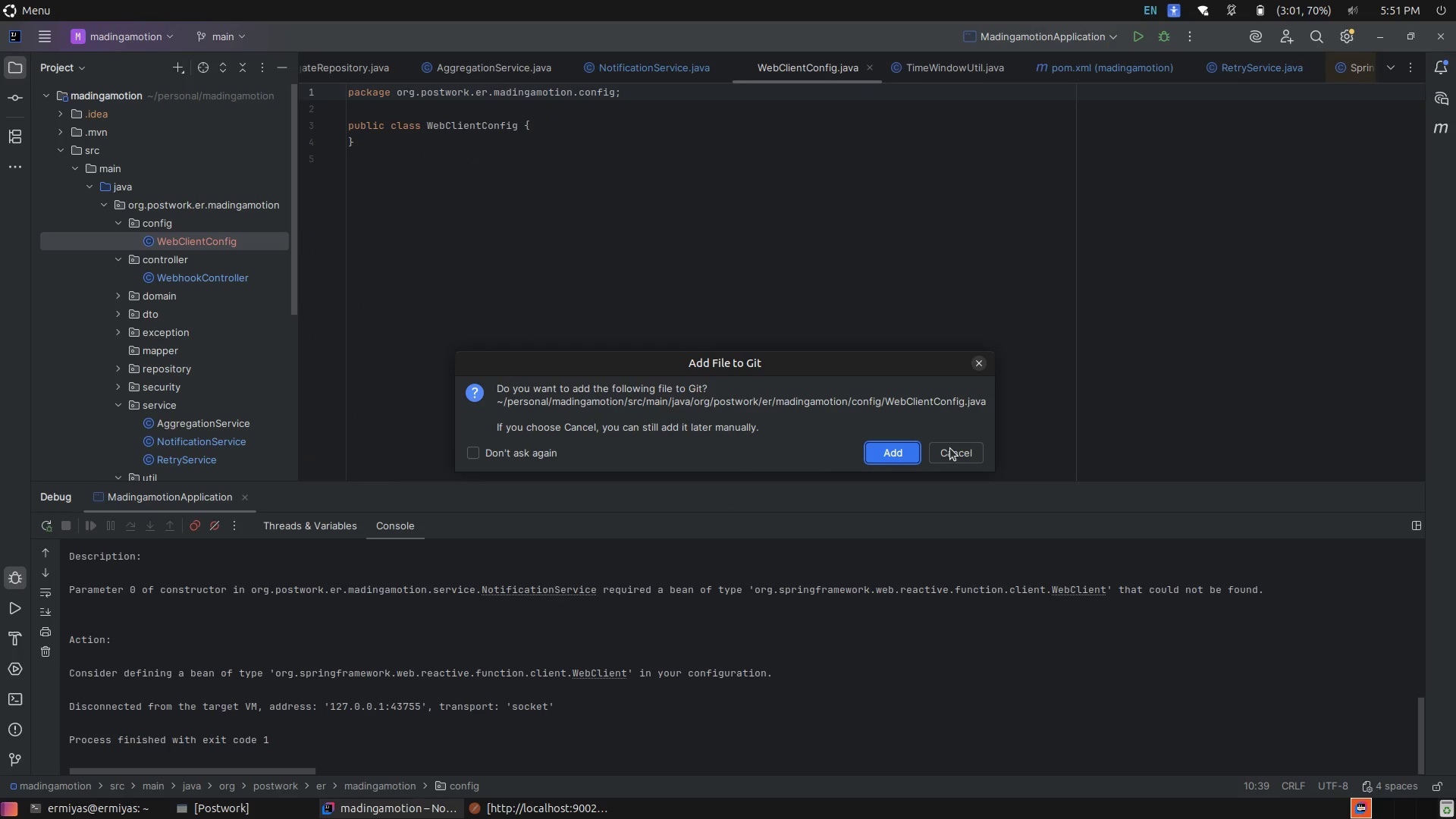 
left_click([954, 441])
 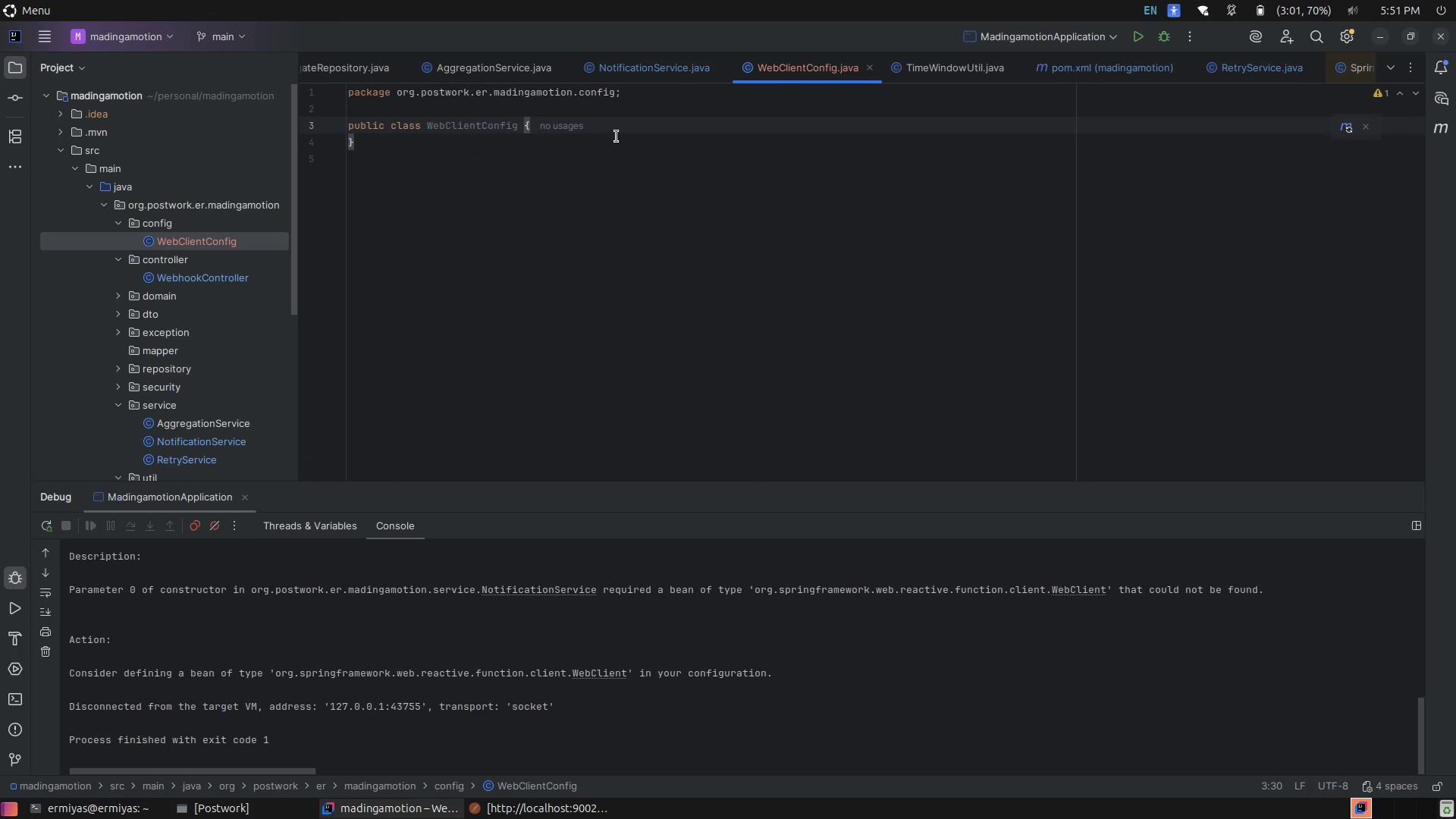 
left_click([617, 136])
 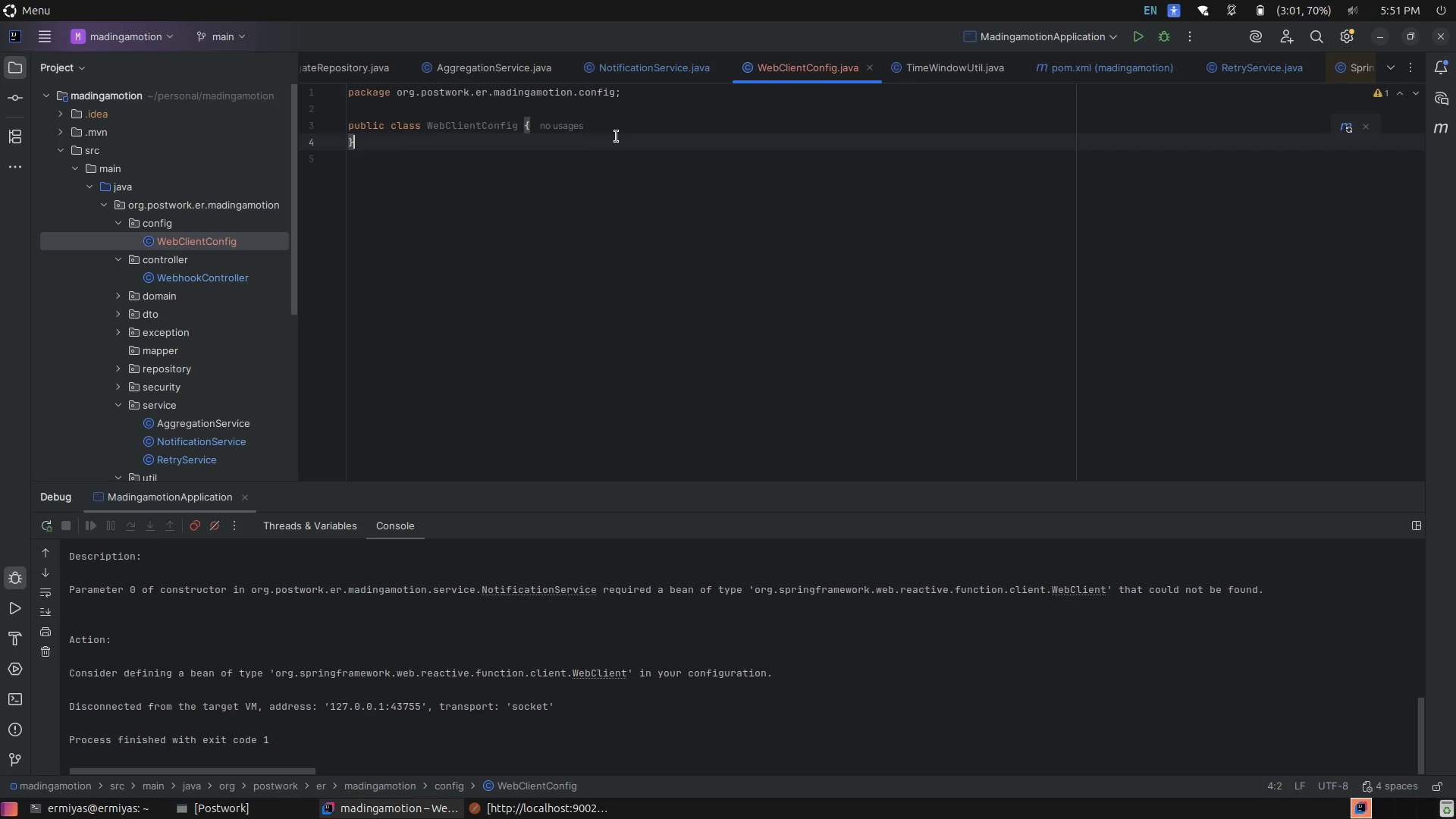 
left_click([460, 104])
 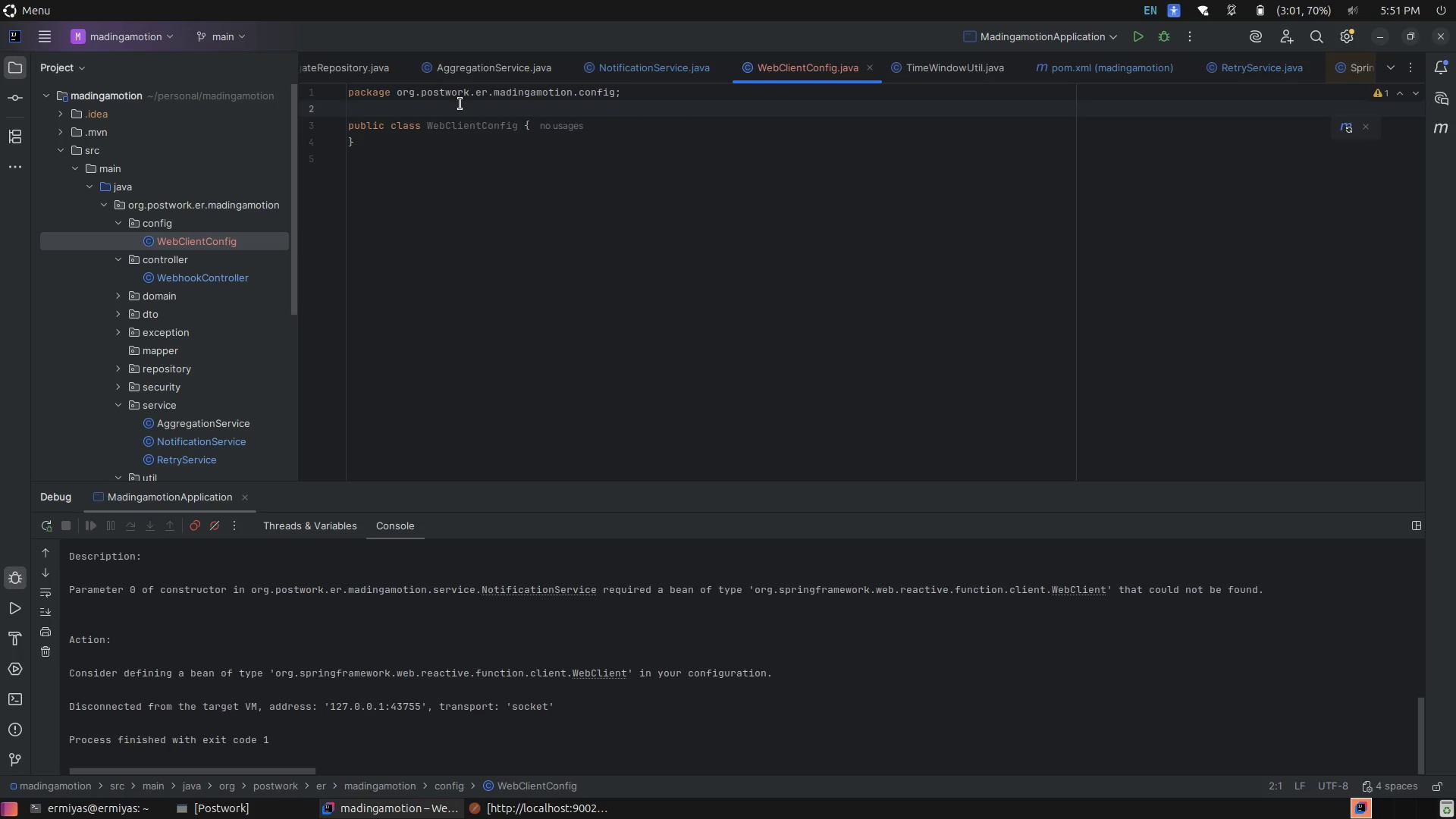 
key(Enter)
 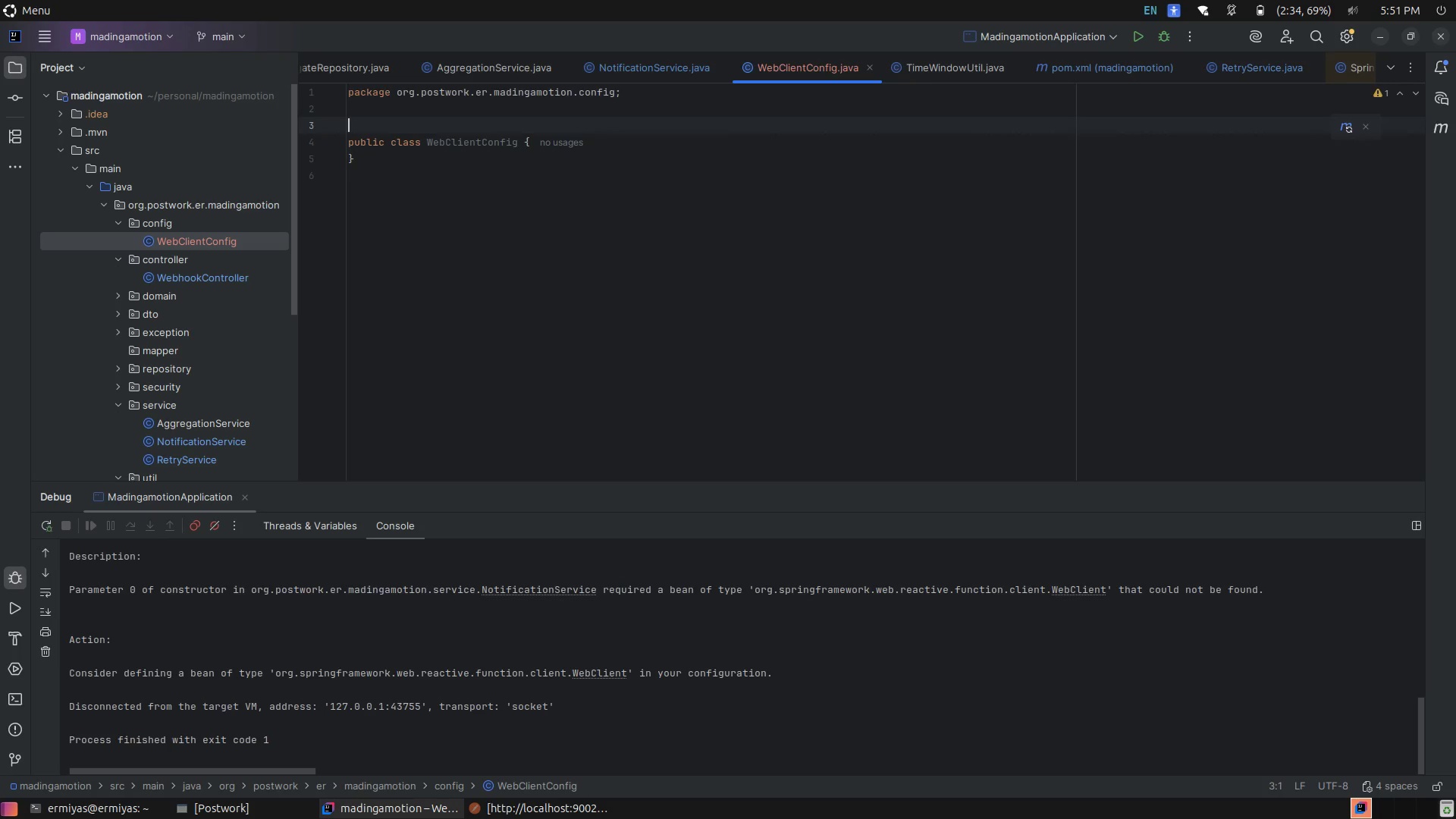 
type(@Config)
 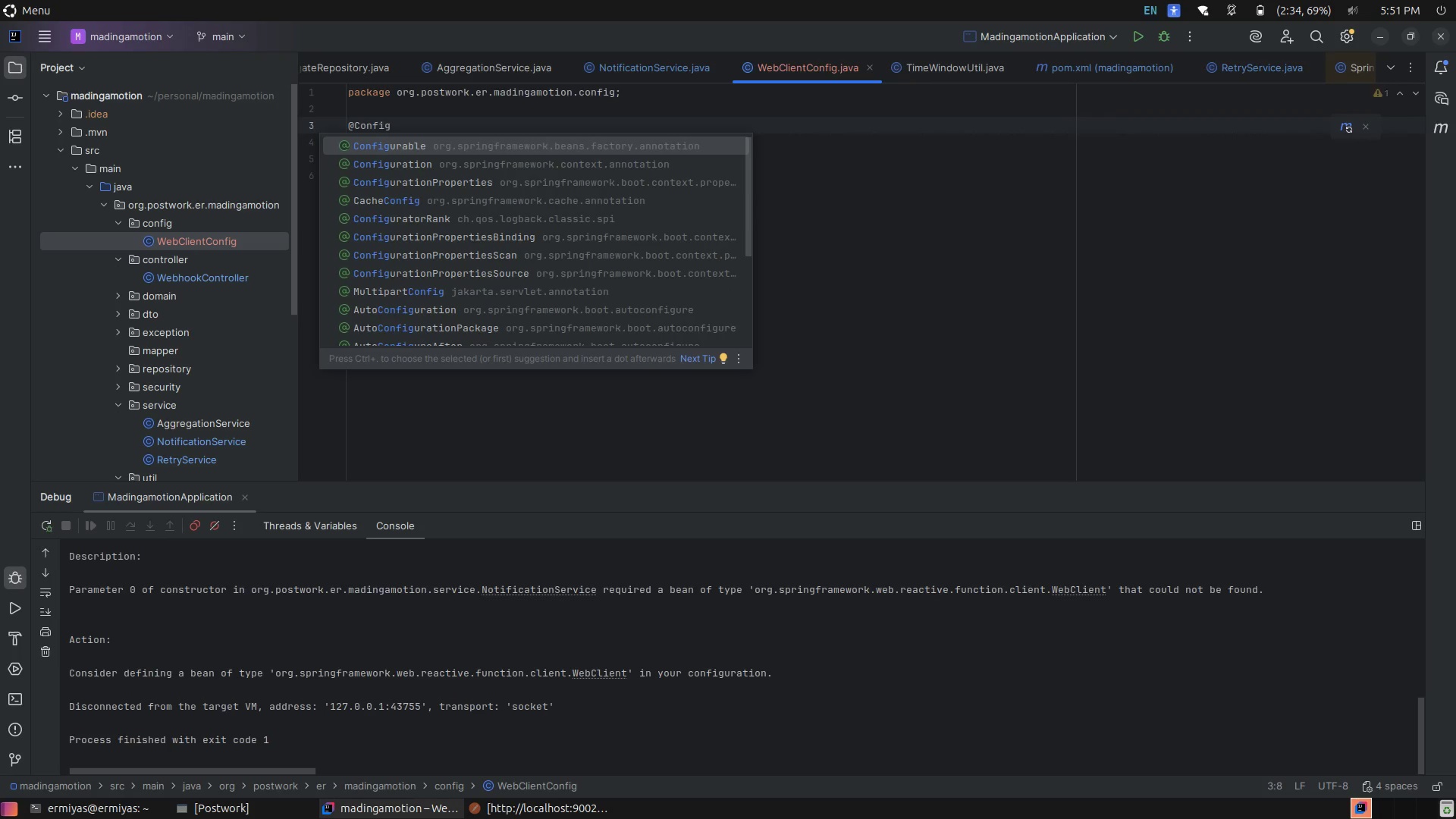 
key(ArrowDown)
 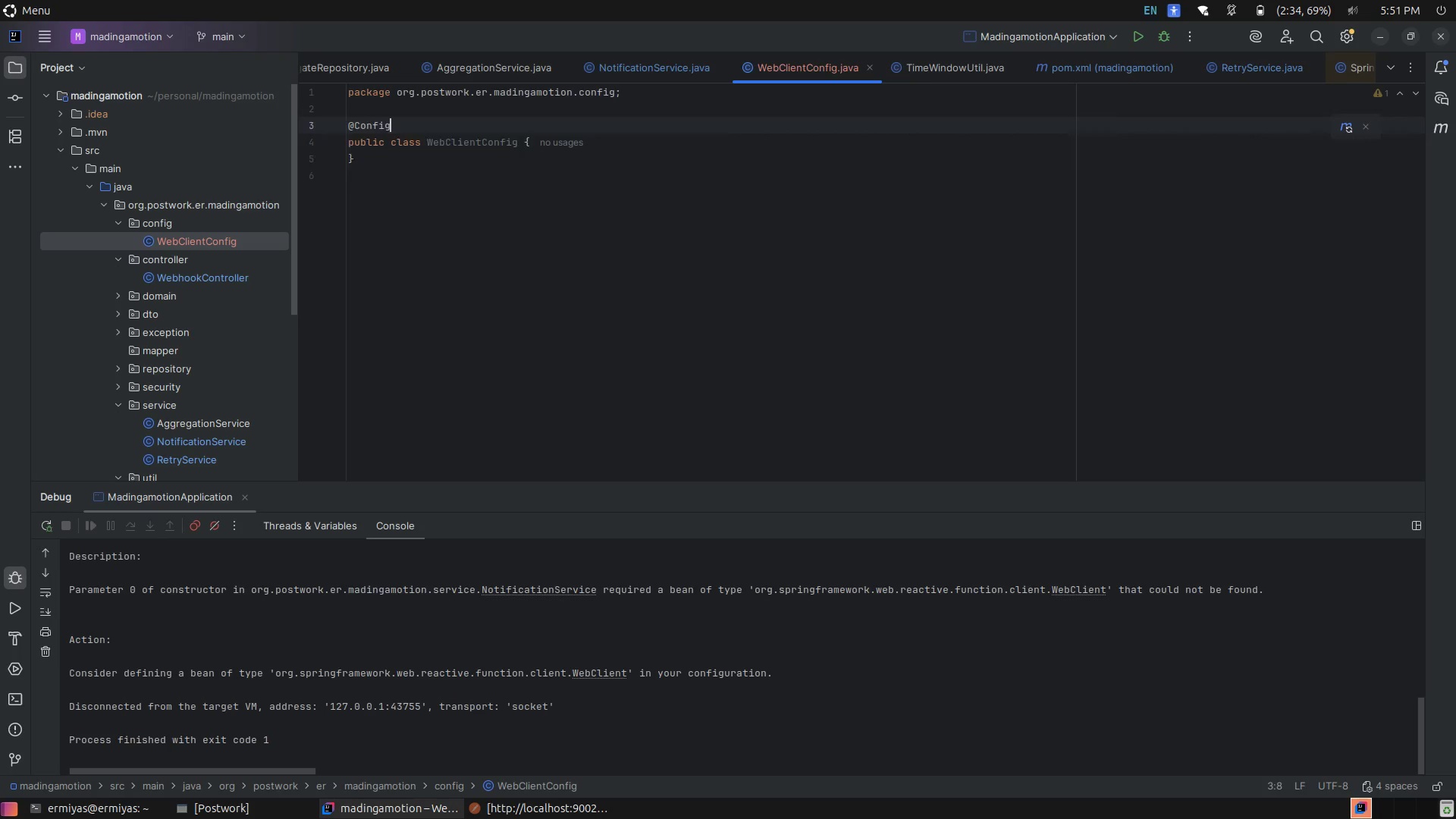 
key(Enter)
 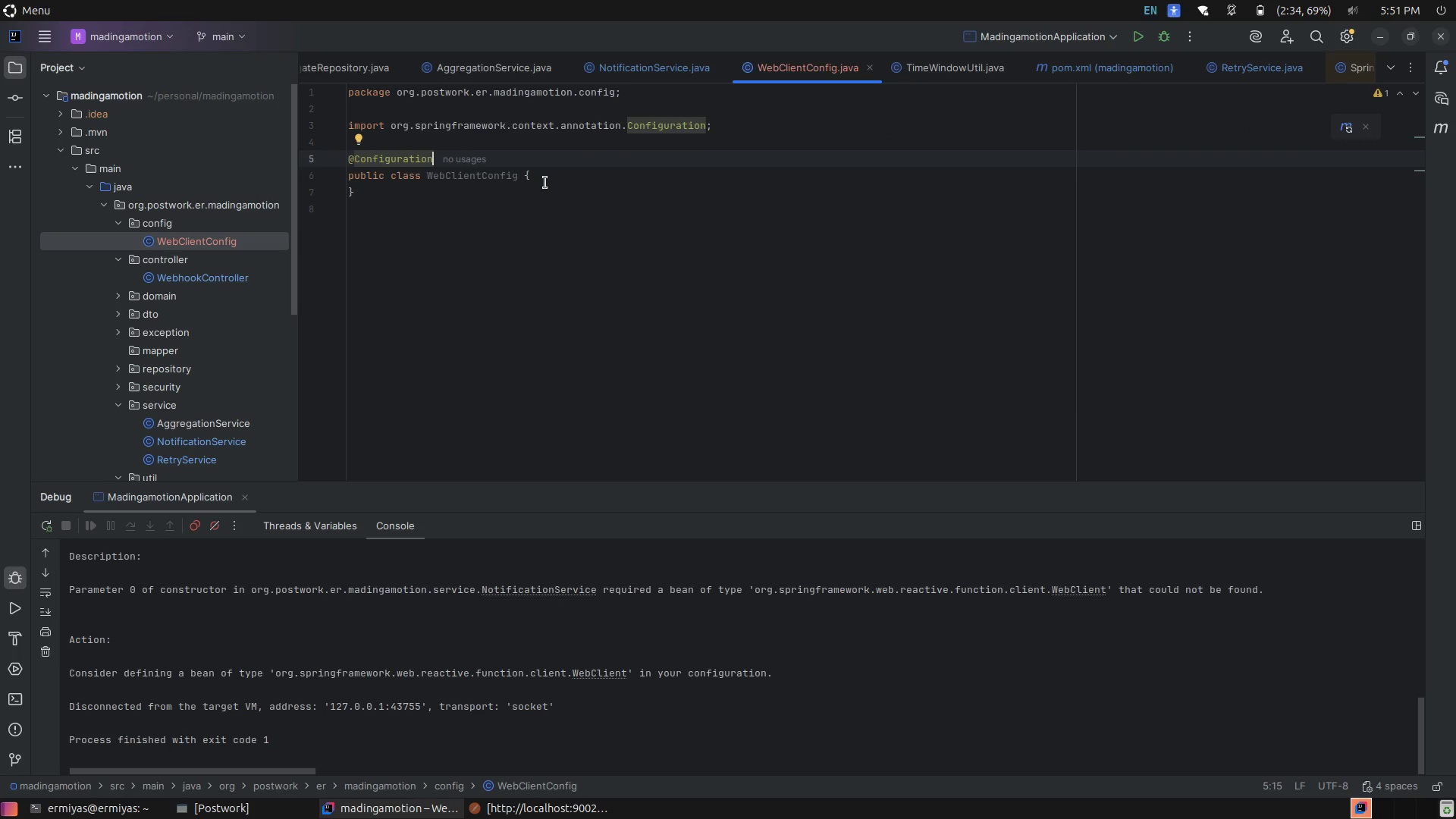 
left_click([575, 180])
 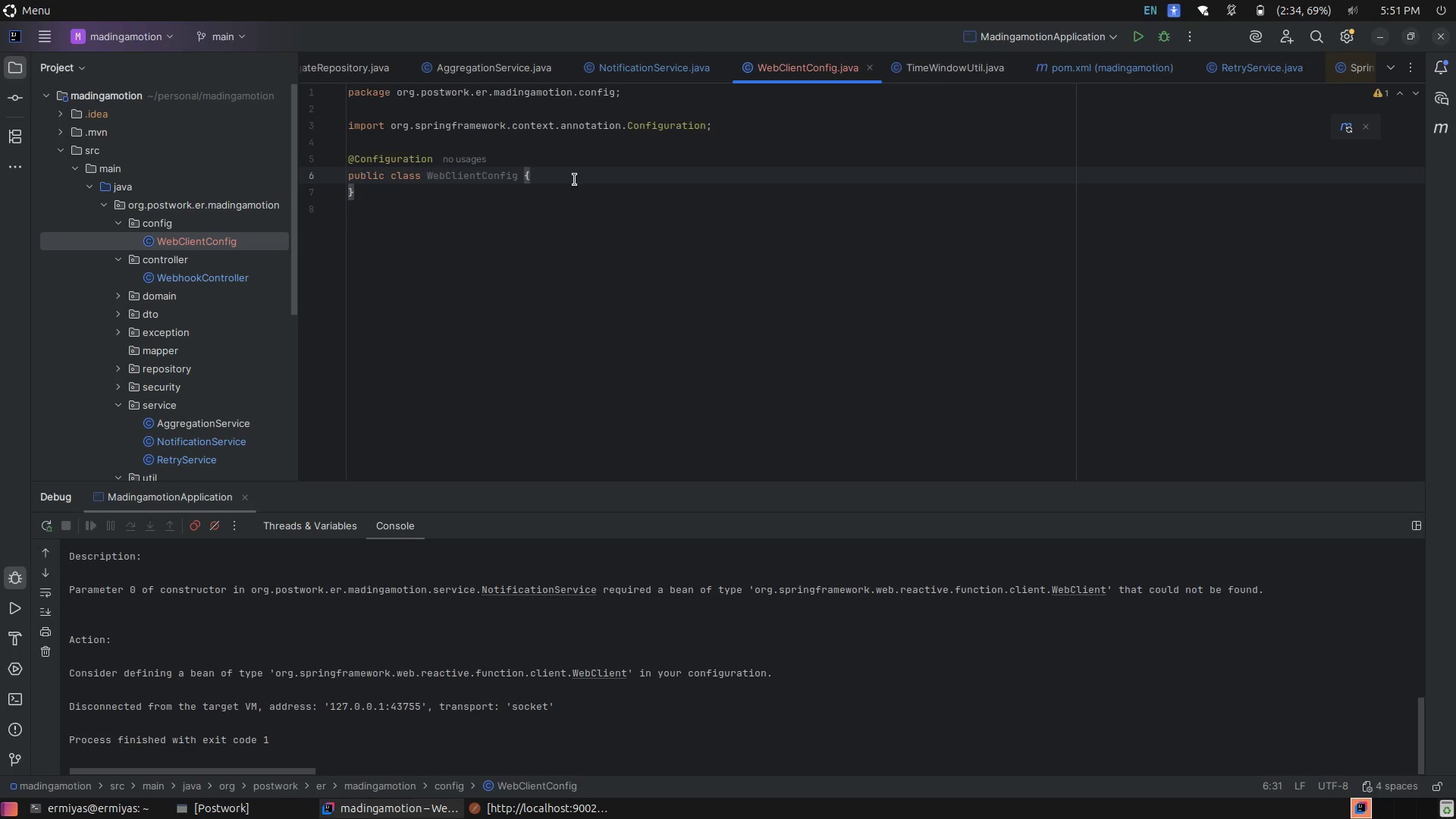 
key(Enter)
 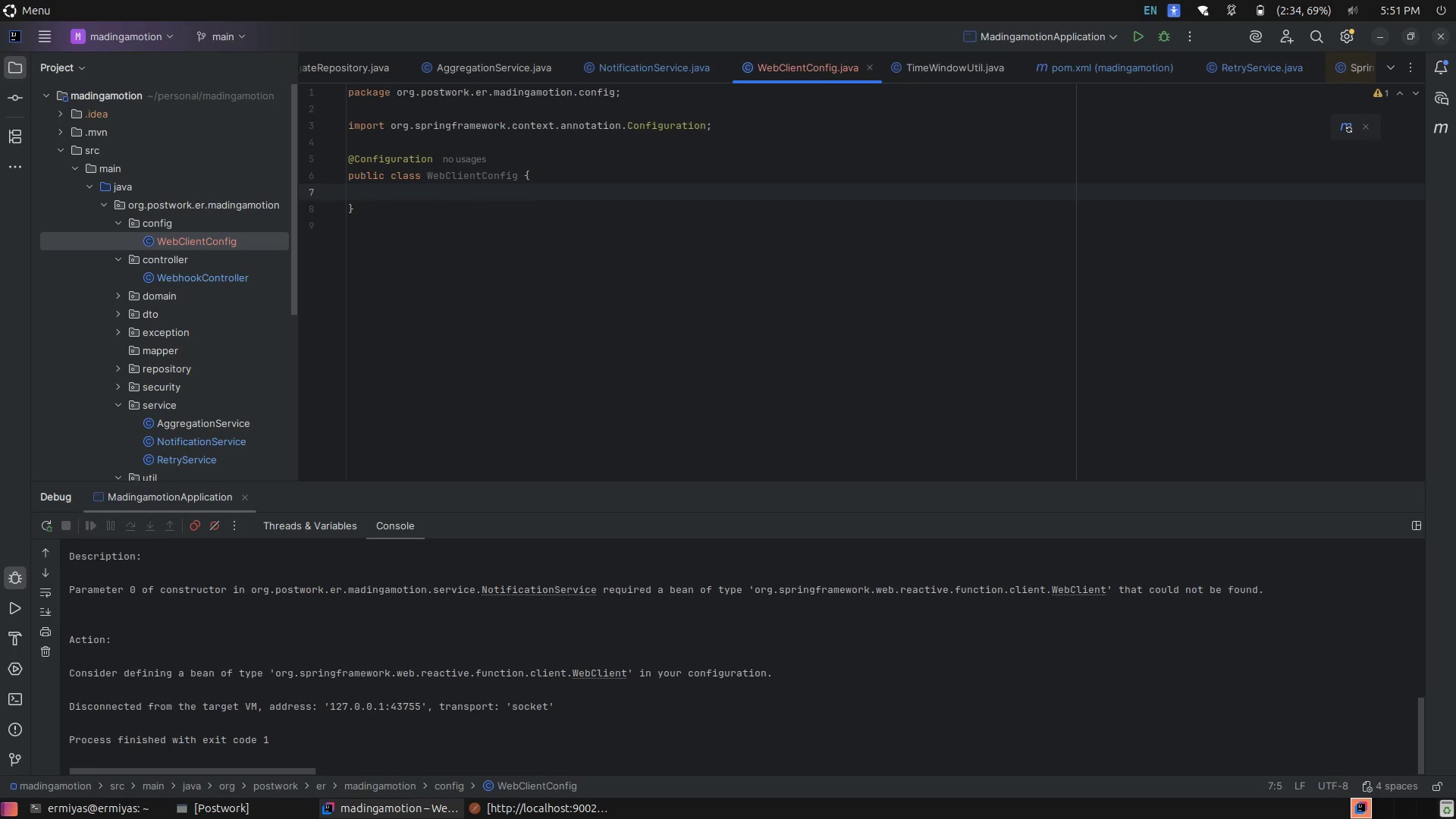 
wait(7.53)
 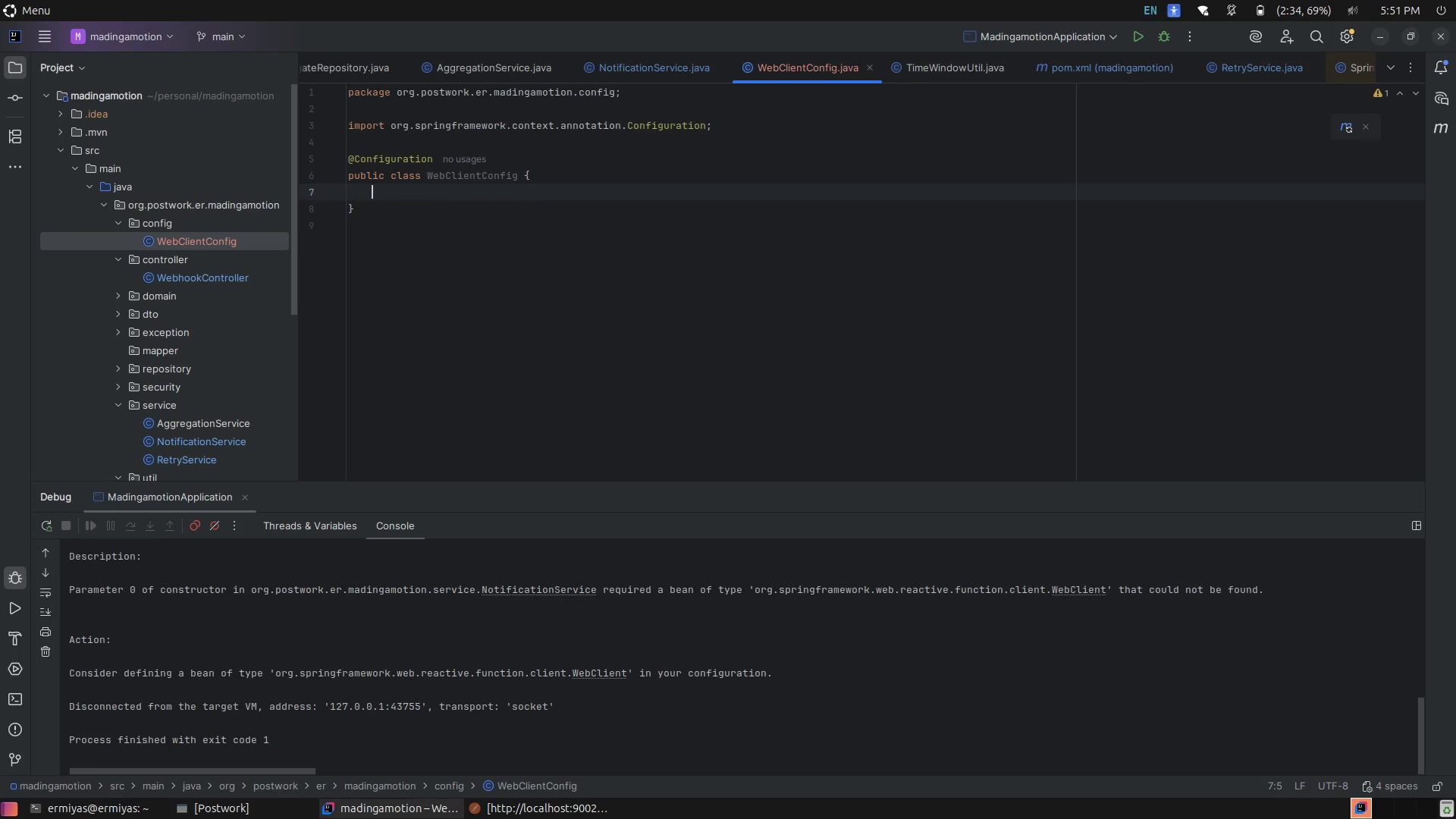 
type(publ)
key(Tab)
type(WebC)
key(Tab)
type( w)
key(Tab)
 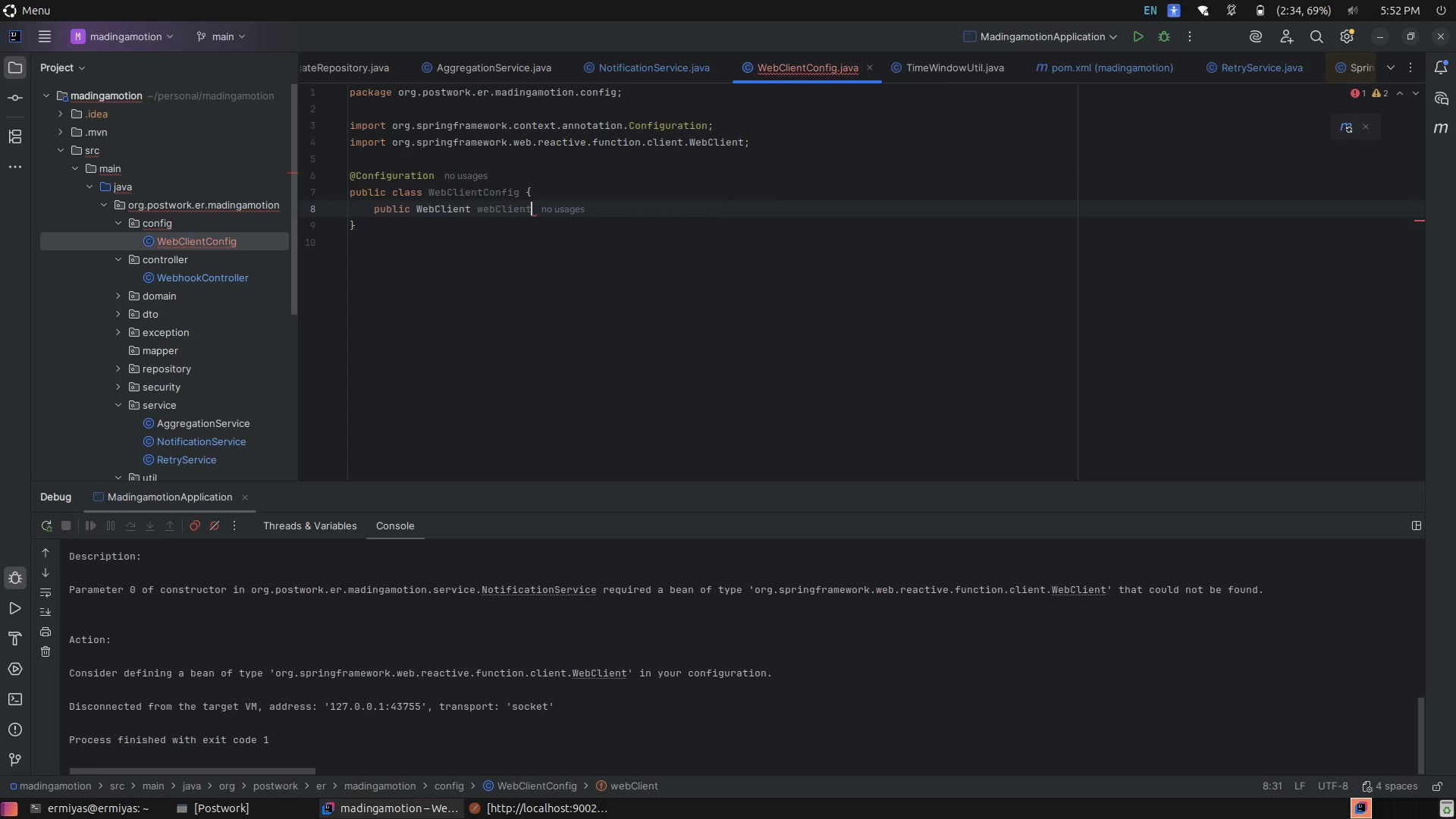 
key(Shift+ShiftLeft)
 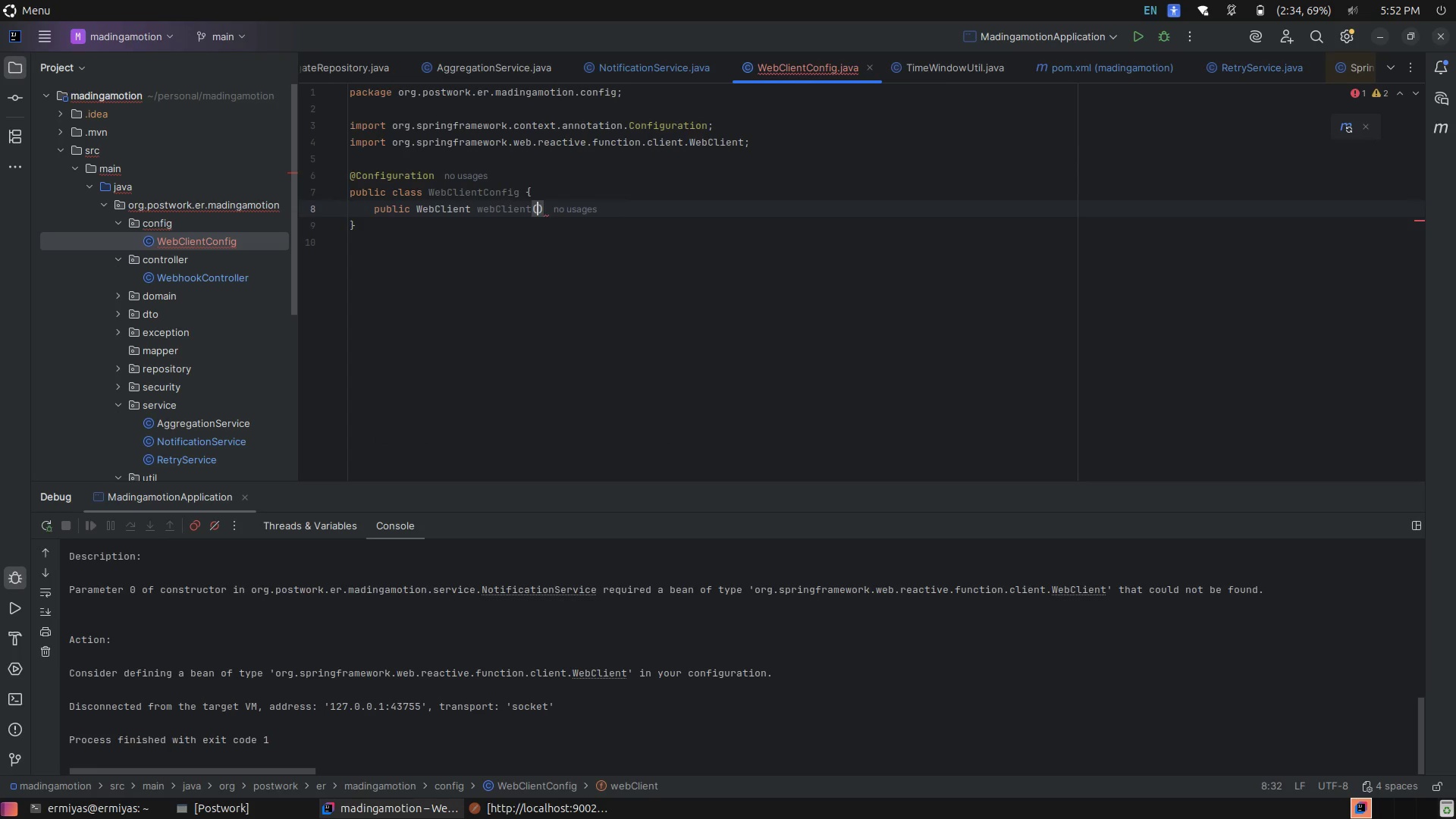 
key(Shift+9)
 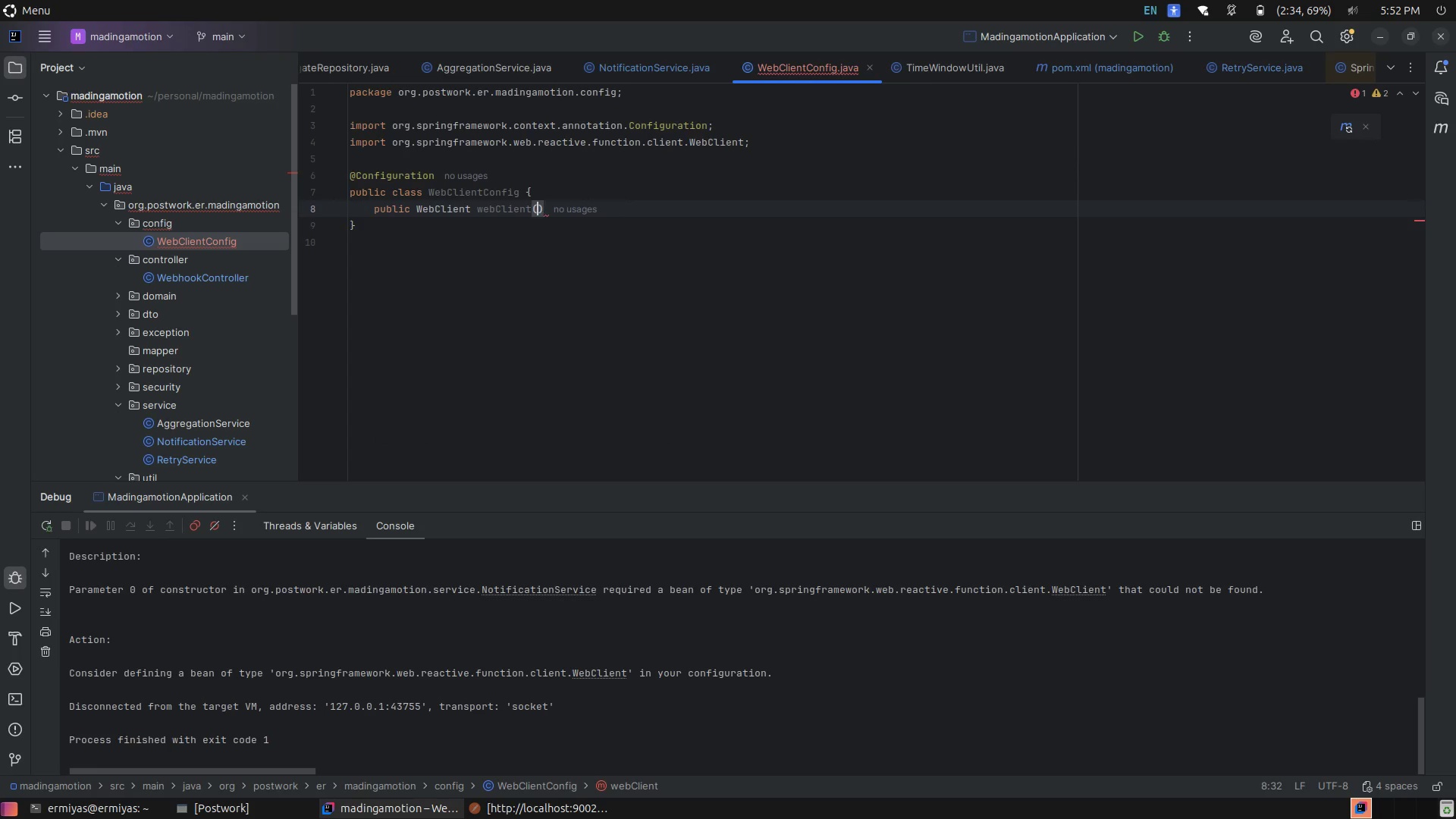 
key(ArrowRight)
 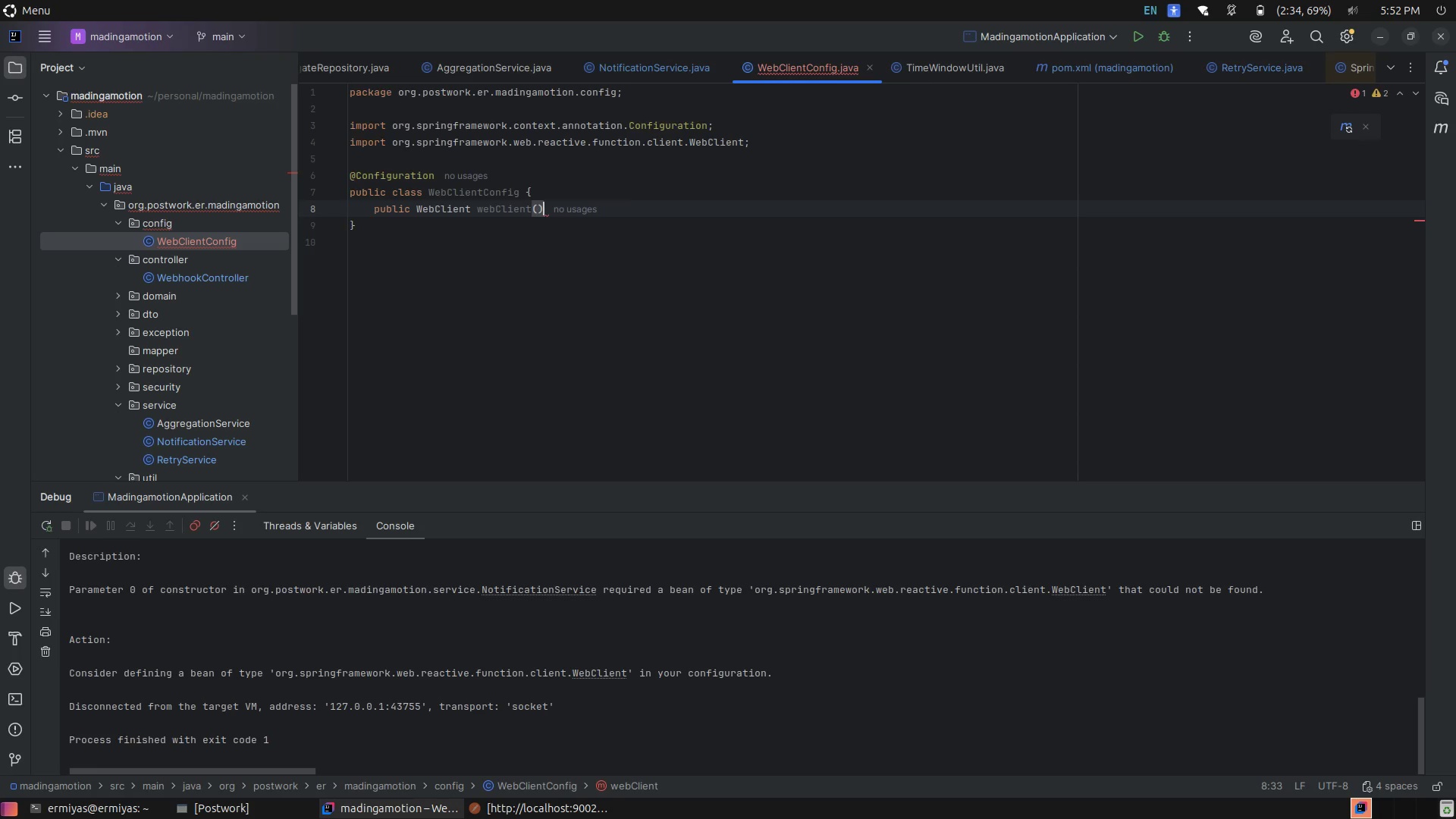 
key(Space)
 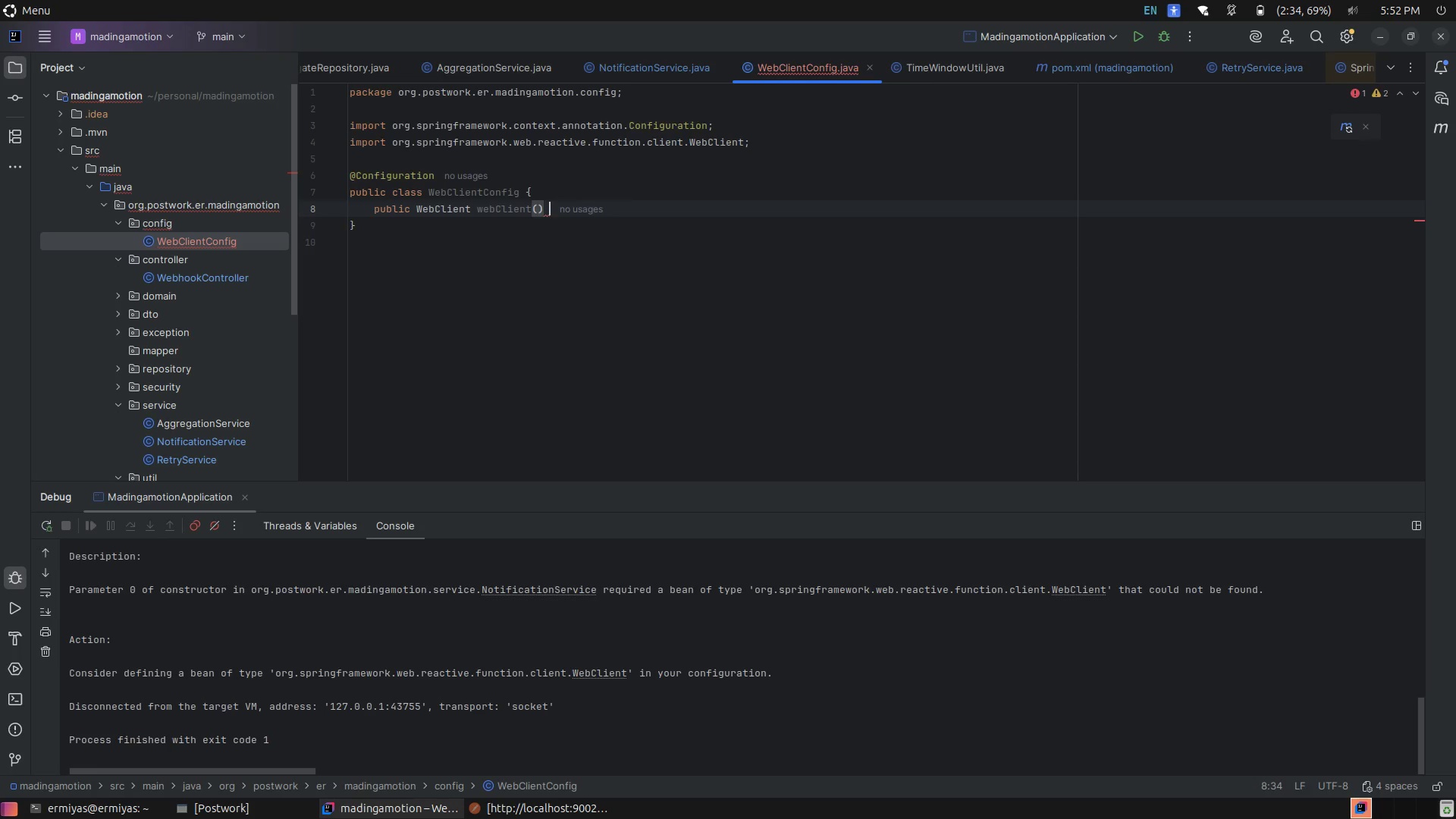 
key(Shift+BracketLeft)
 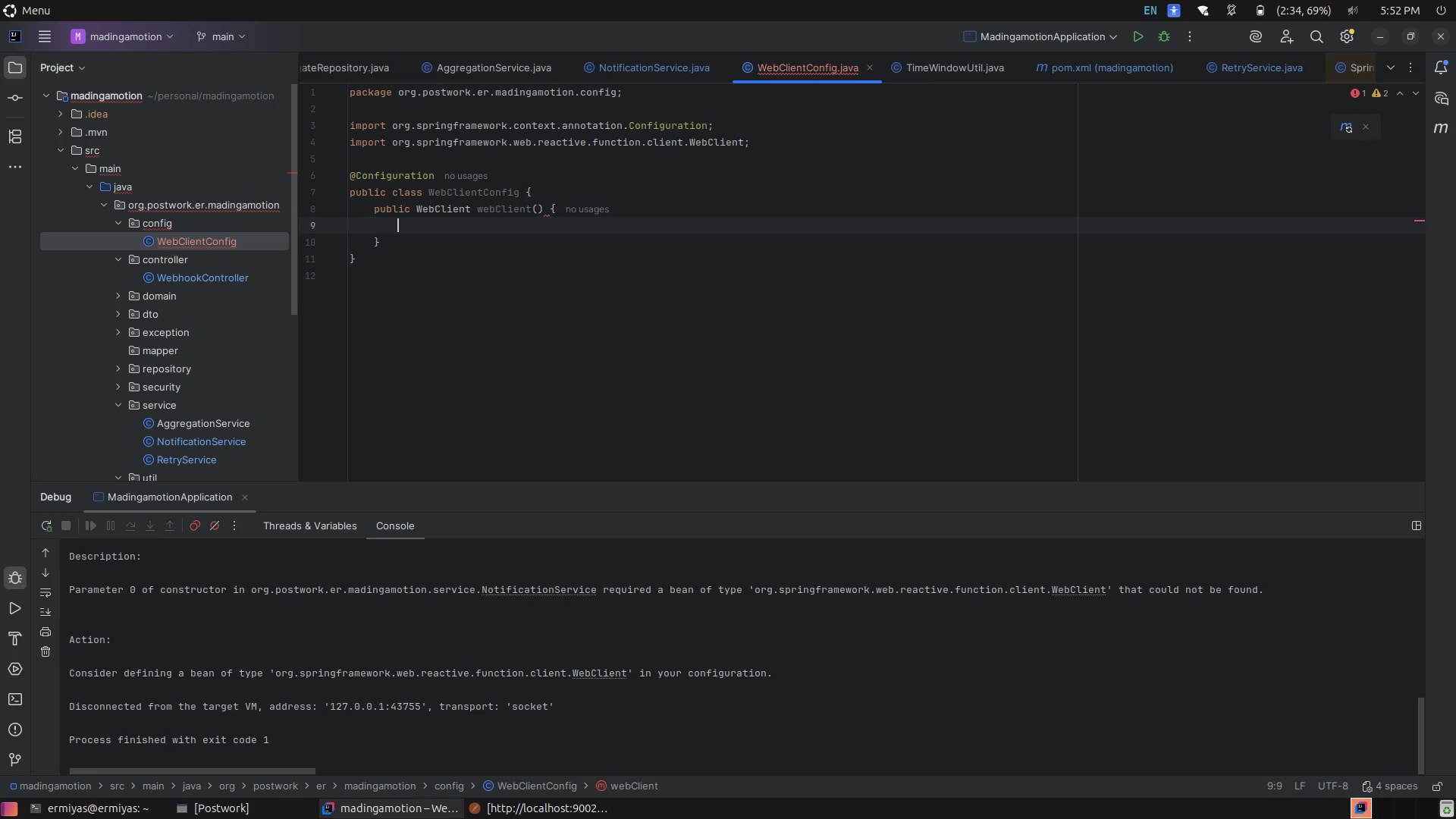 
key(Enter)
 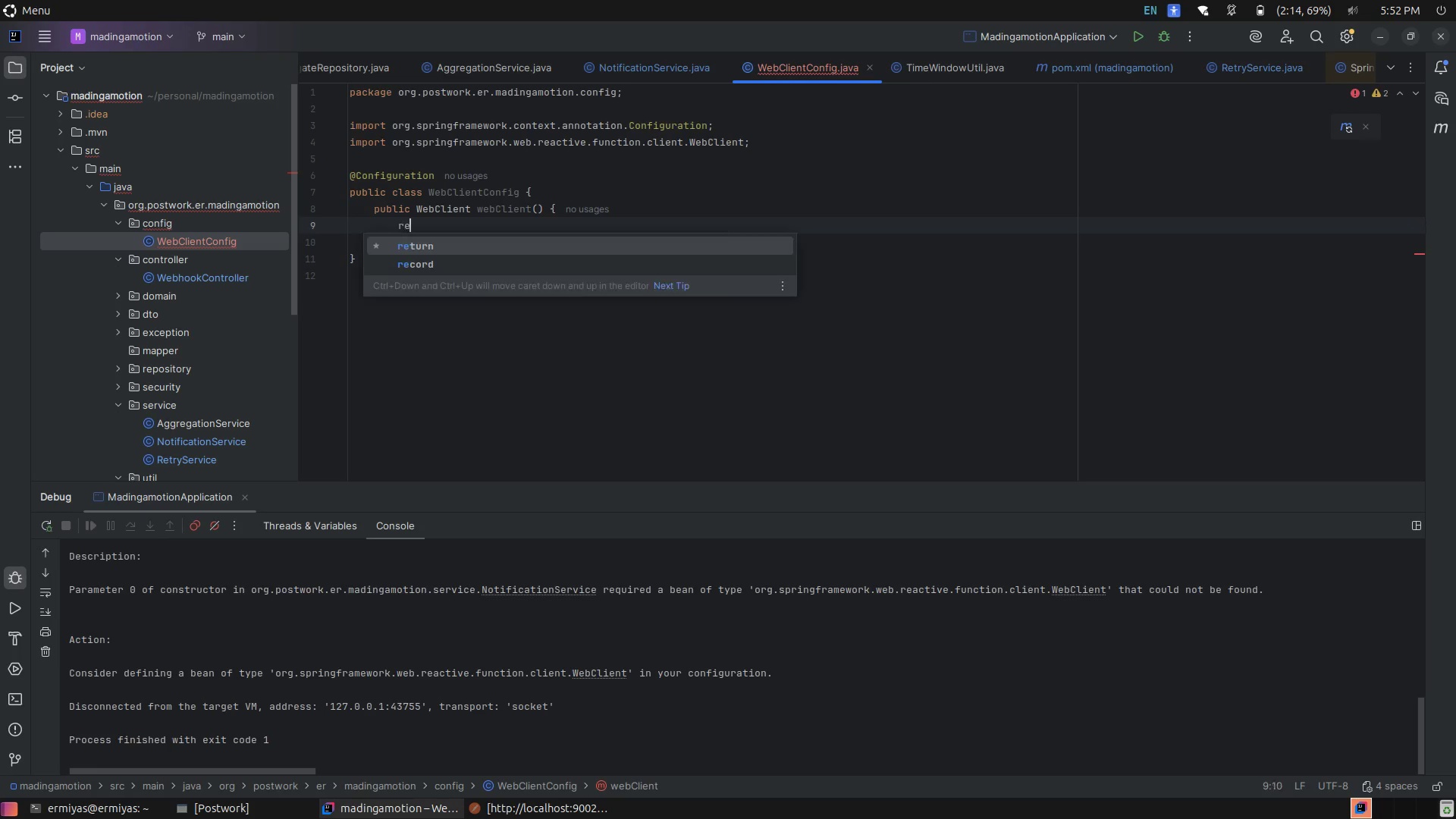 
type(ret)
key(Tab)
 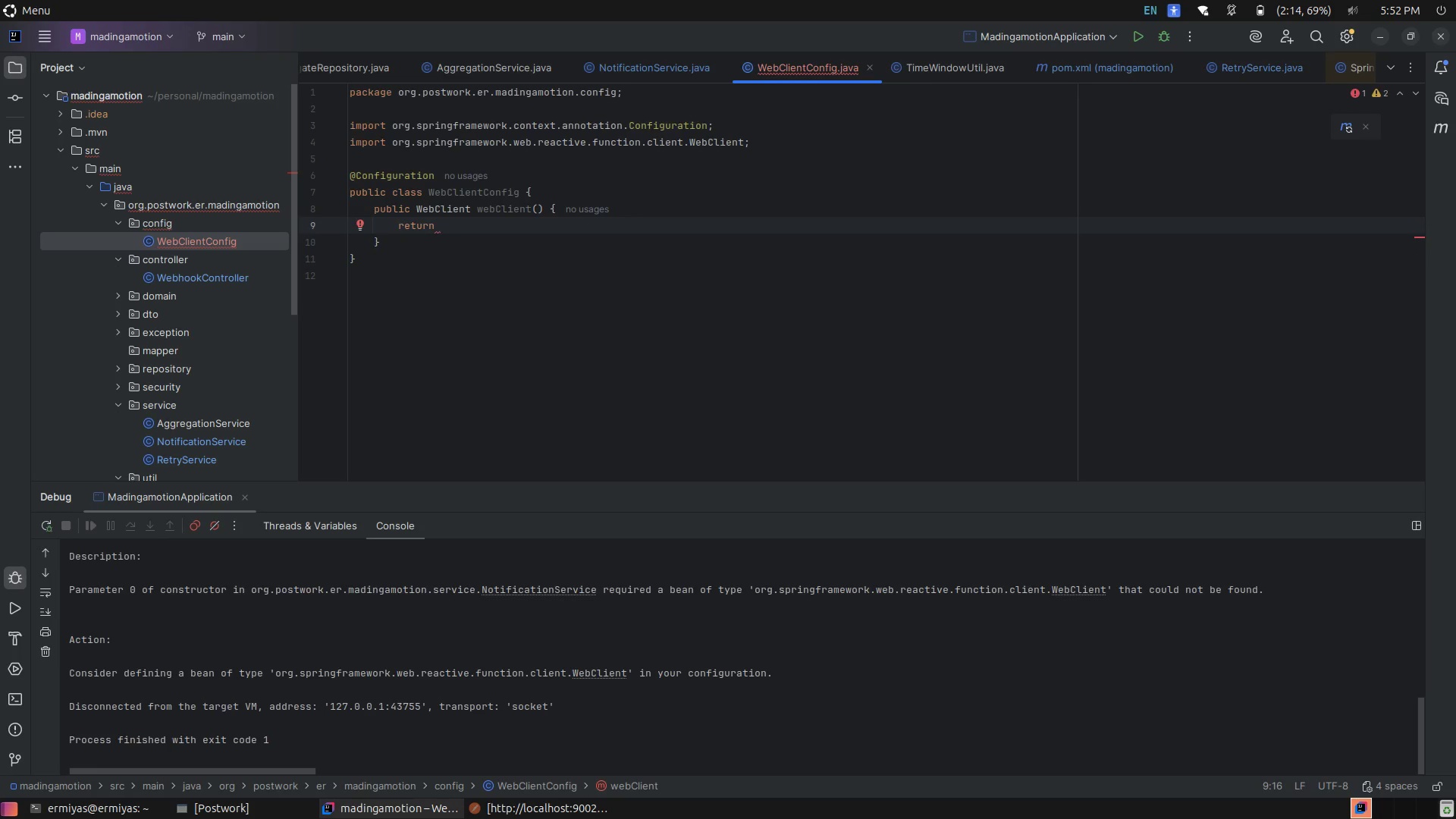 
type(Web)
key(Tab)
type(.bu)
key(Tab)
type(.b)
key(Tab)
type(;)
 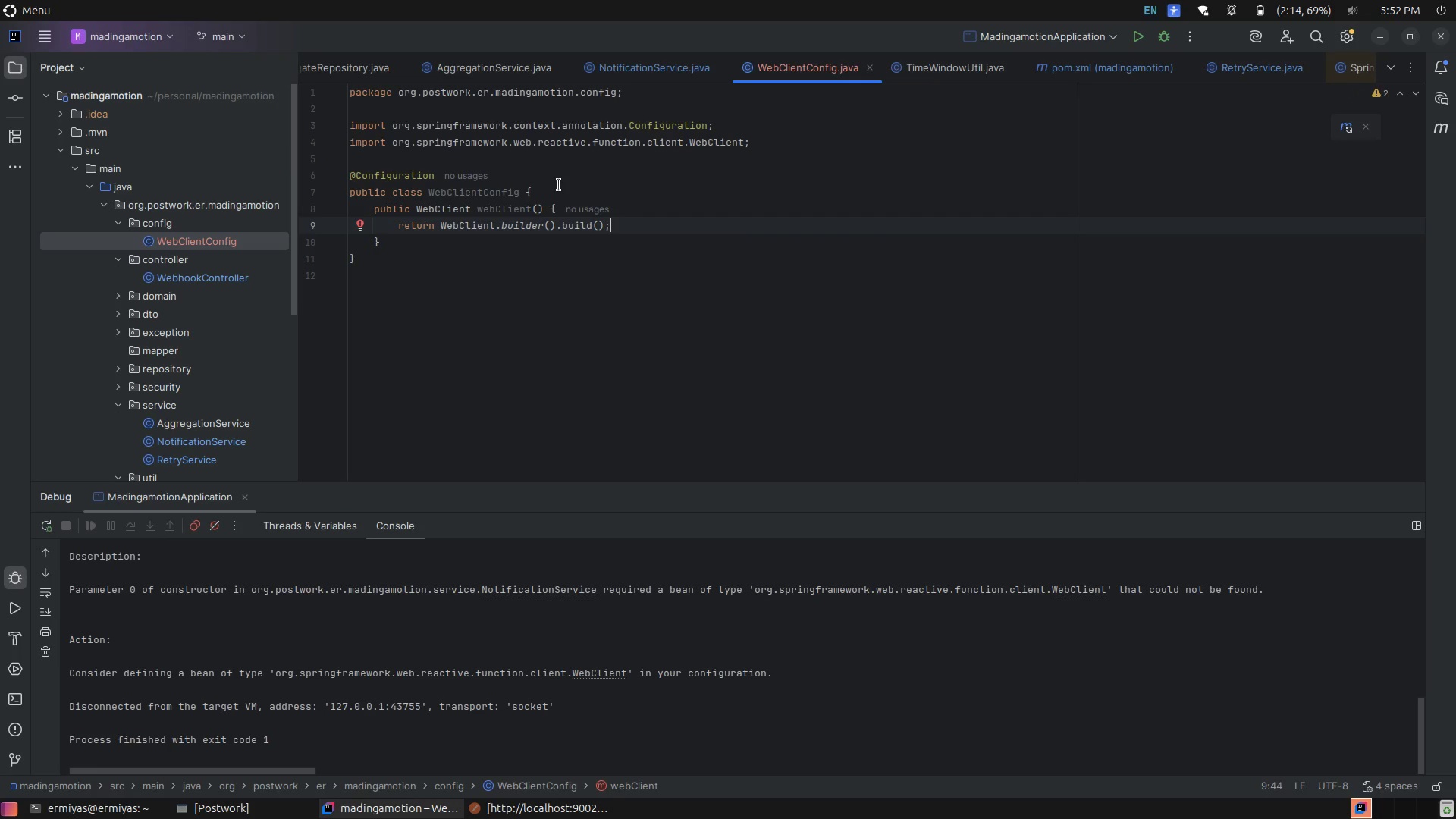 
left_click([560, 187])
 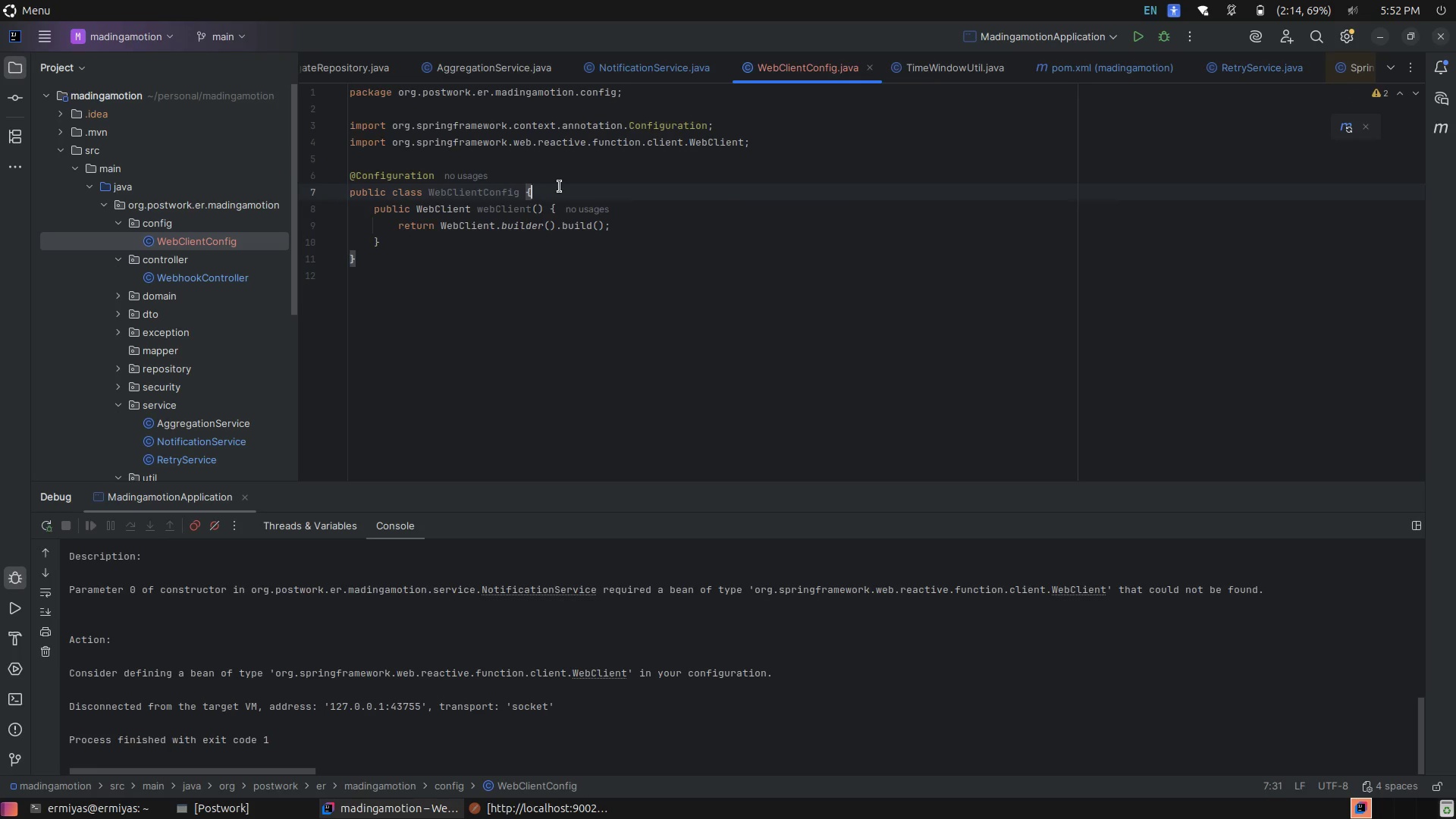 
key(Enter)
 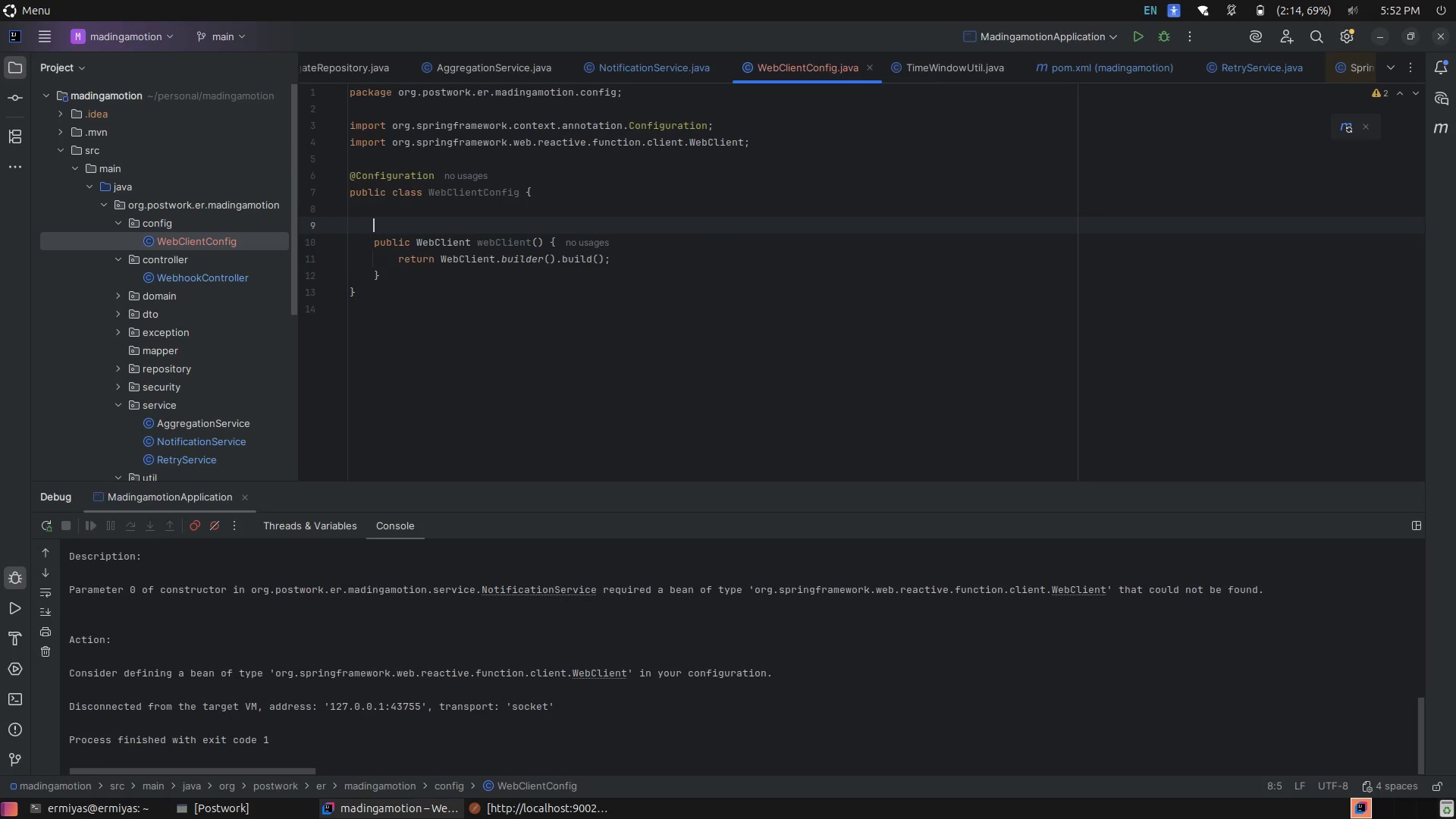 
key(Enter)
 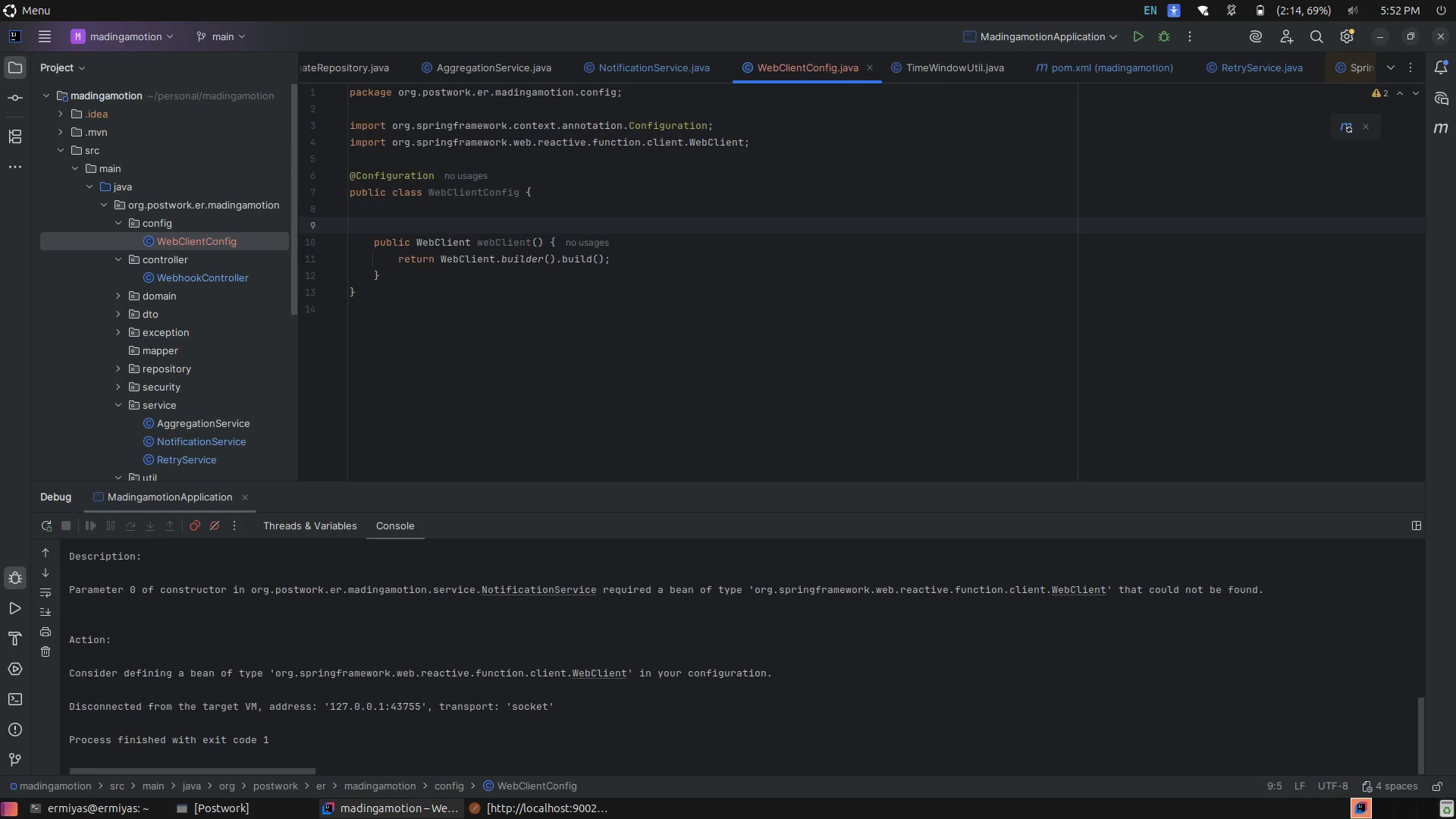 
type(@B)
key(Tab)
 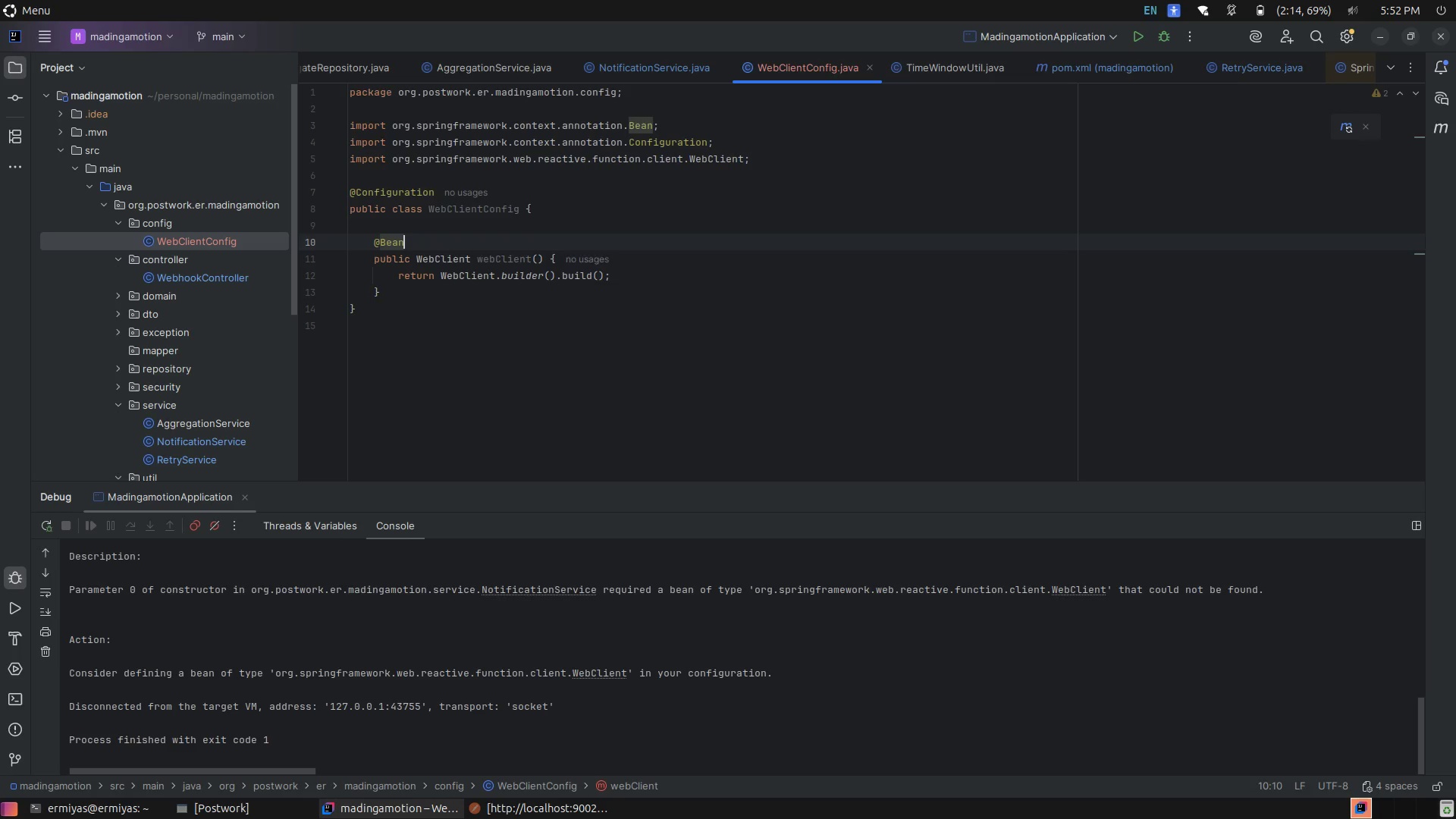 
left_click([724, 238])
 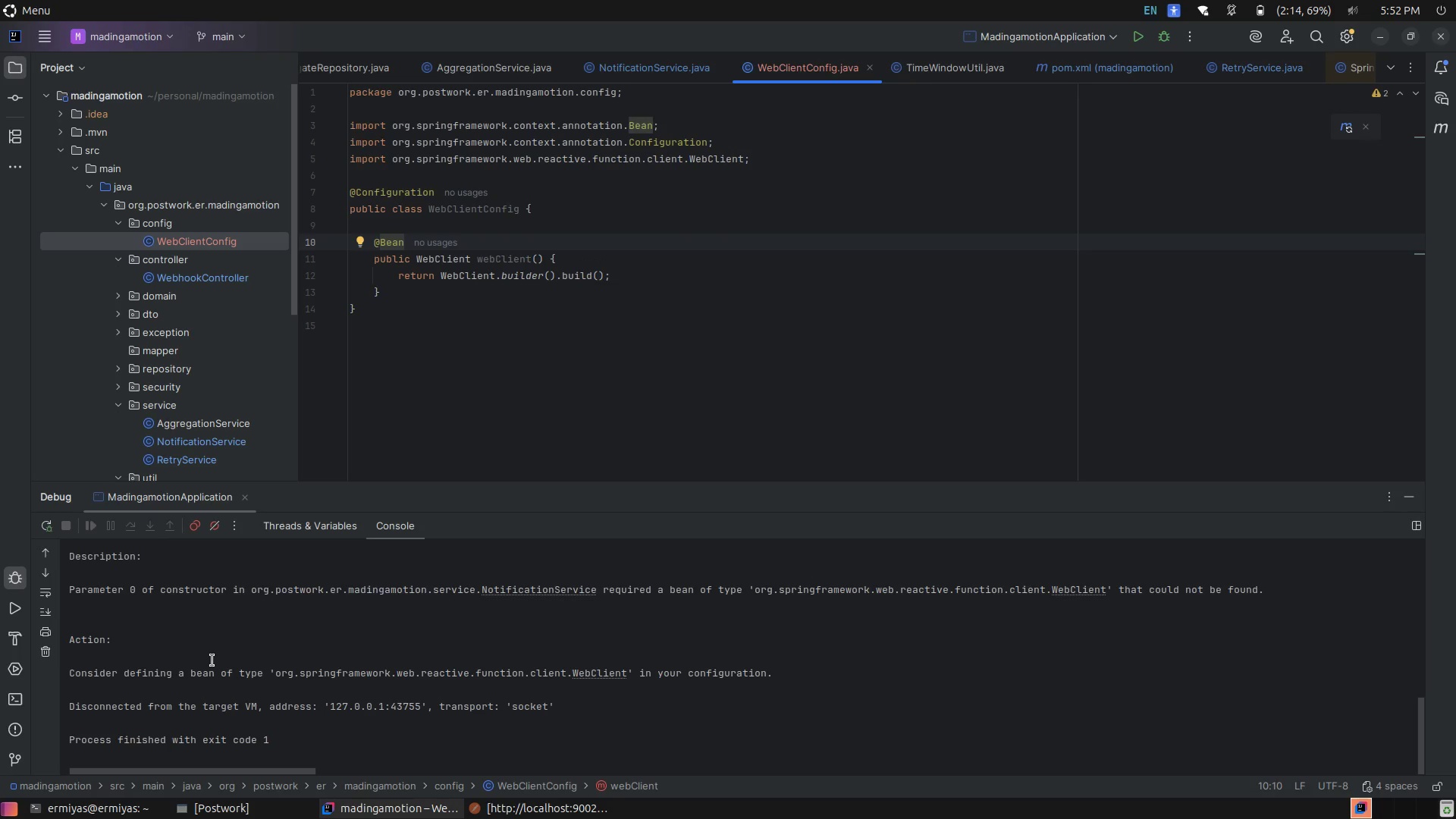 
left_click([370, 680])
 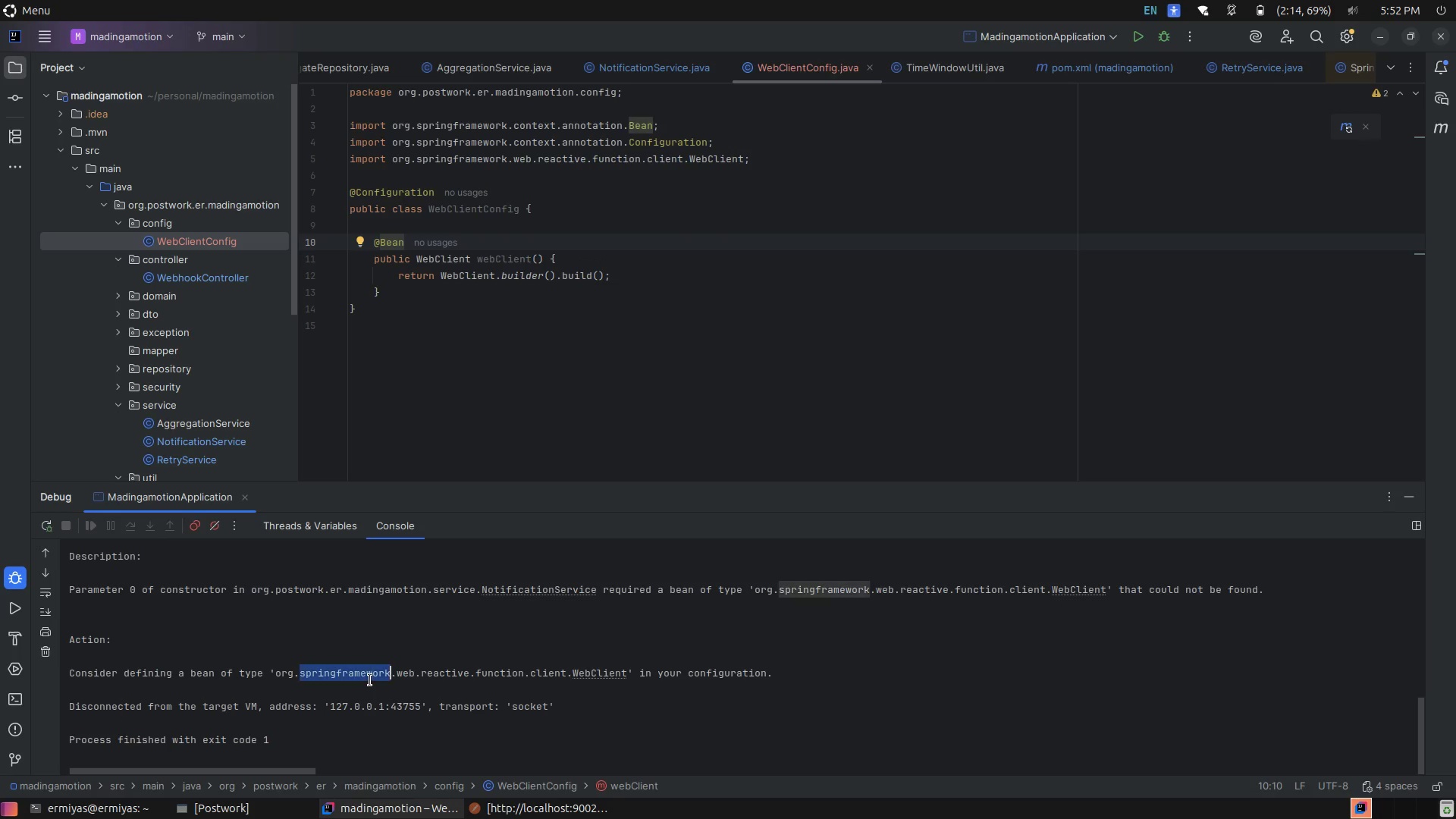 
left_click([370, 680])
 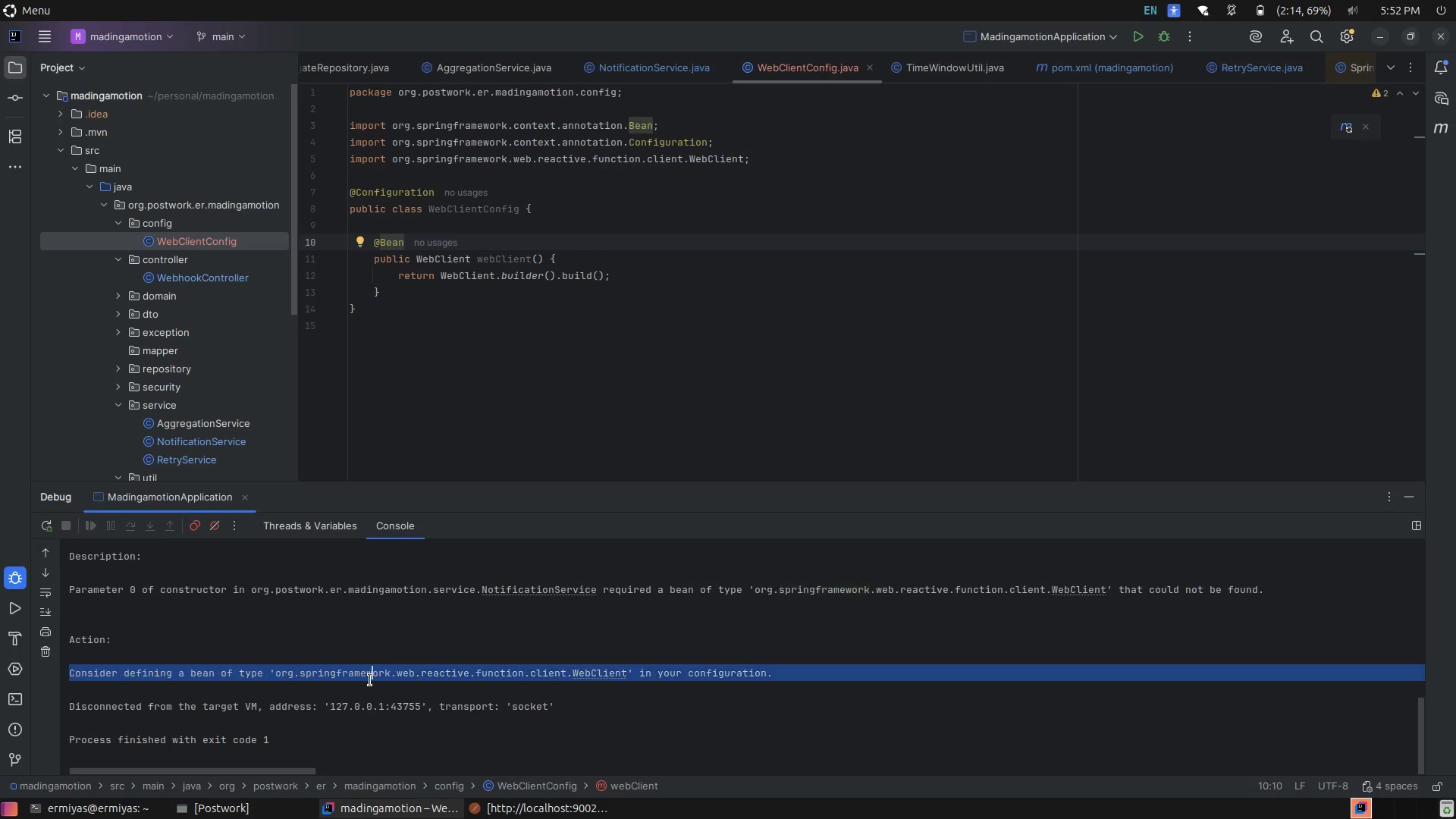 
left_click([370, 680])
 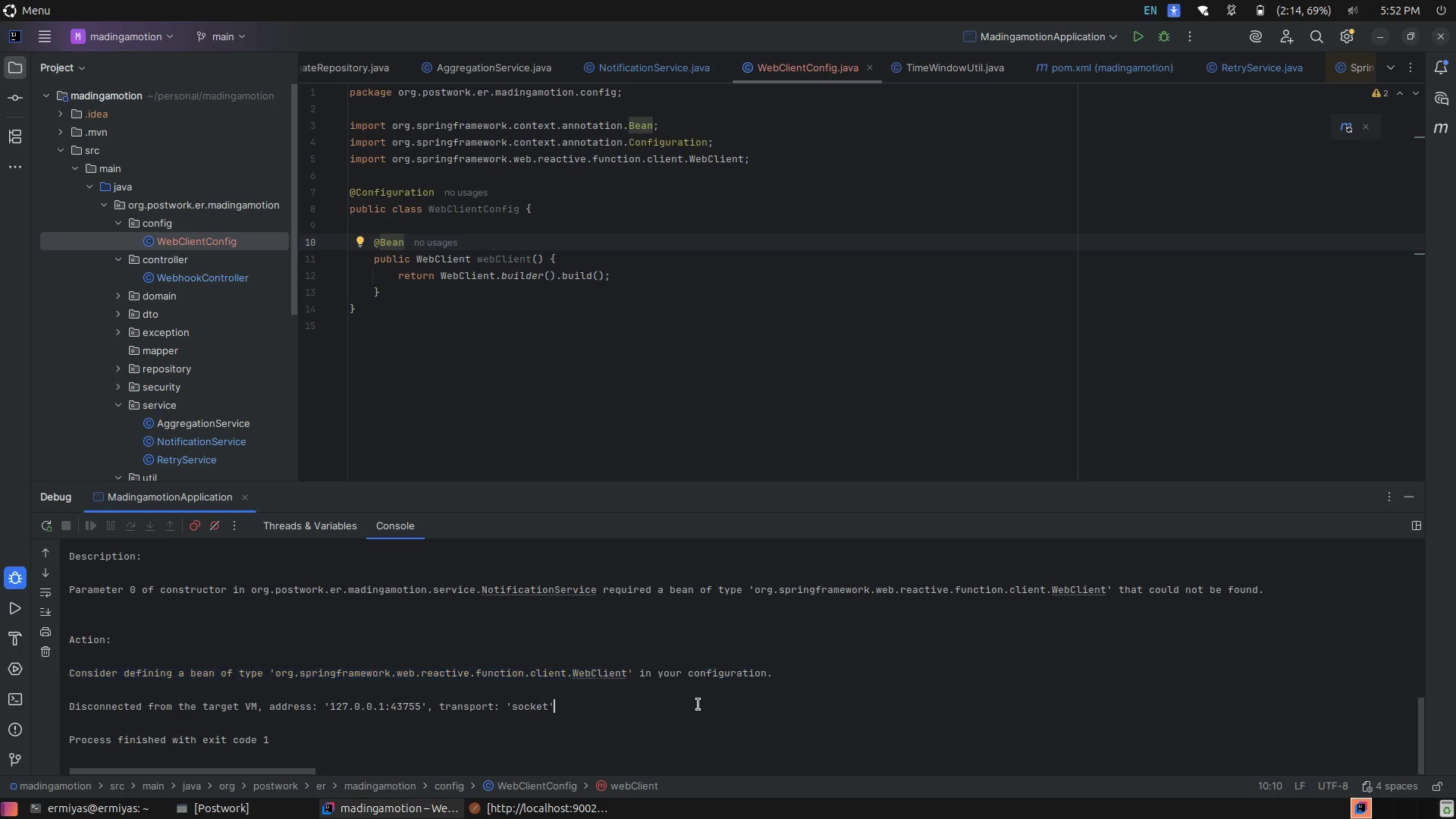 
left_click([698, 704])
 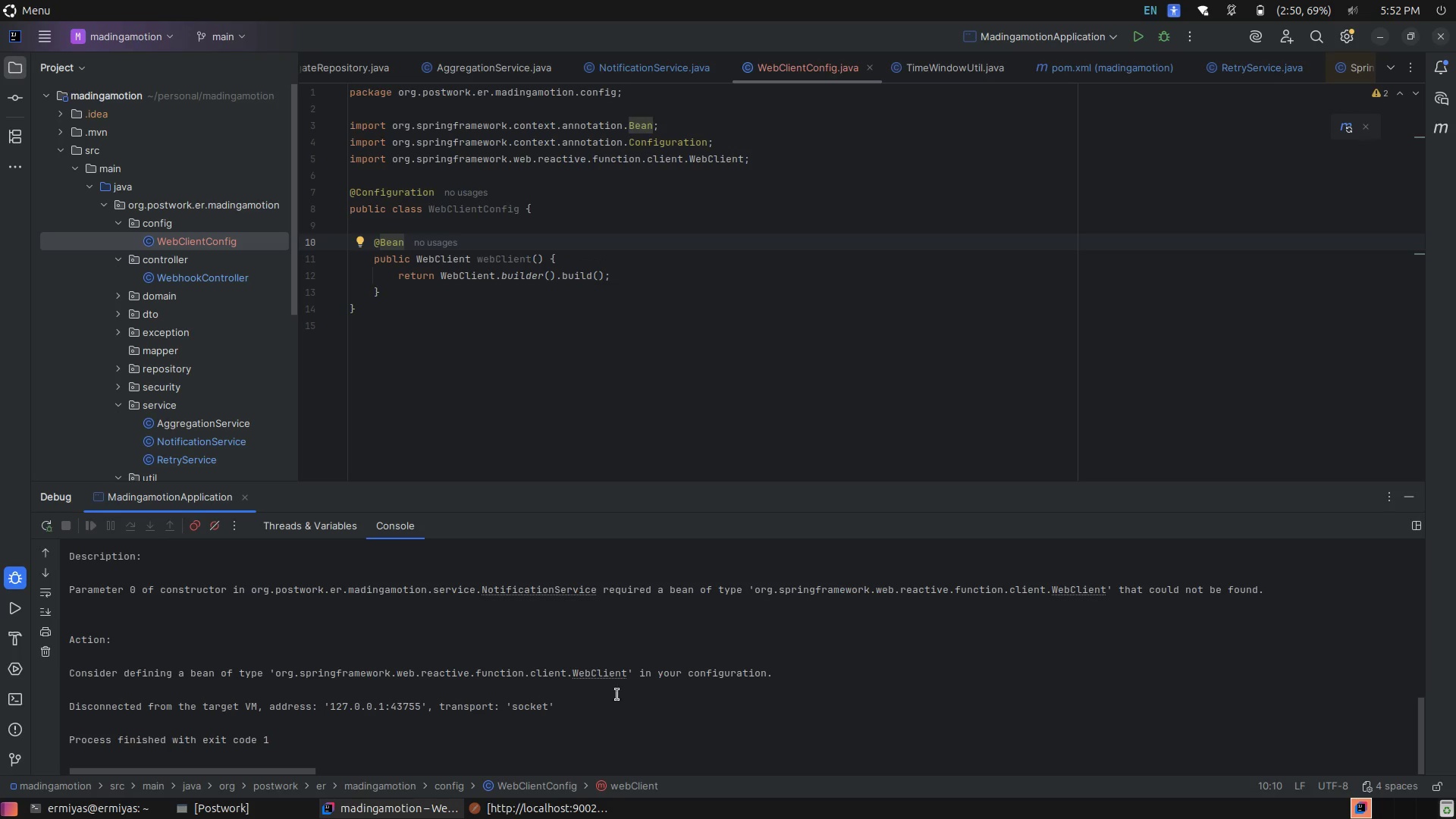 
scroll: coordinate [597, 682], scroll_direction: up, amount: 2.0
 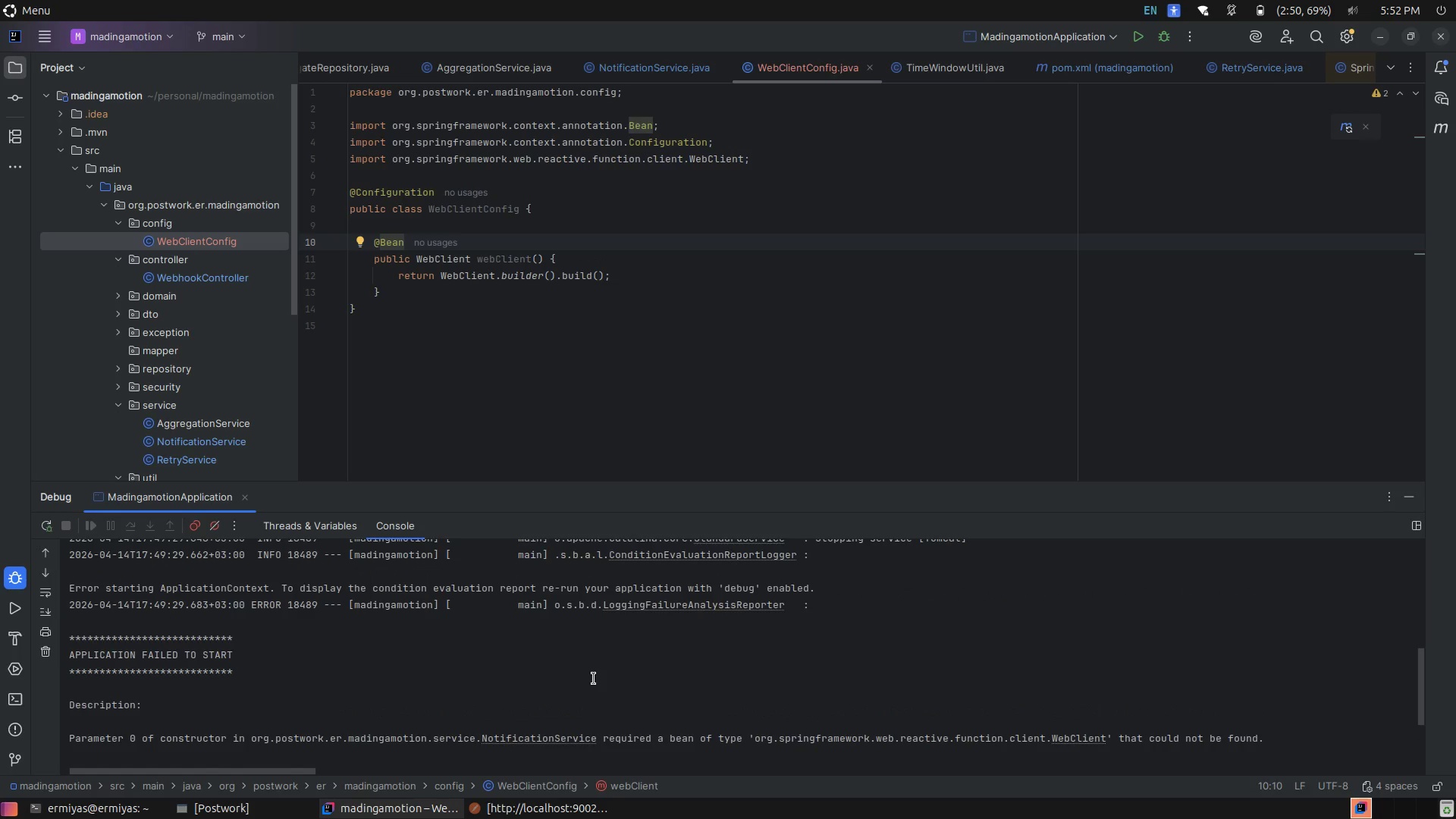 
scroll: coordinate [594, 679], scroll_direction: down, amount: 1.0
 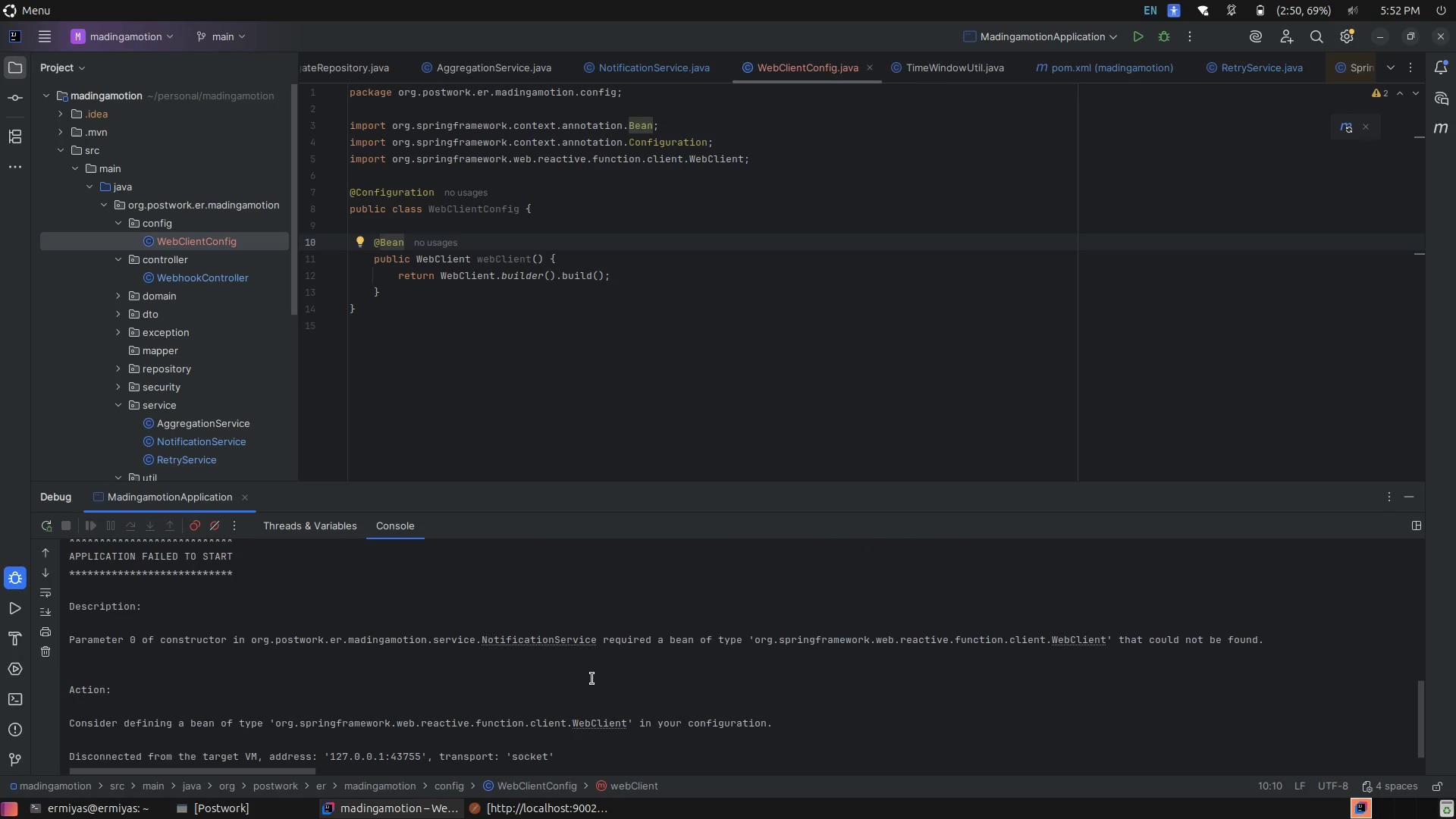 
scroll: coordinate [592, 679], scroll_direction: none, amount: 0.0
 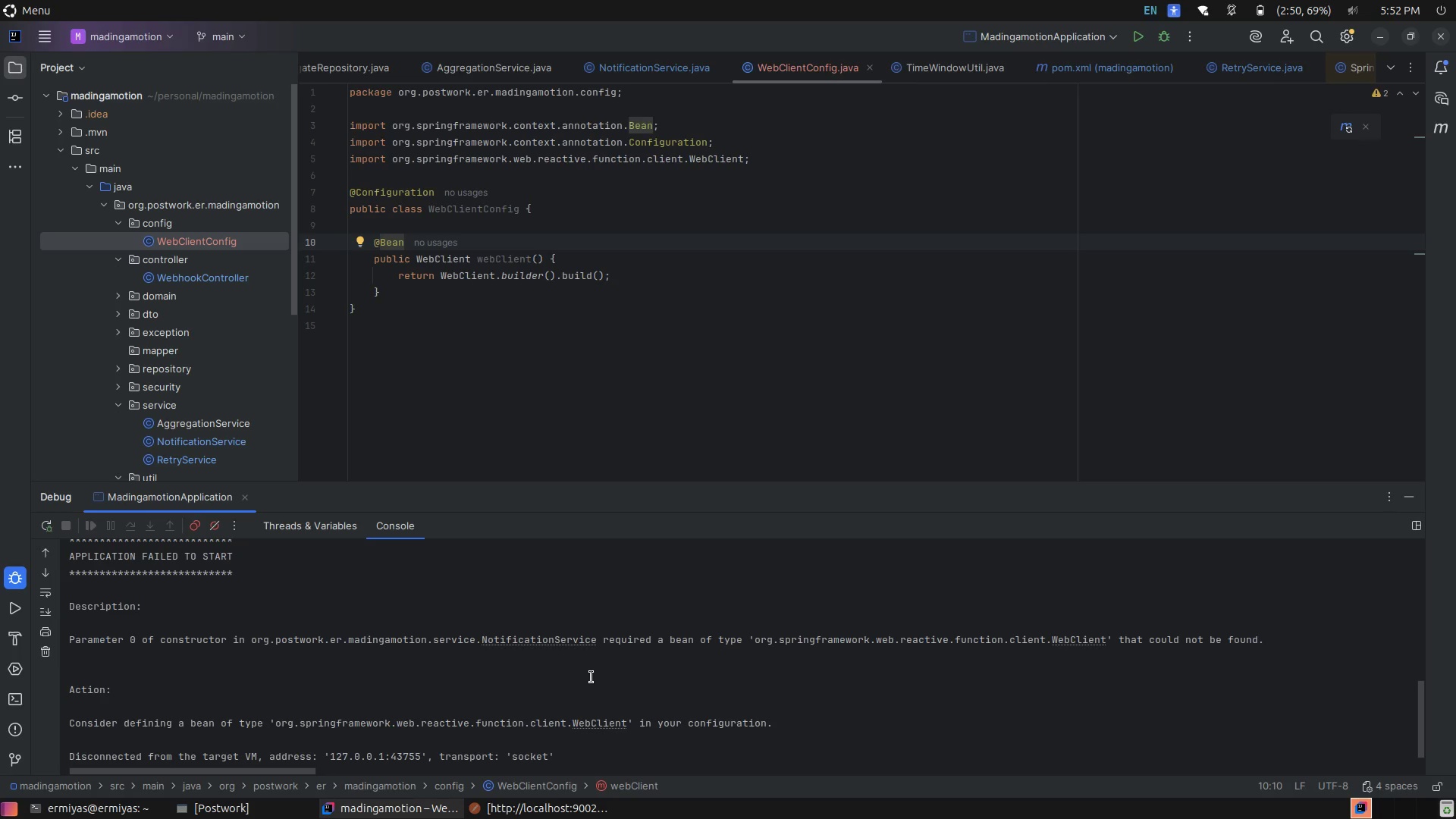 
wait(6.56)
 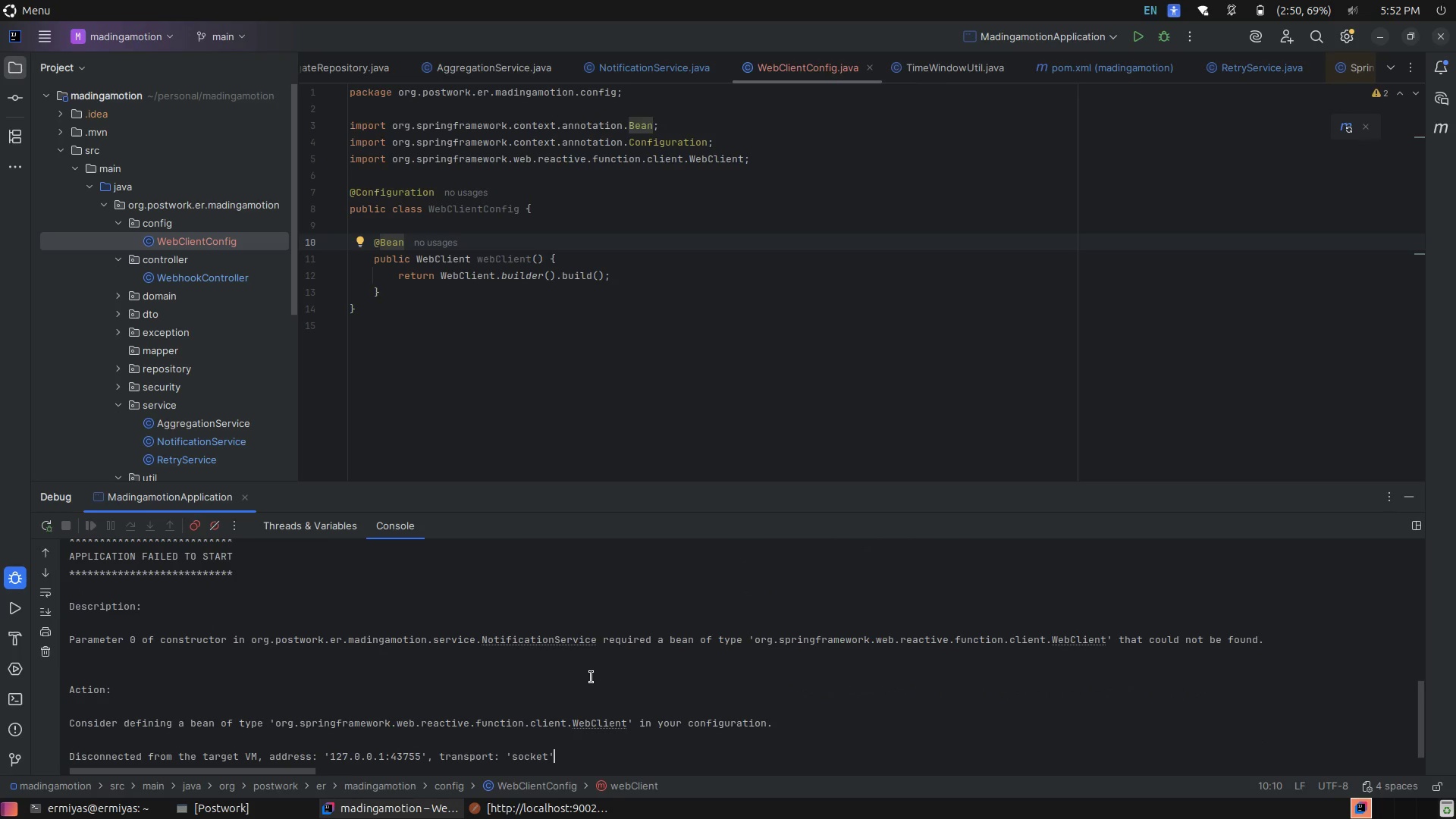 
left_click([606, 663])
 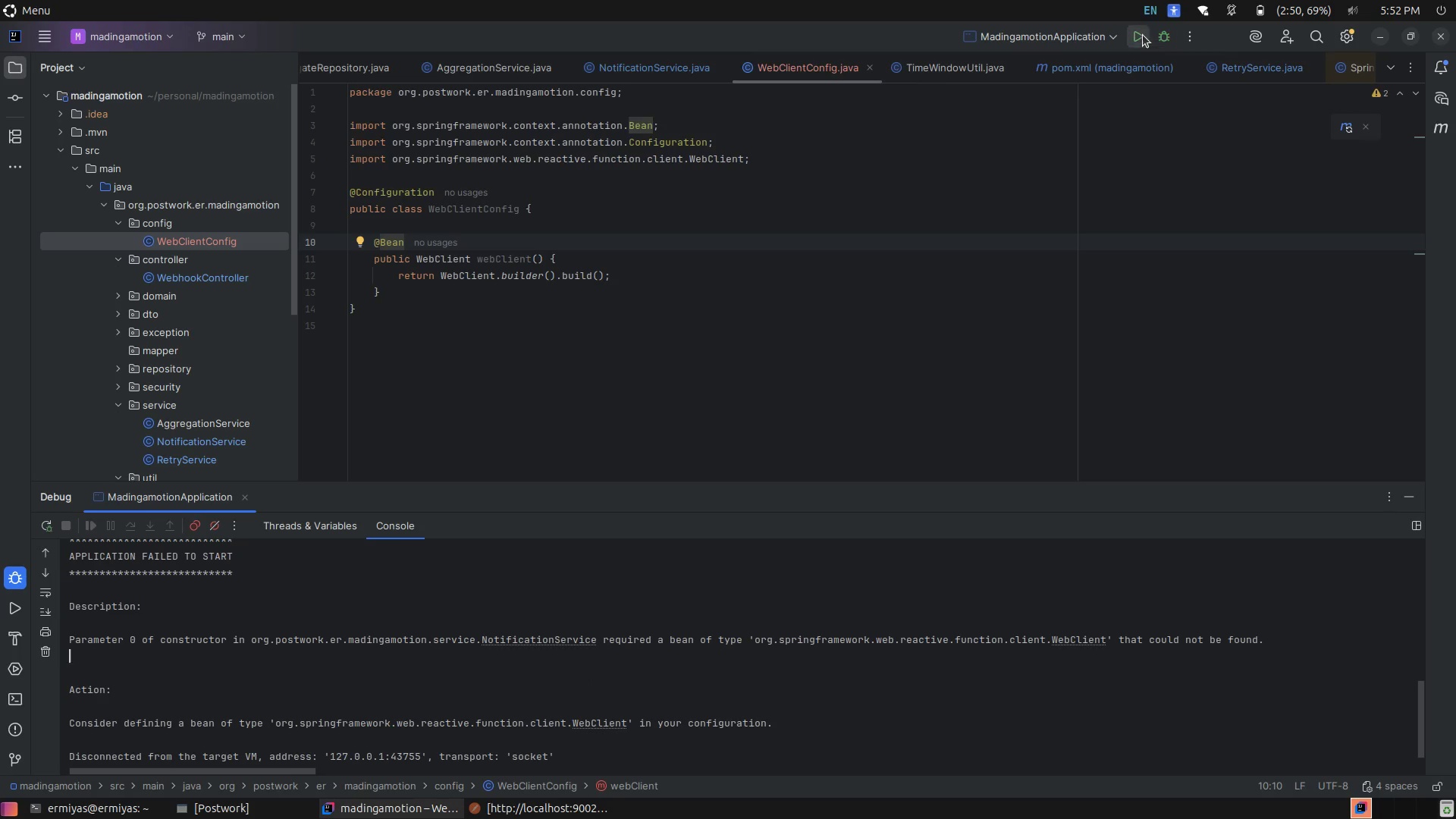 
left_click([1140, 33])
 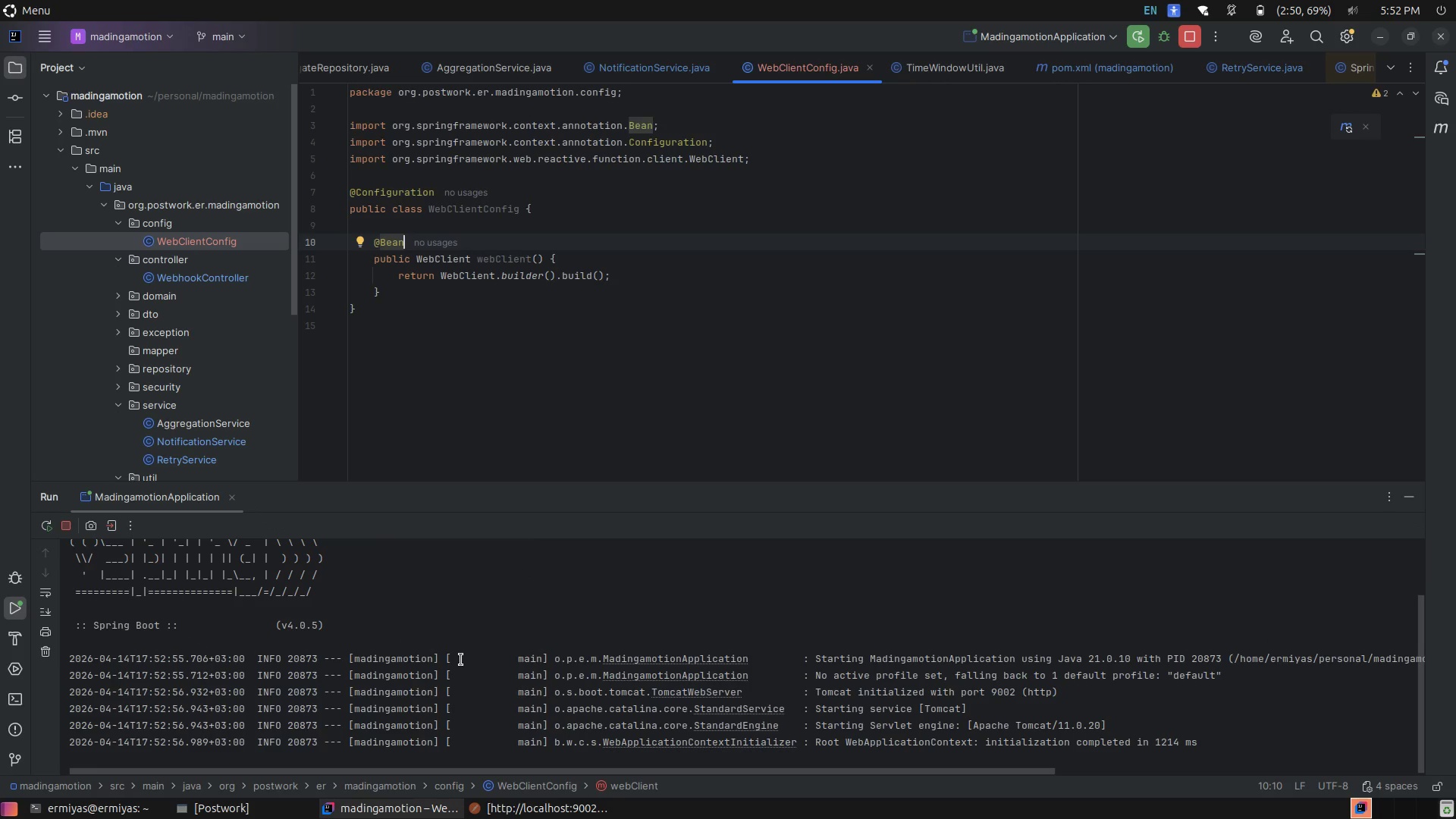 
wait(9.06)
 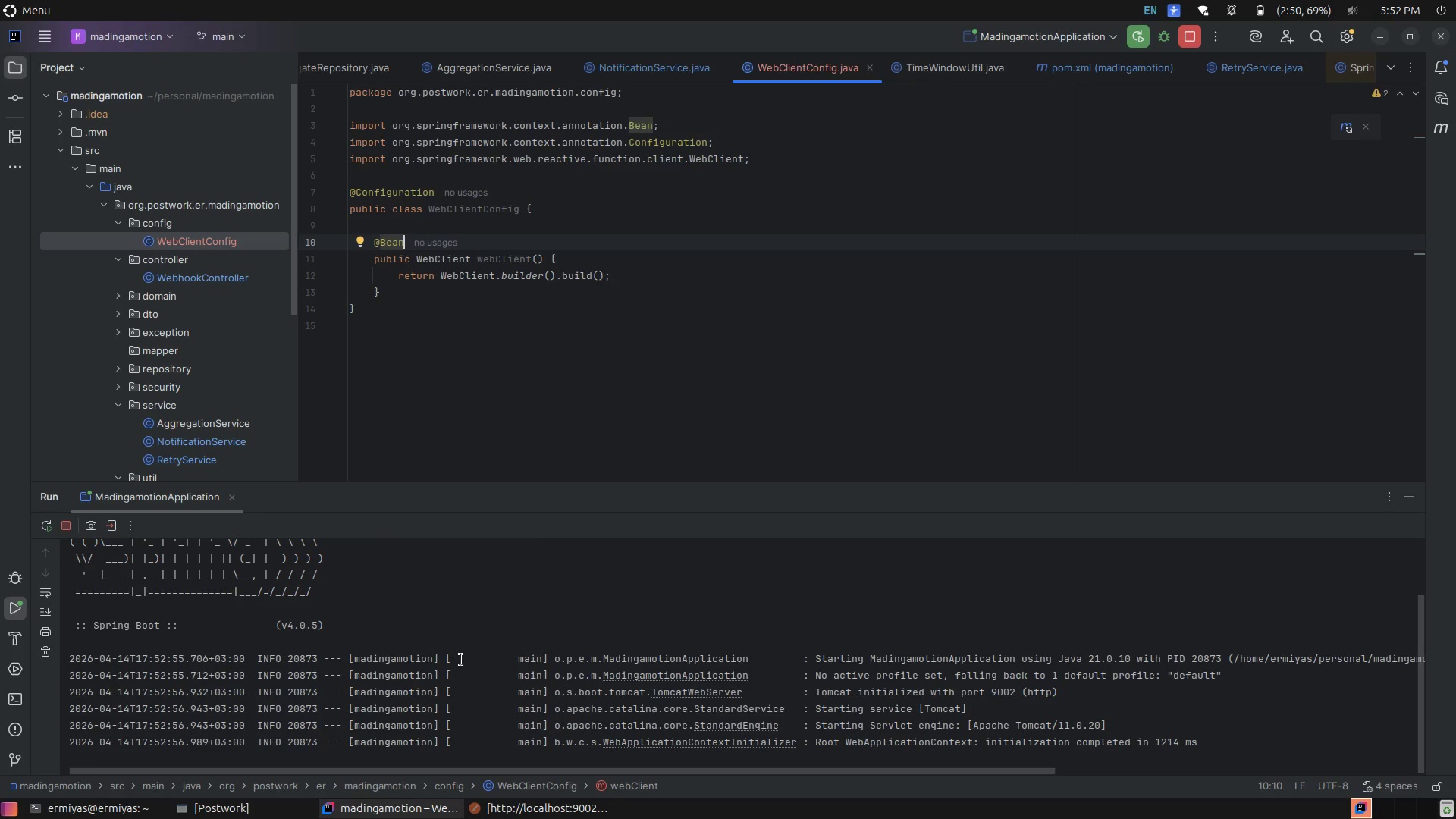 
left_click([937, 711])
 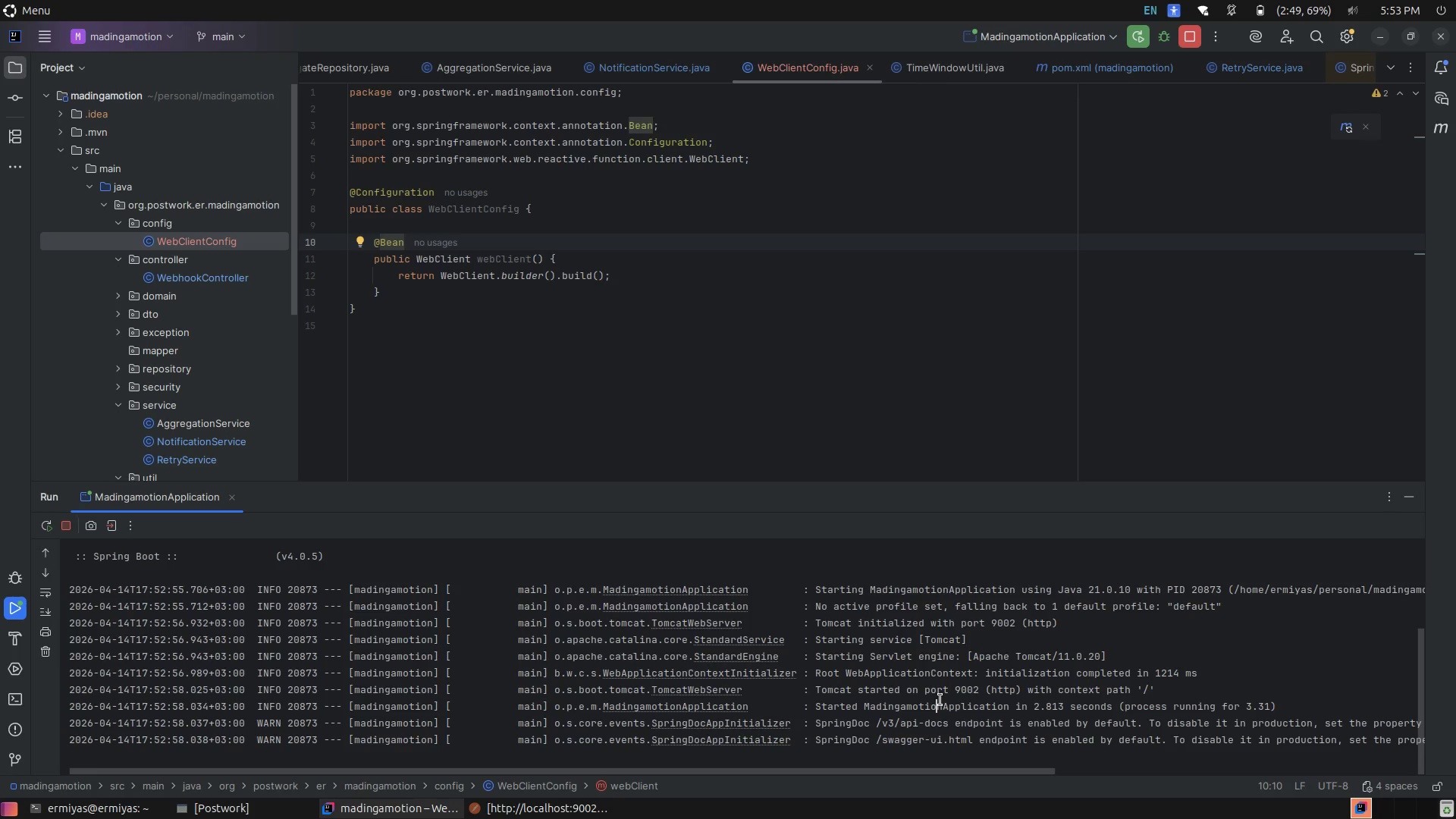 
wait(16.9)
 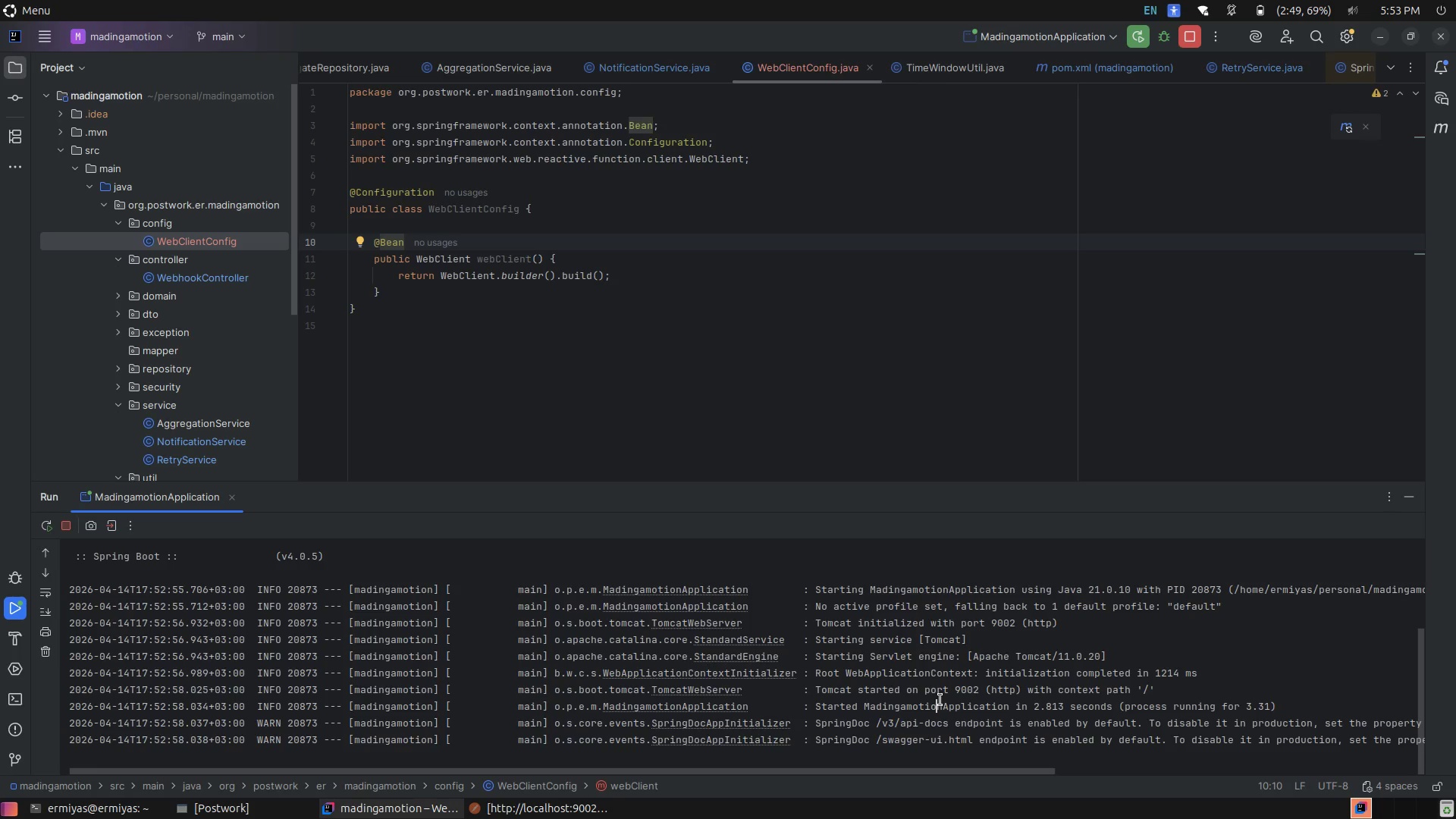 
left_click([848, 431])
 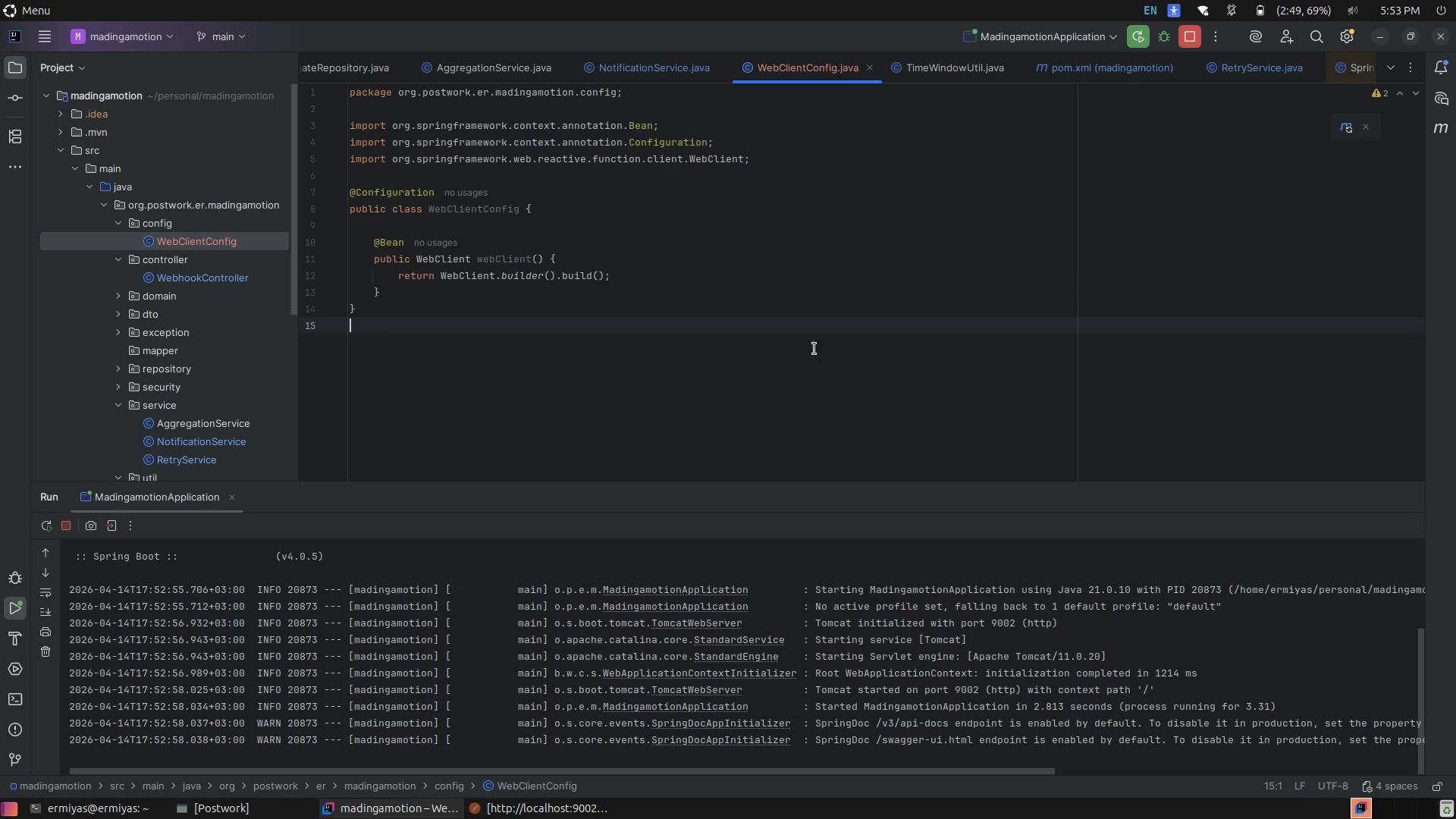 
scroll: coordinate [814, 349], scroll_direction: up, amount: 6.0
 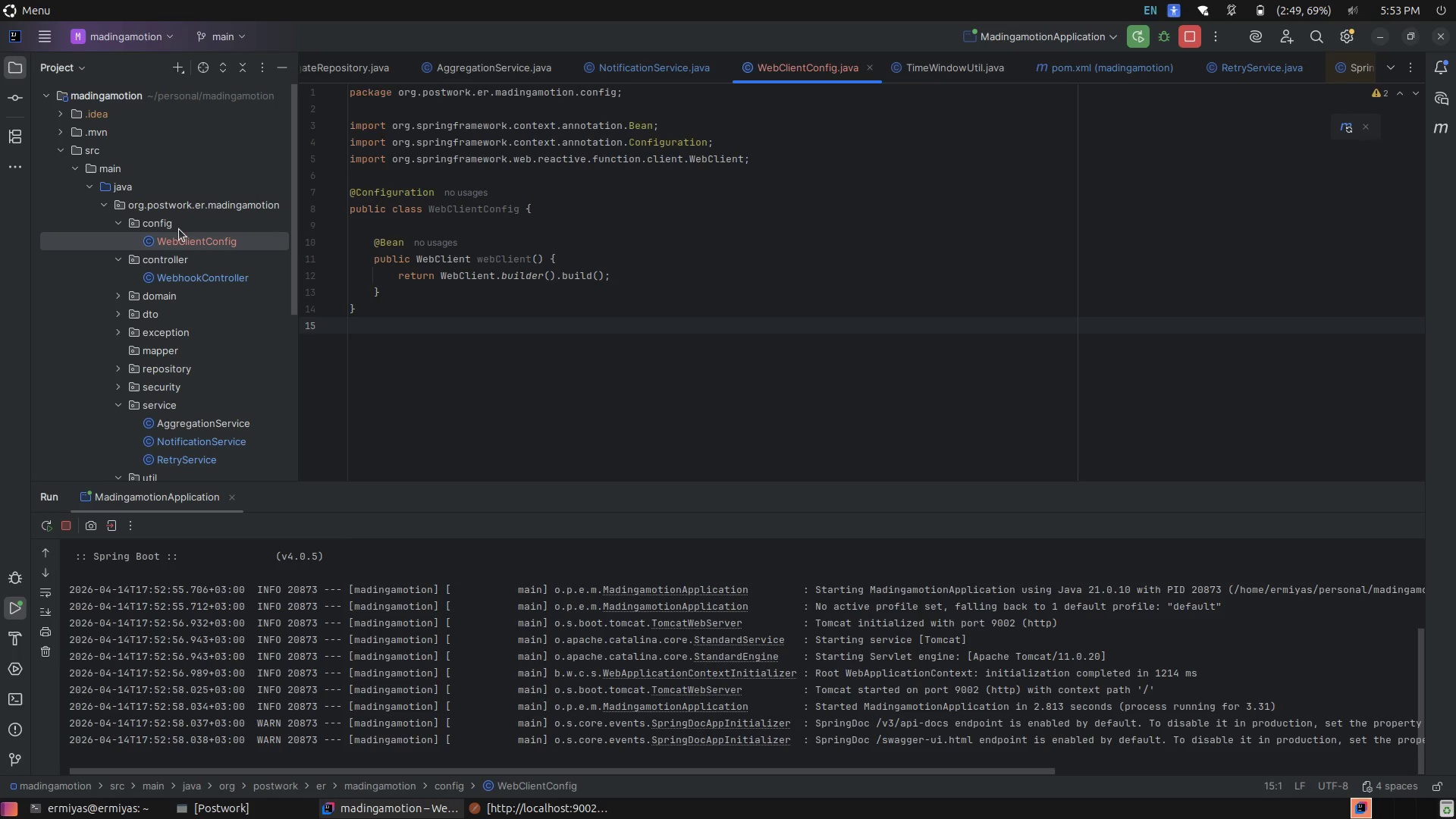 
left_click([177, 228])
 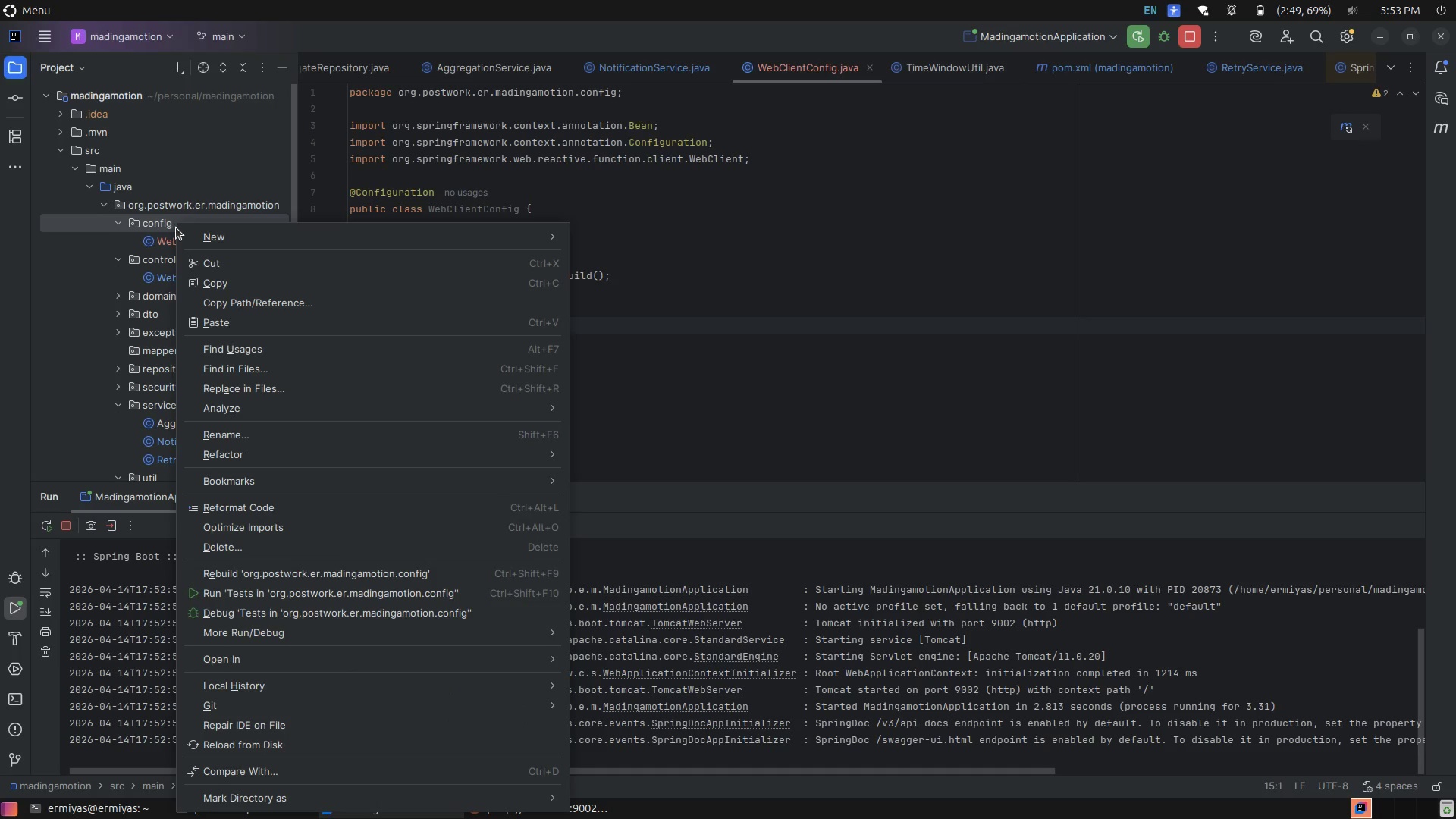 
right_click([176, 228])
 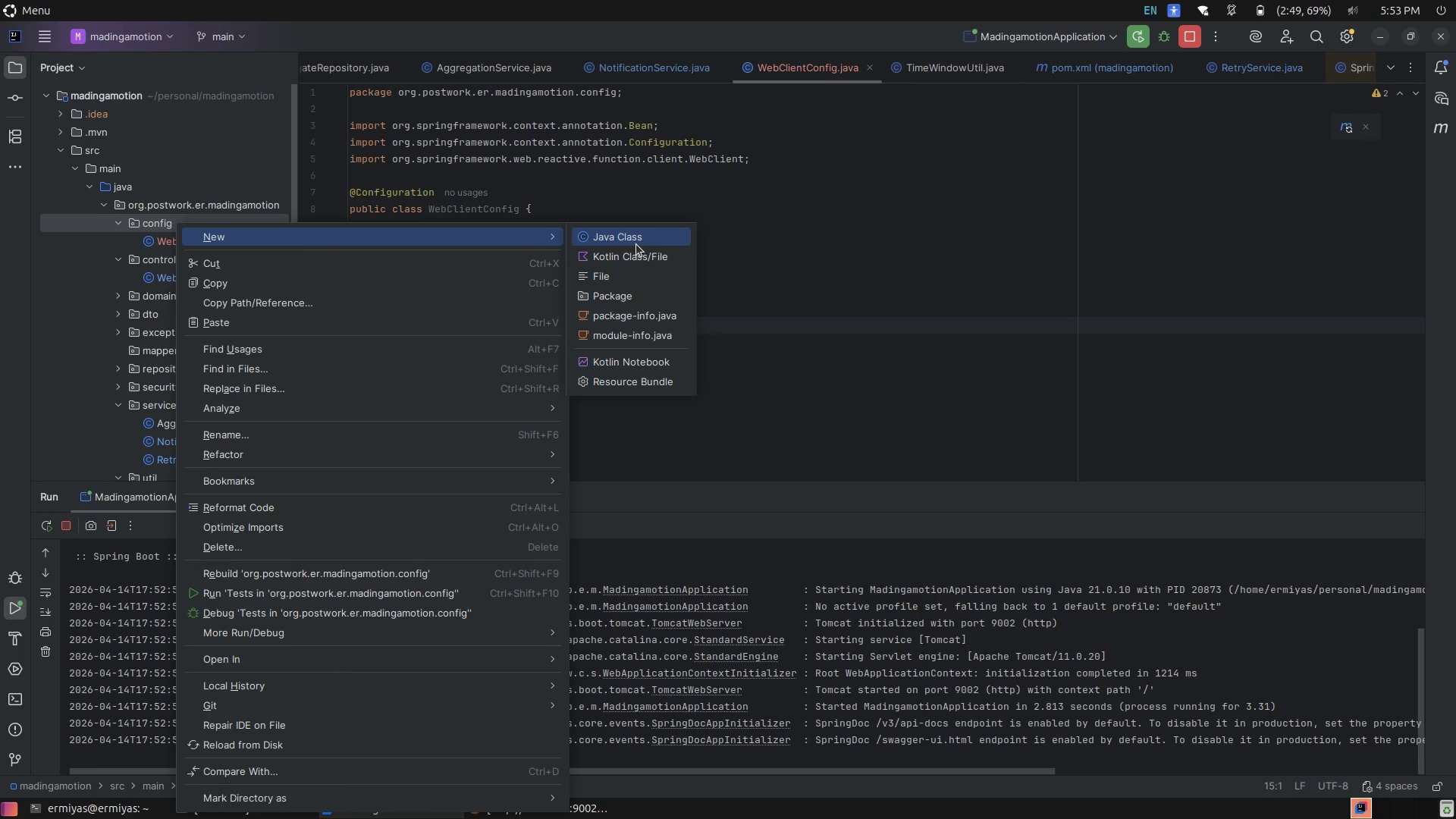 
left_click([891, 271])
 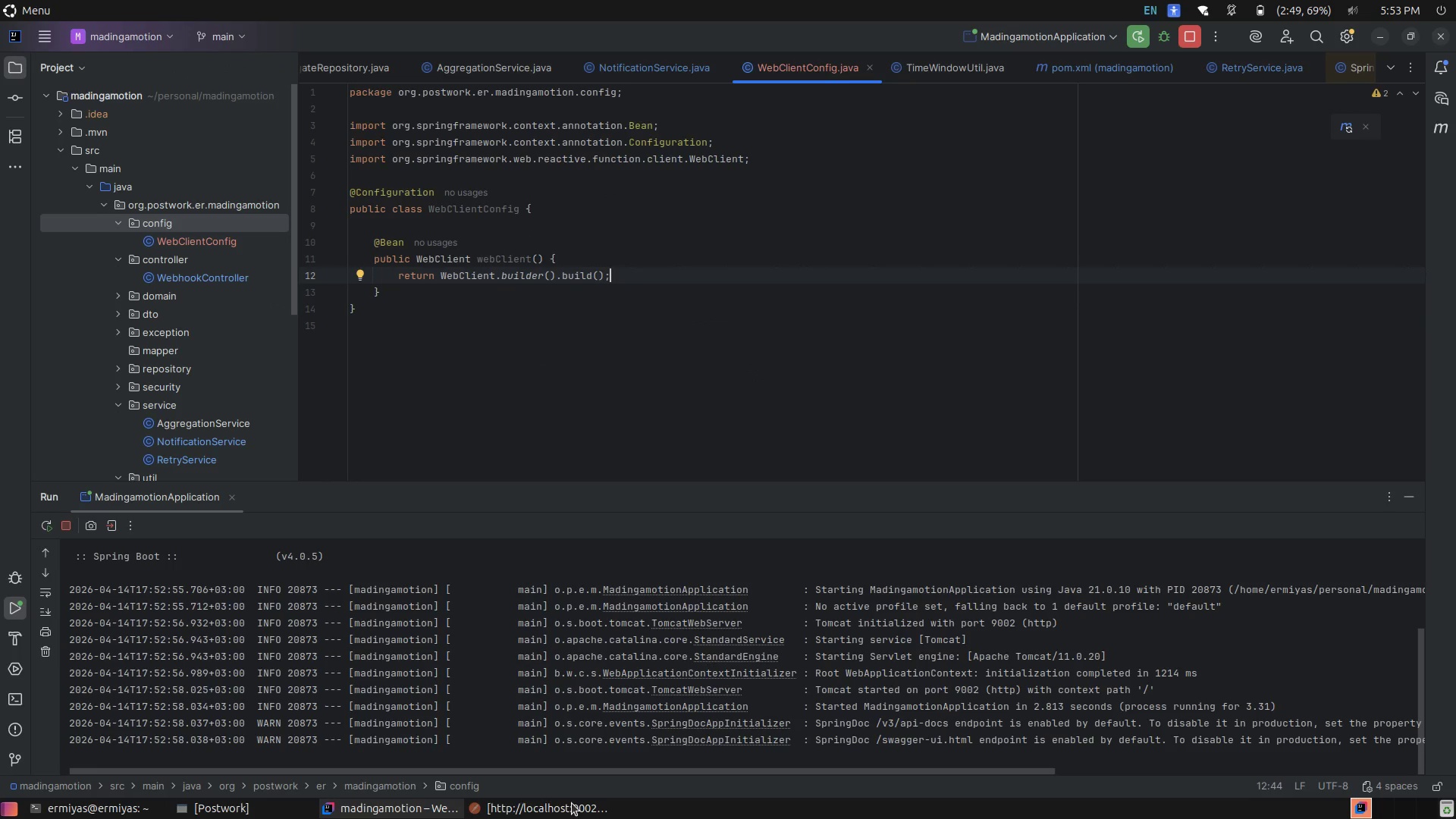 
left_click([563, 818])
 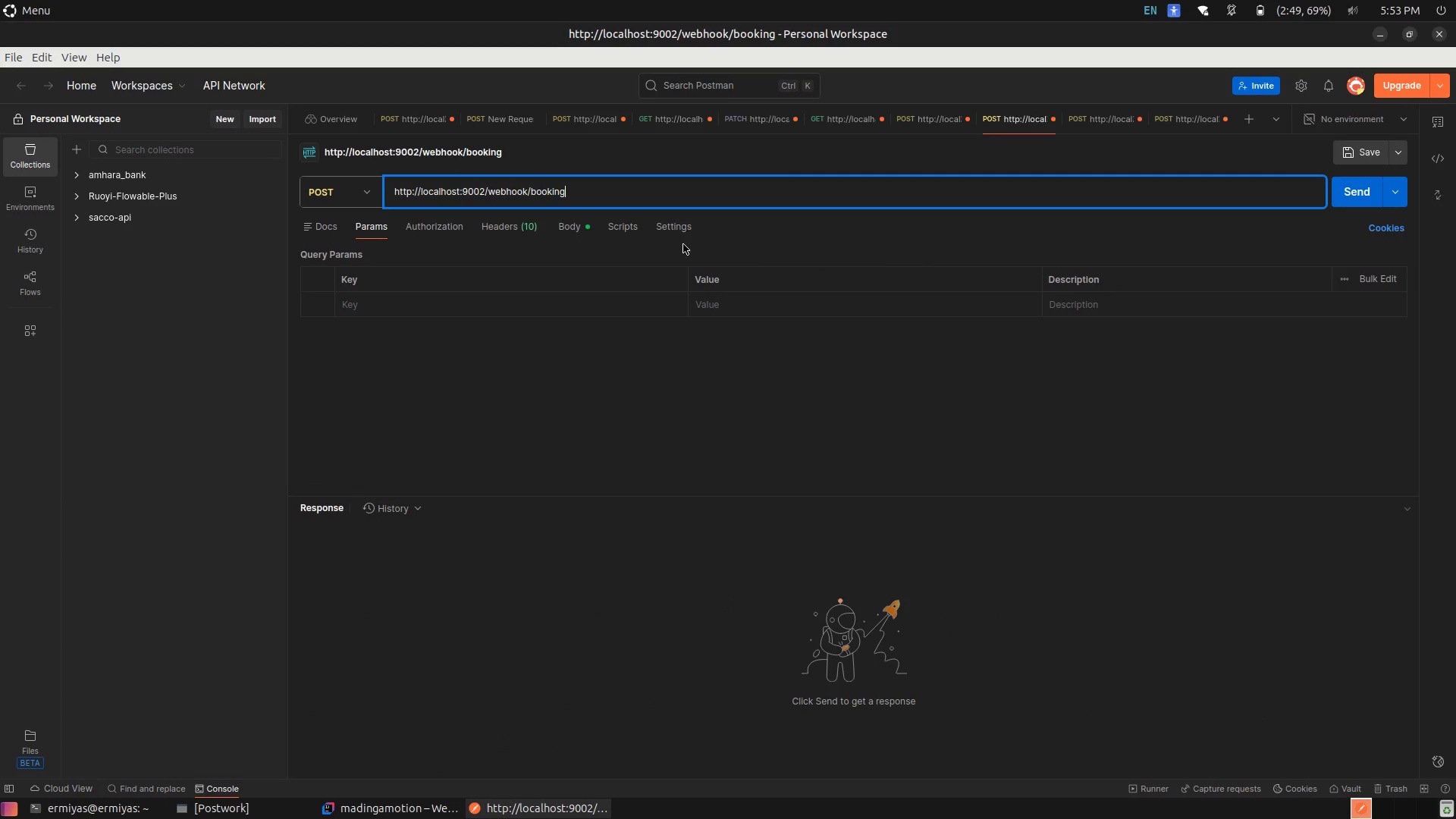 
left_click([577, 230])
 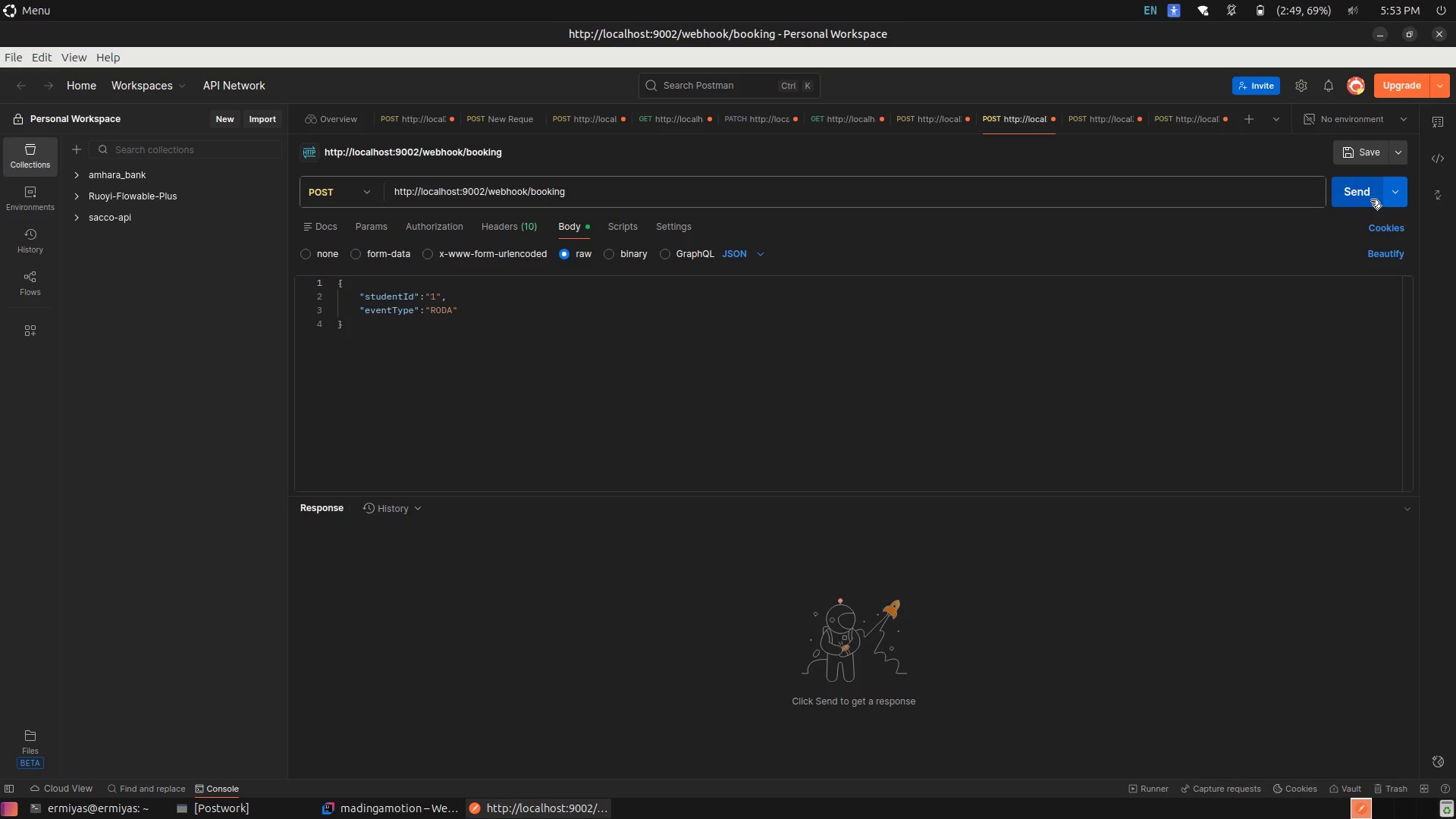 
left_click([1348, 191])
 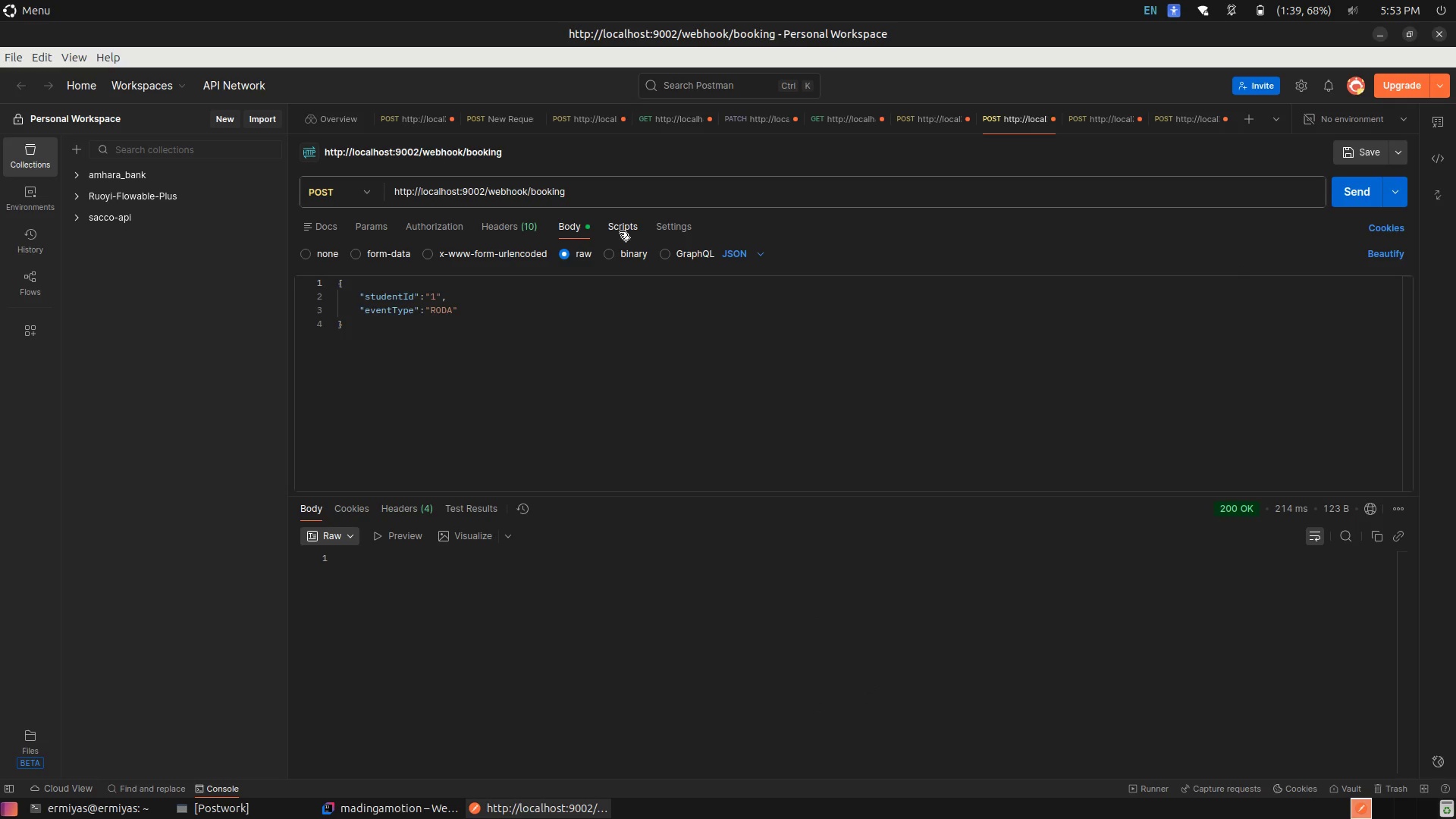 
wait(6.39)
 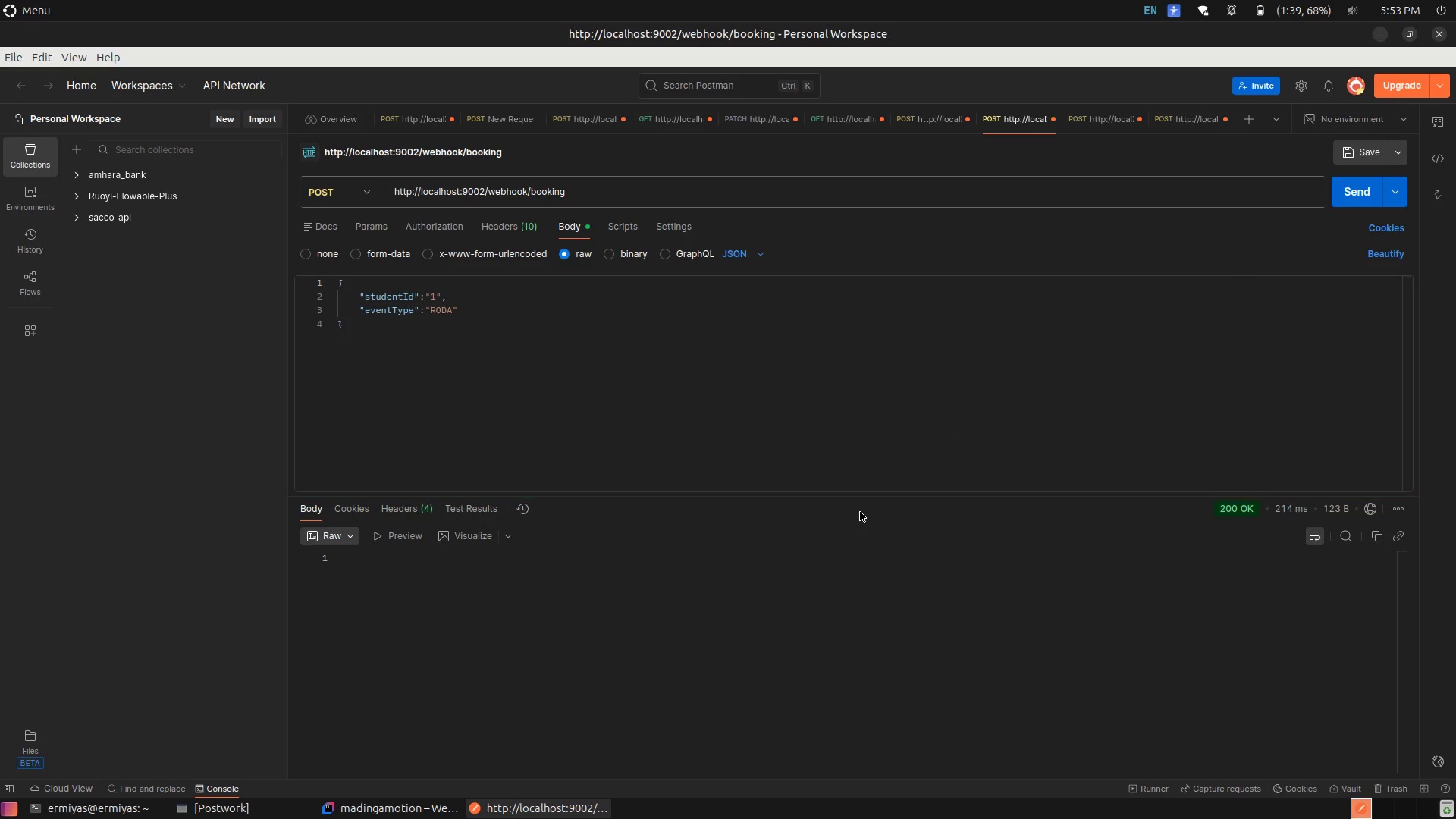 
double_click([1347, 194])
 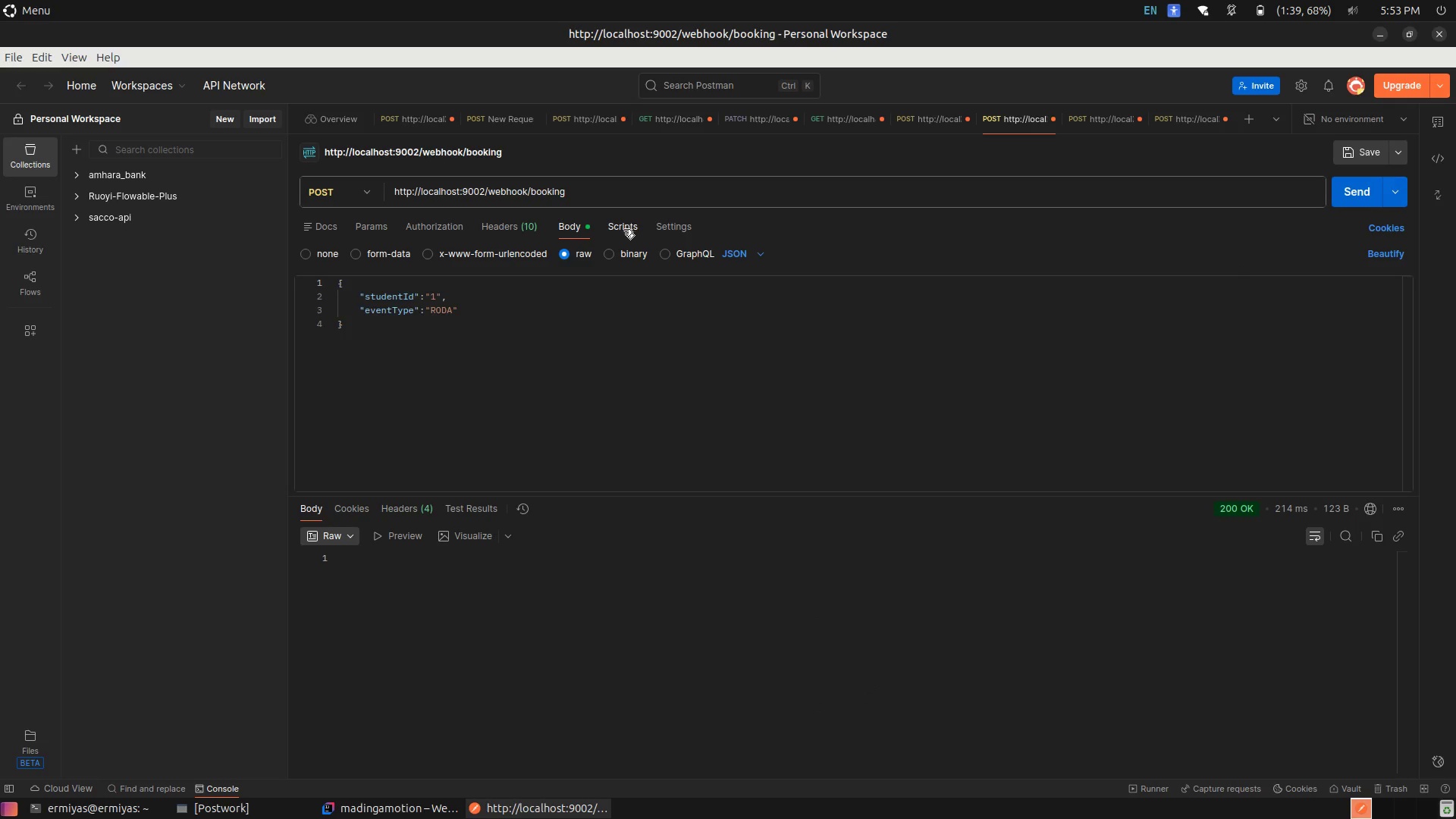 
left_click([625, 227])
 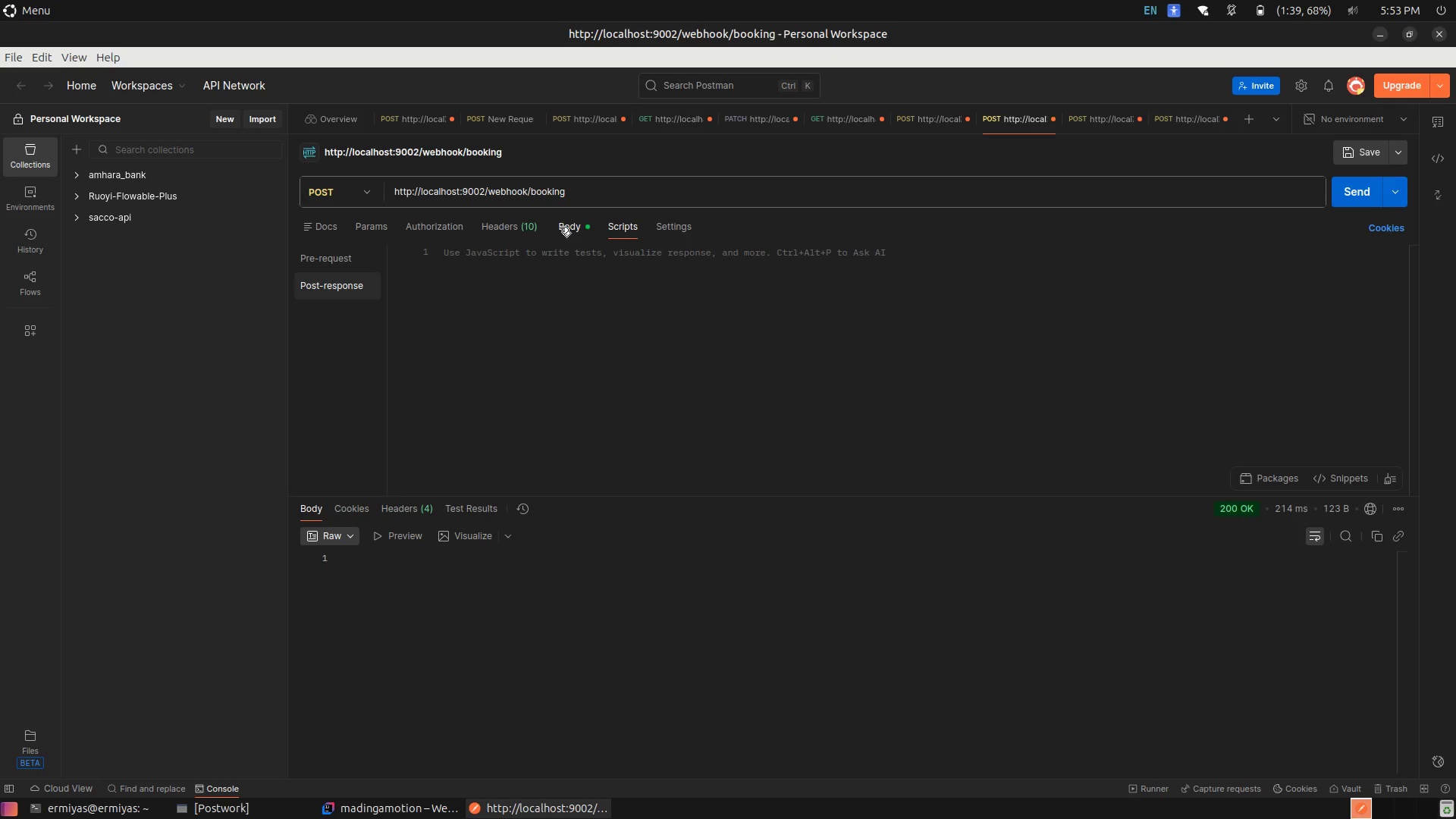 
left_click([564, 226])
 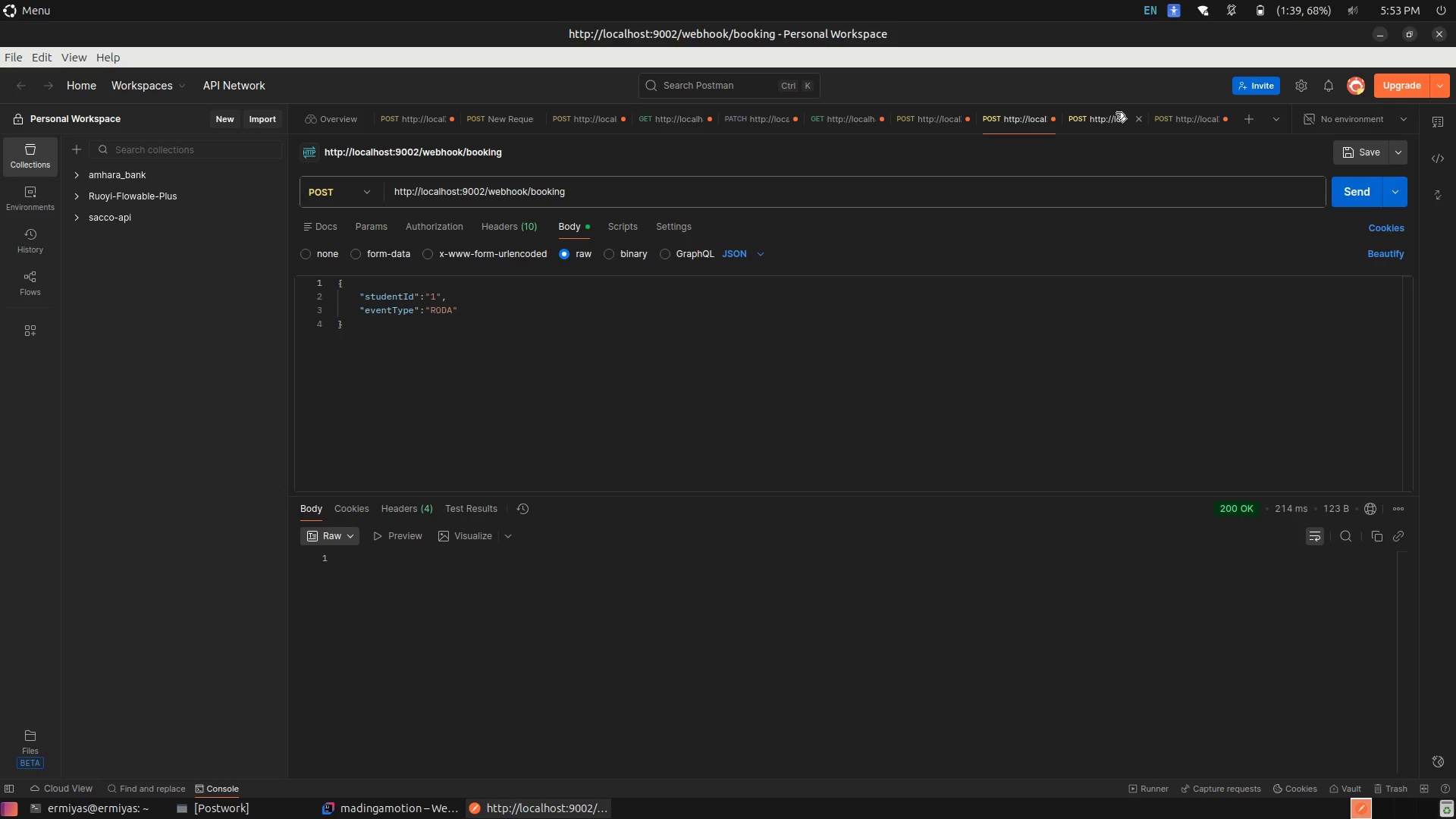 
left_click([1116, 112])
 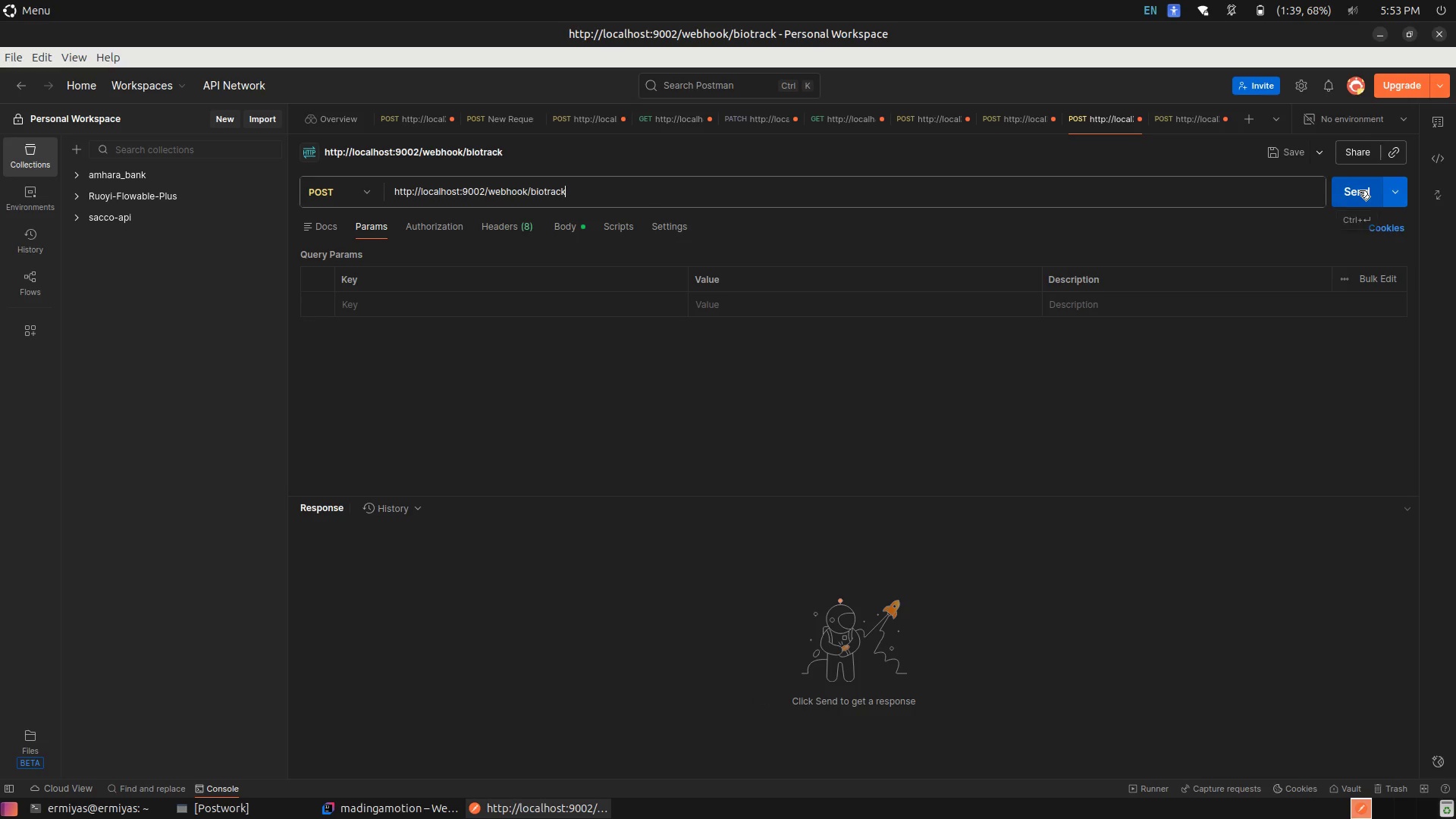 
left_click([1360, 190])
 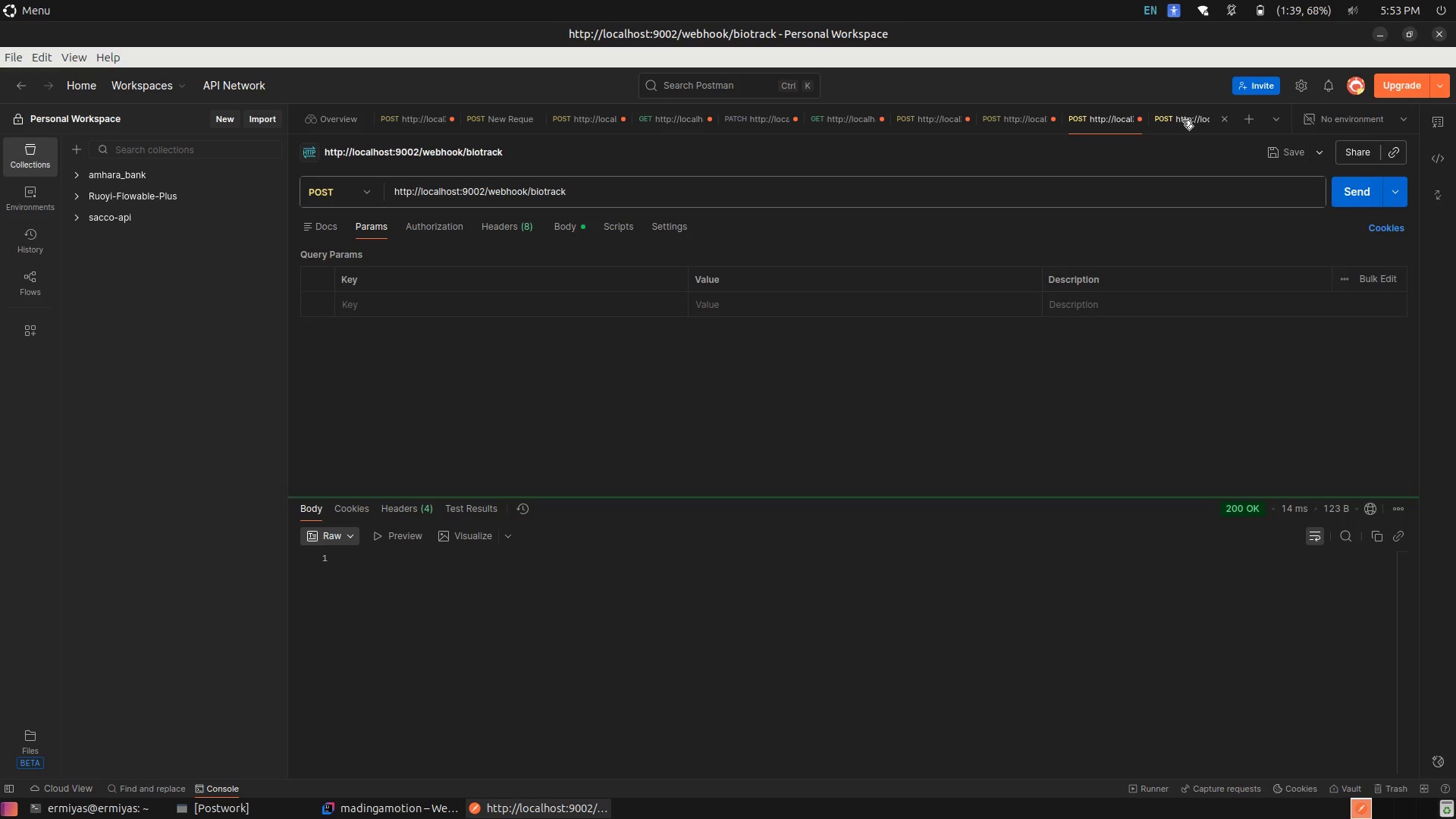 
left_click([1182, 120])
 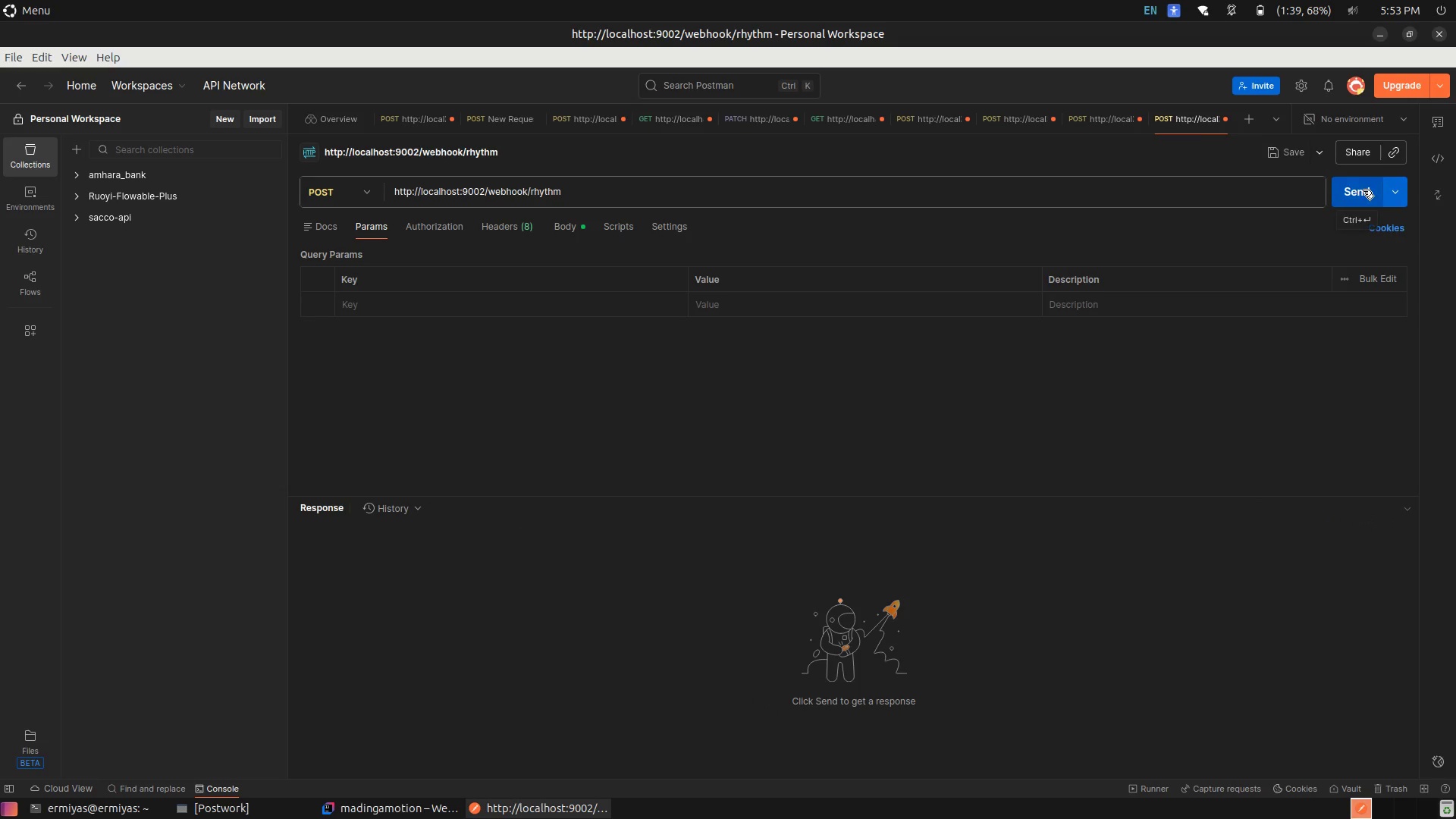 
left_click([1363, 190])
 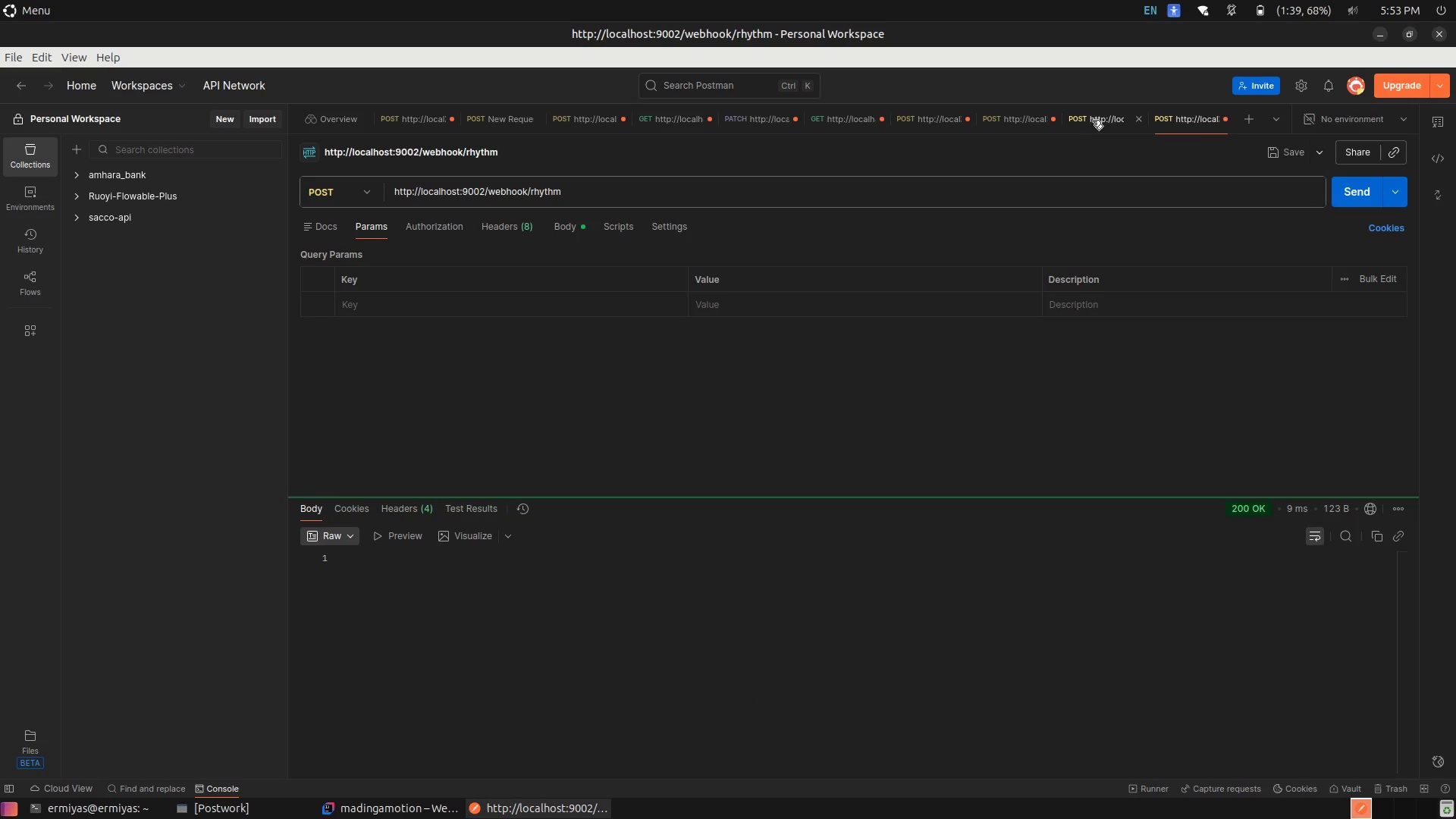 
left_click([1094, 116])
 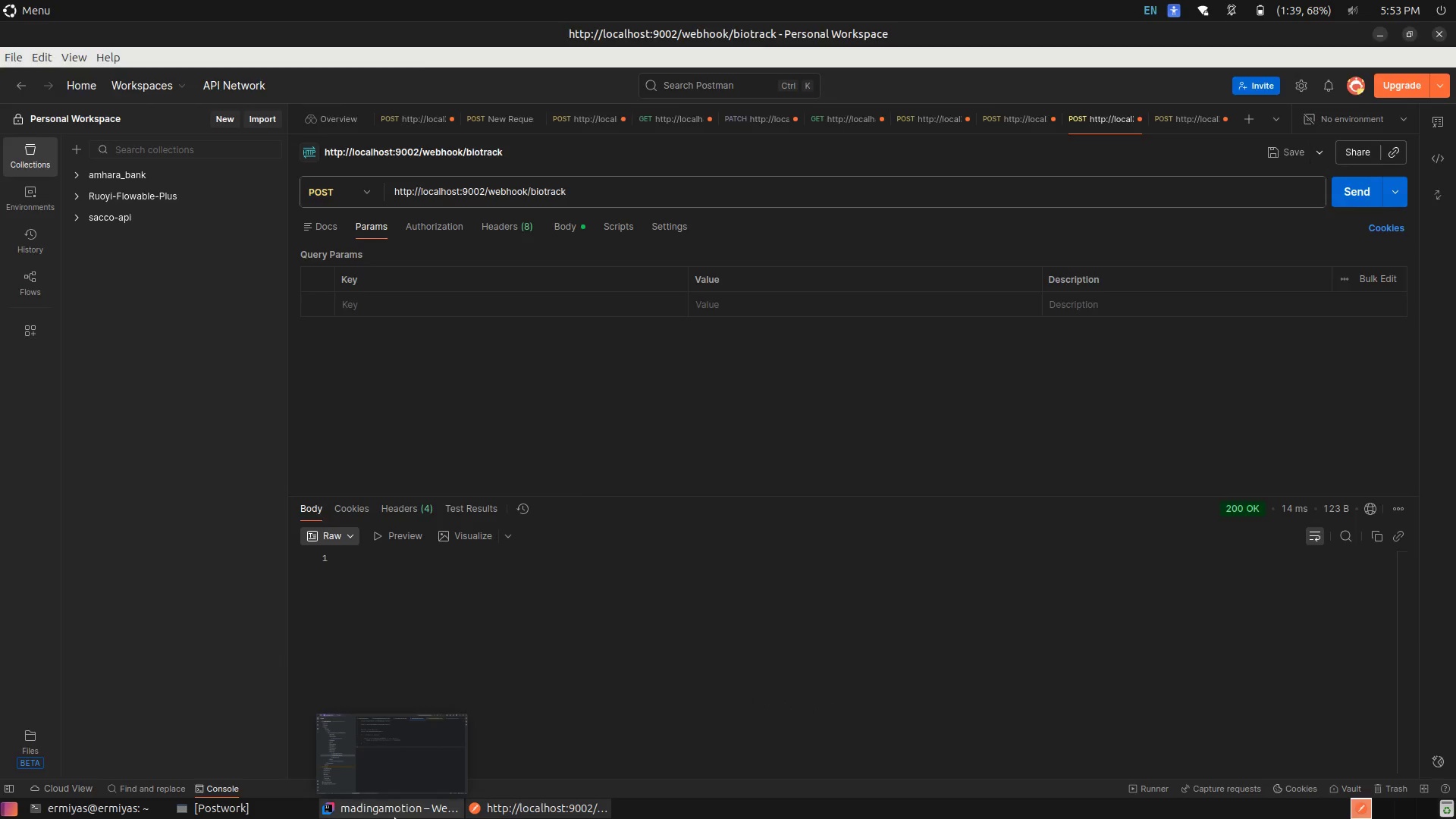 
left_click([395, 818])
 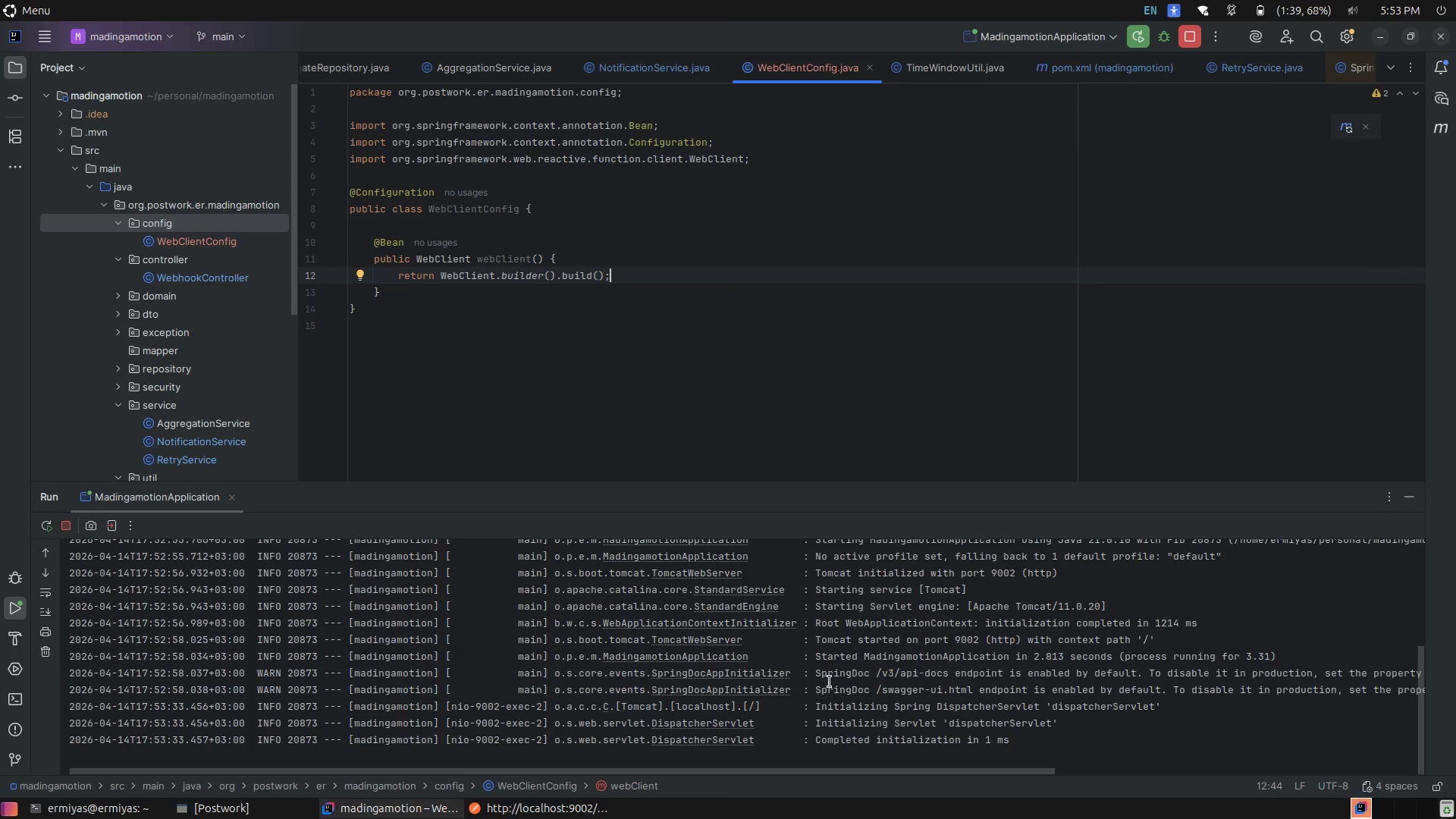 
scroll: coordinate [830, 682], scroll_direction: down, amount: 11.0
 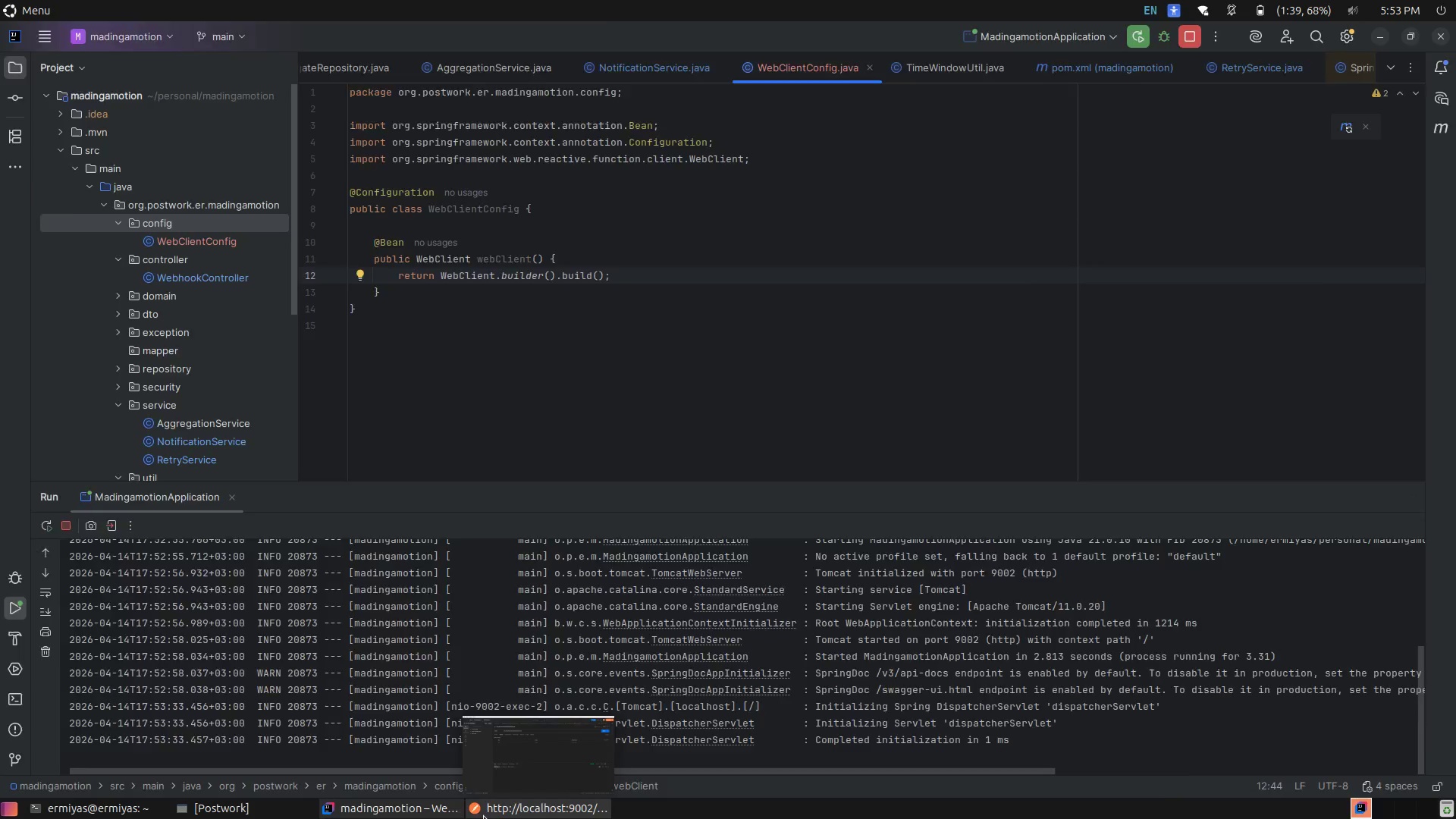 
left_click([484, 816])
 